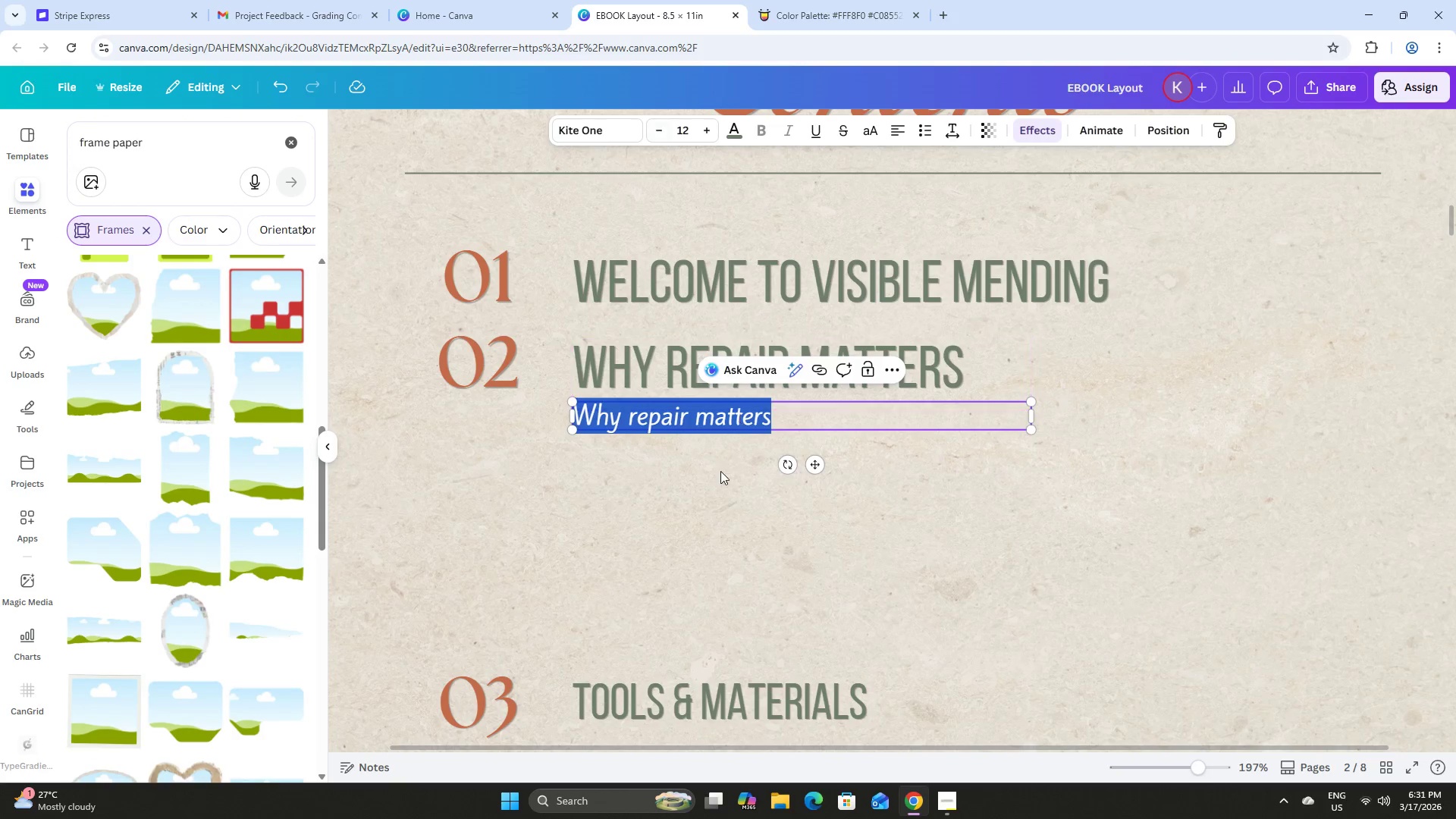 
left_click([717, 475])
 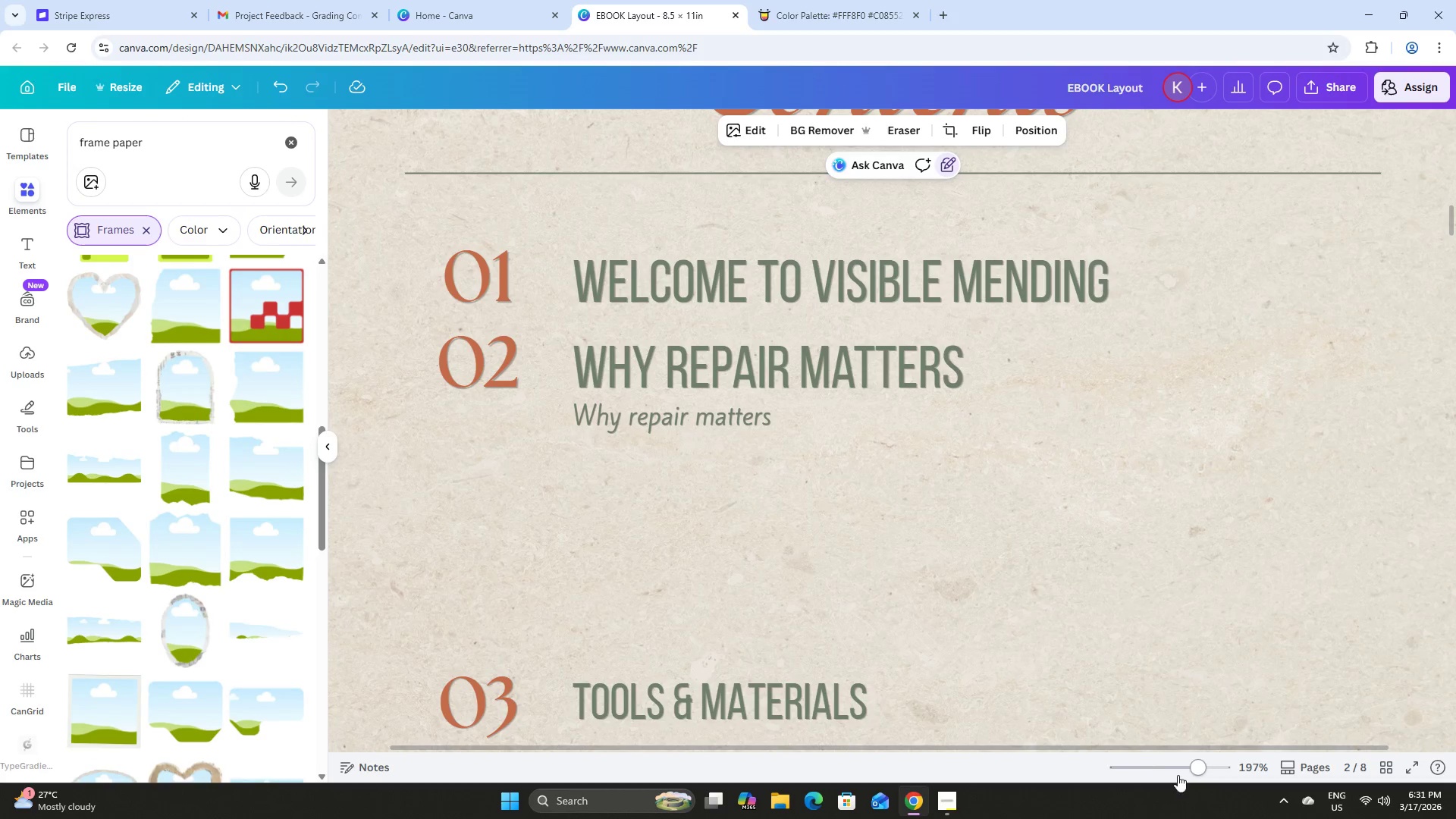 
left_click_drag(start_coordinate=[1180, 767], to_coordinate=[1186, 774])
 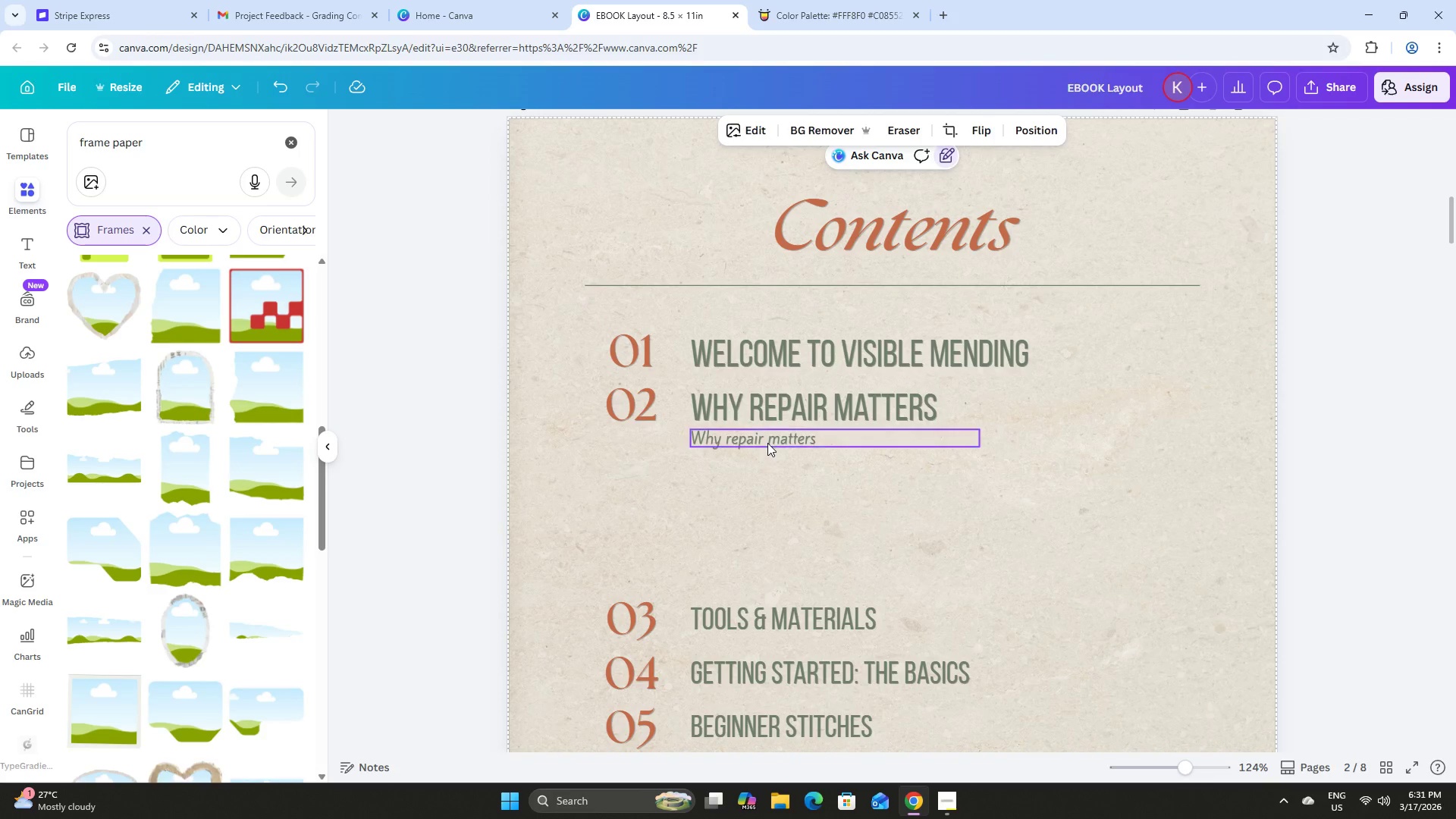 
left_click_drag(start_coordinate=[767, 441], to_coordinate=[766, 447])
 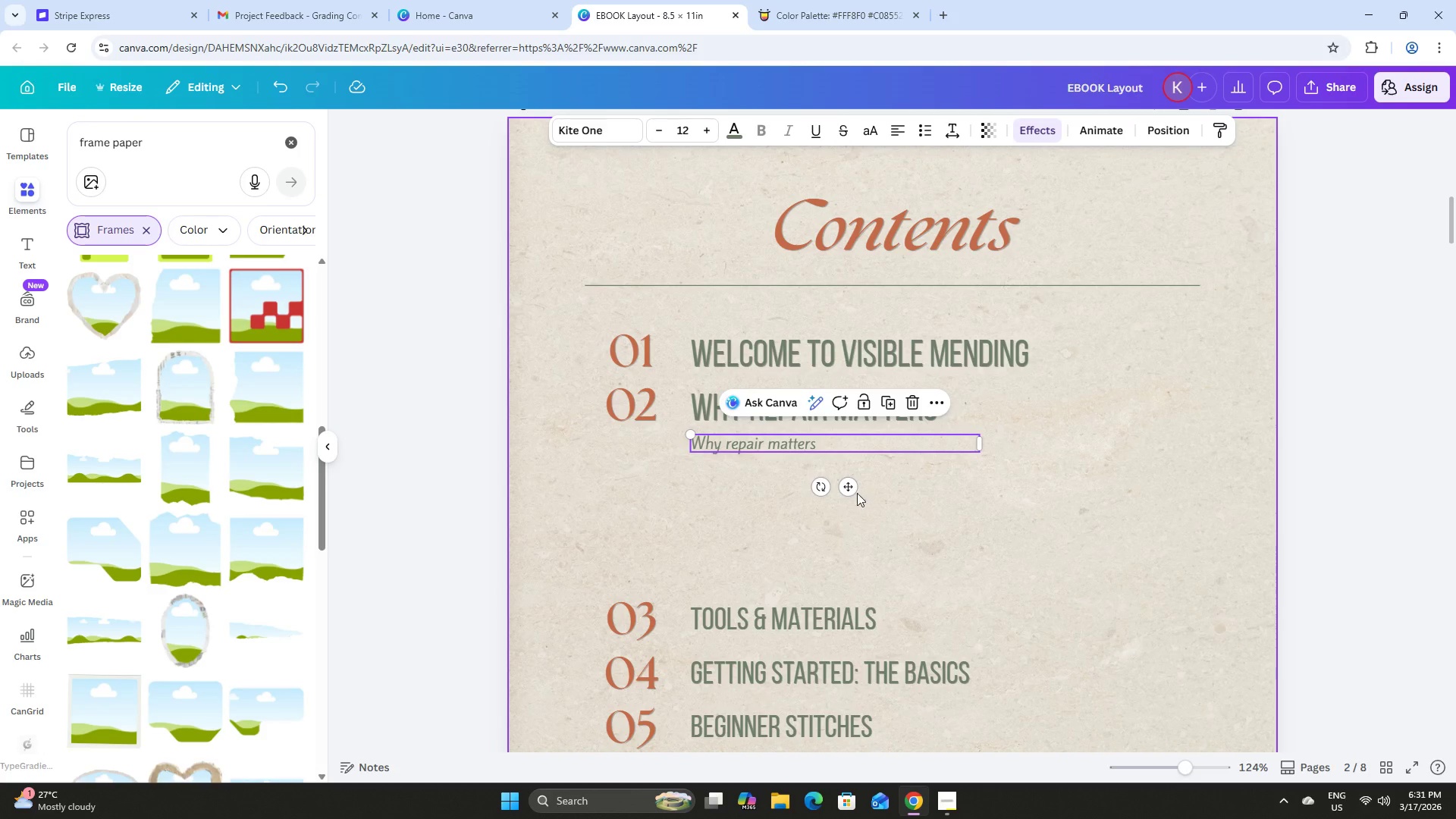 
left_click_drag(start_coordinate=[849, 487], to_coordinate=[848, 480])
 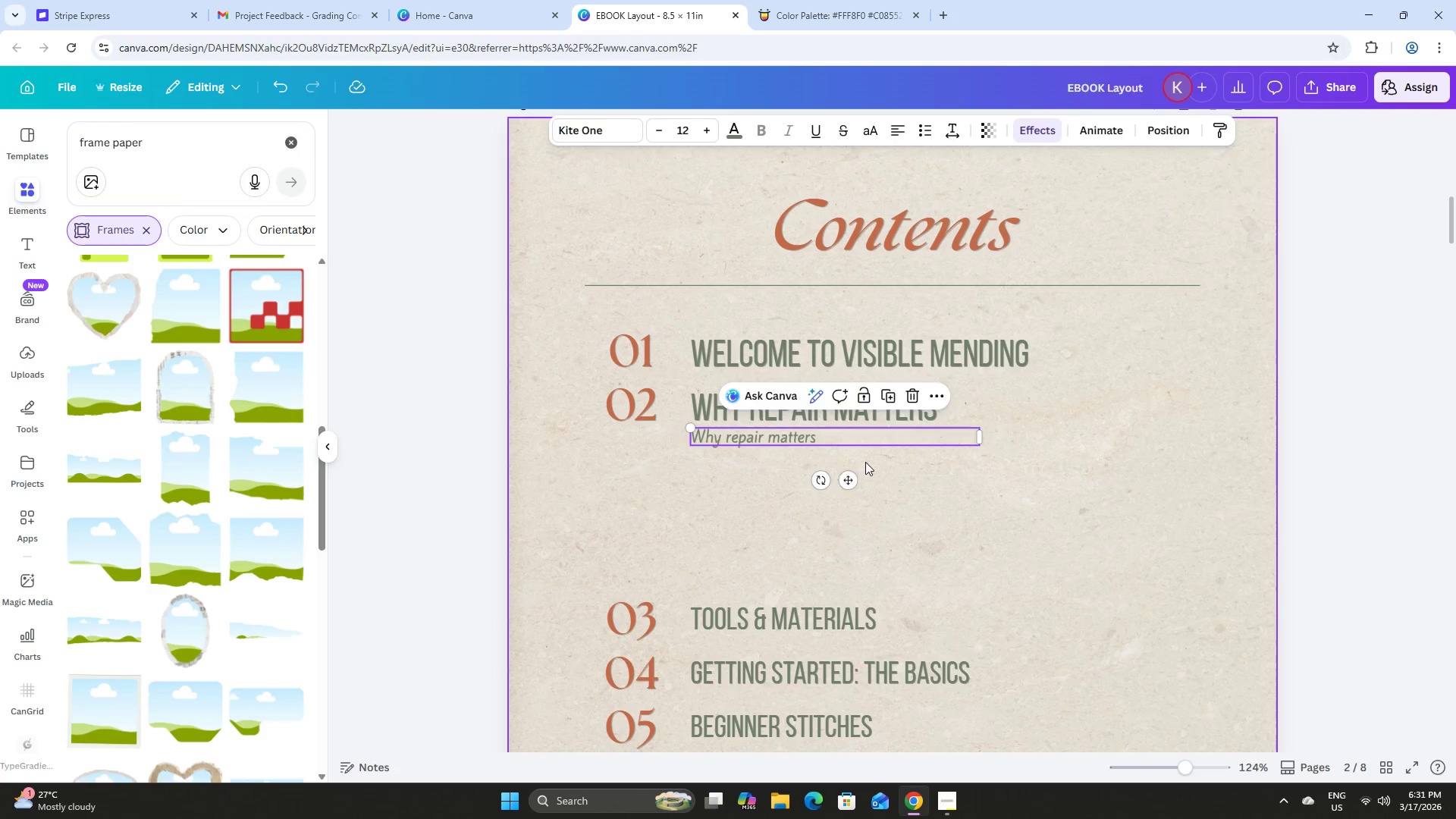 
scroll: coordinate [865, 461], scroll_direction: up, amount: 2.0
 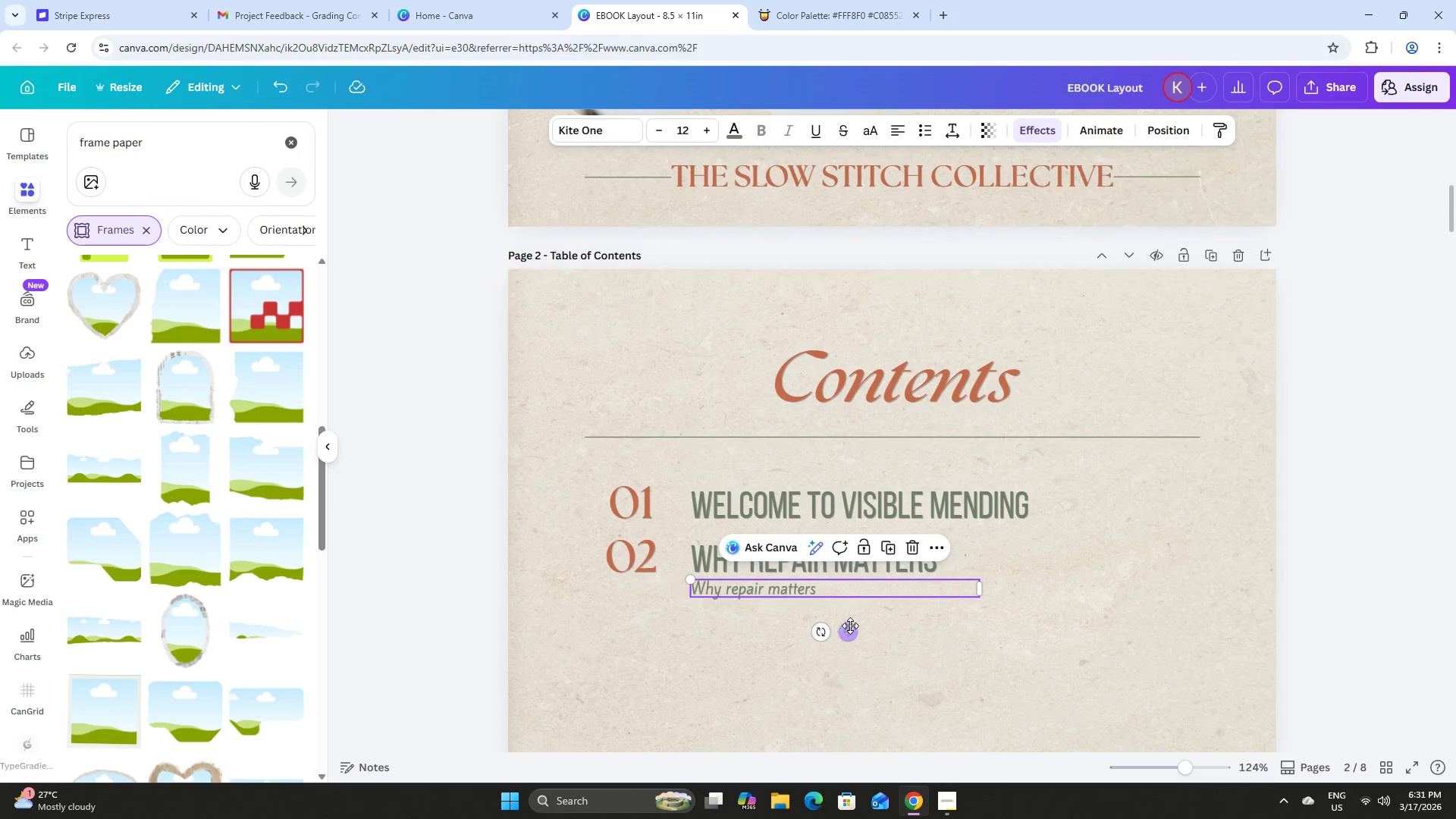 
left_click_drag(start_coordinate=[850, 626], to_coordinate=[852, 622])
 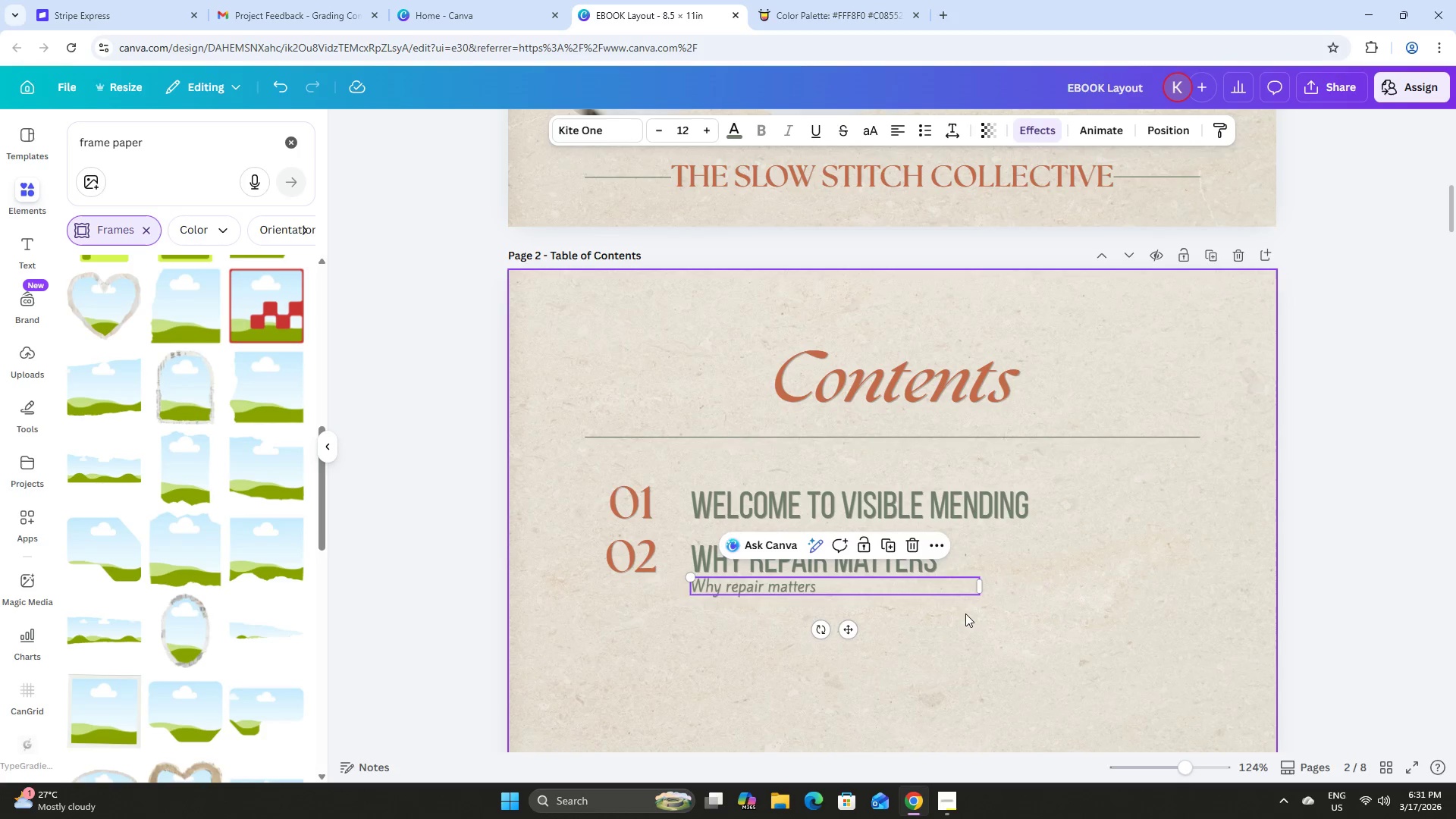 
left_click([965, 613])
 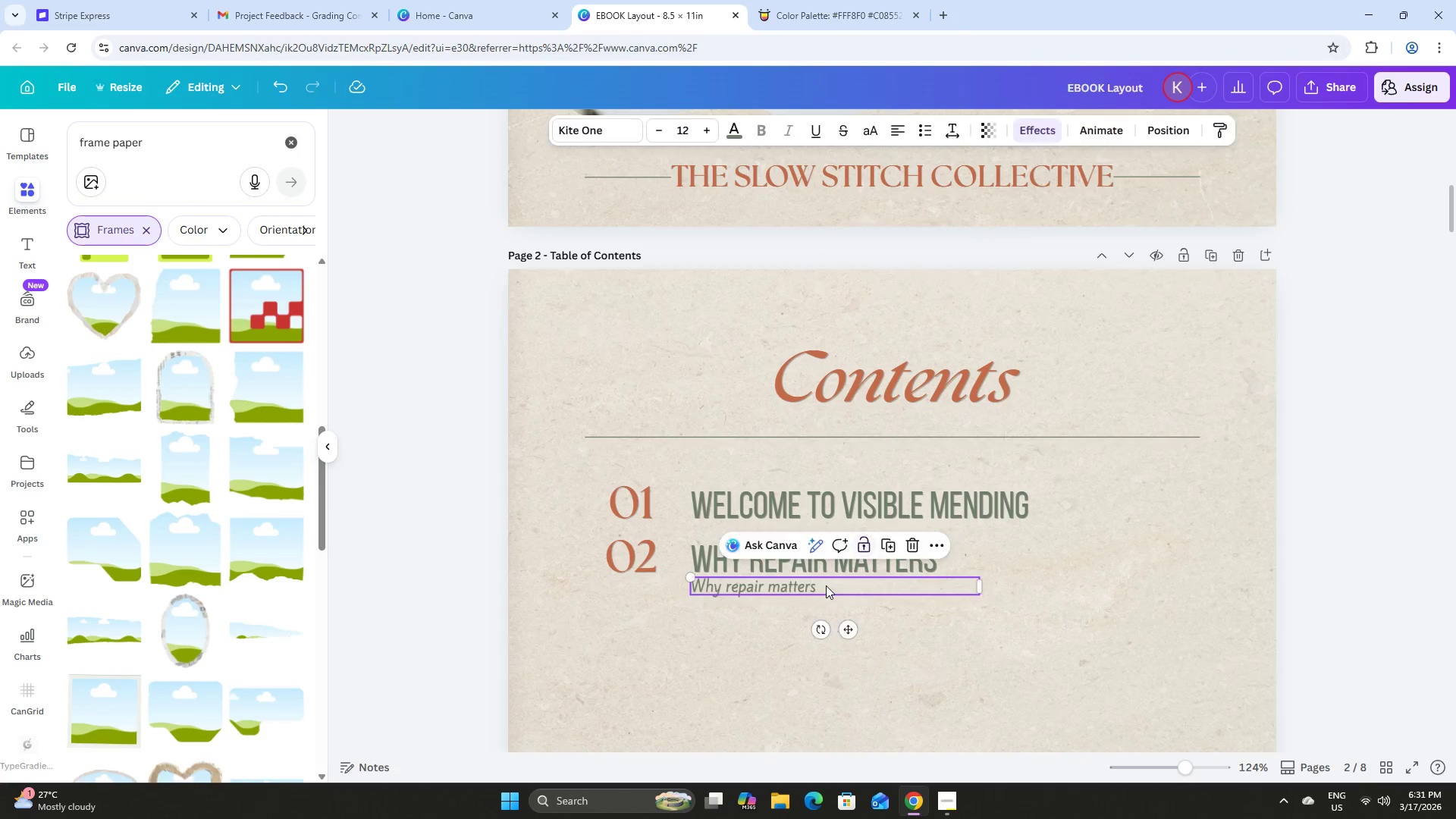 
double_click([826, 585])
 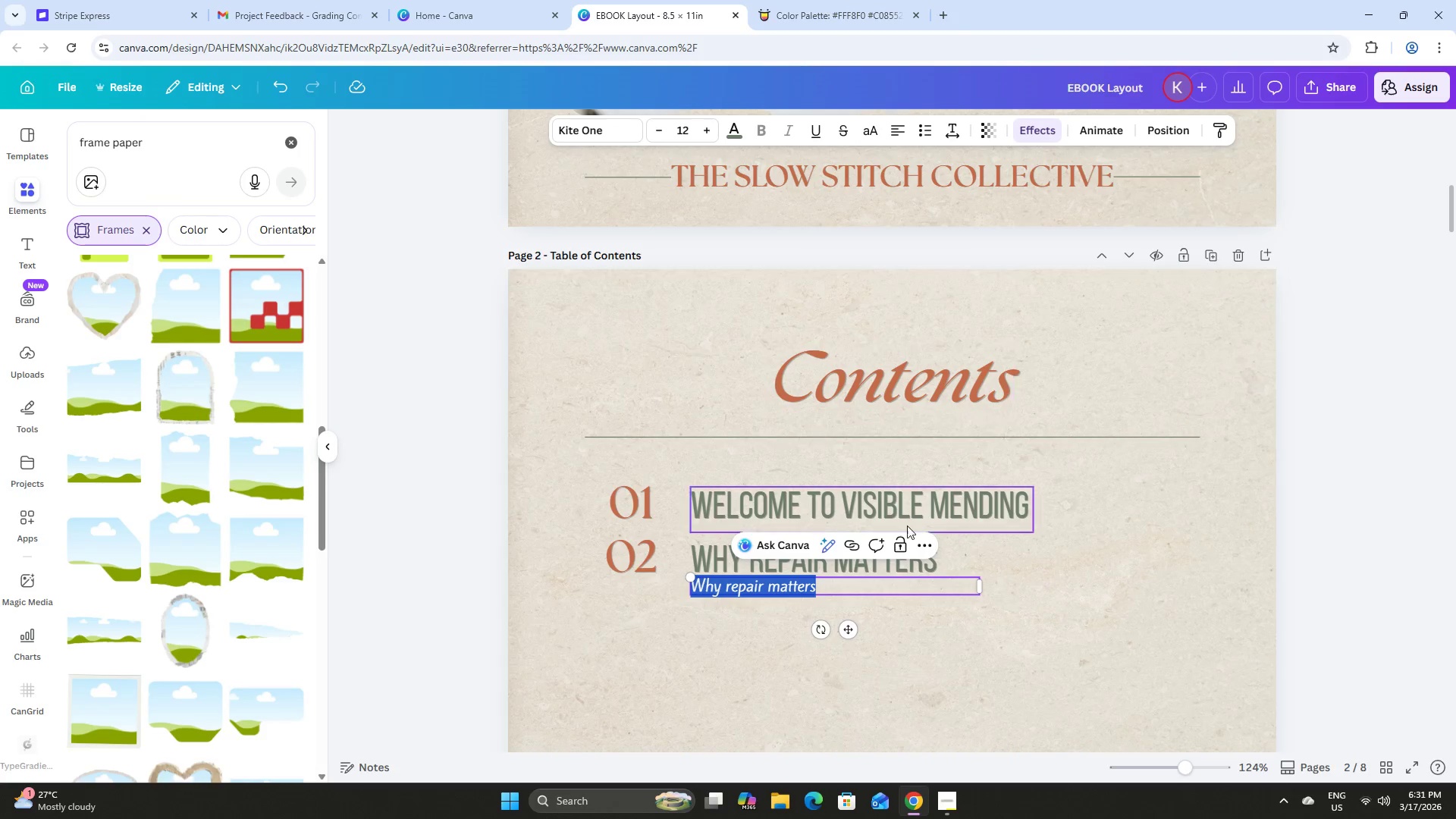 
left_click([1056, 639])
 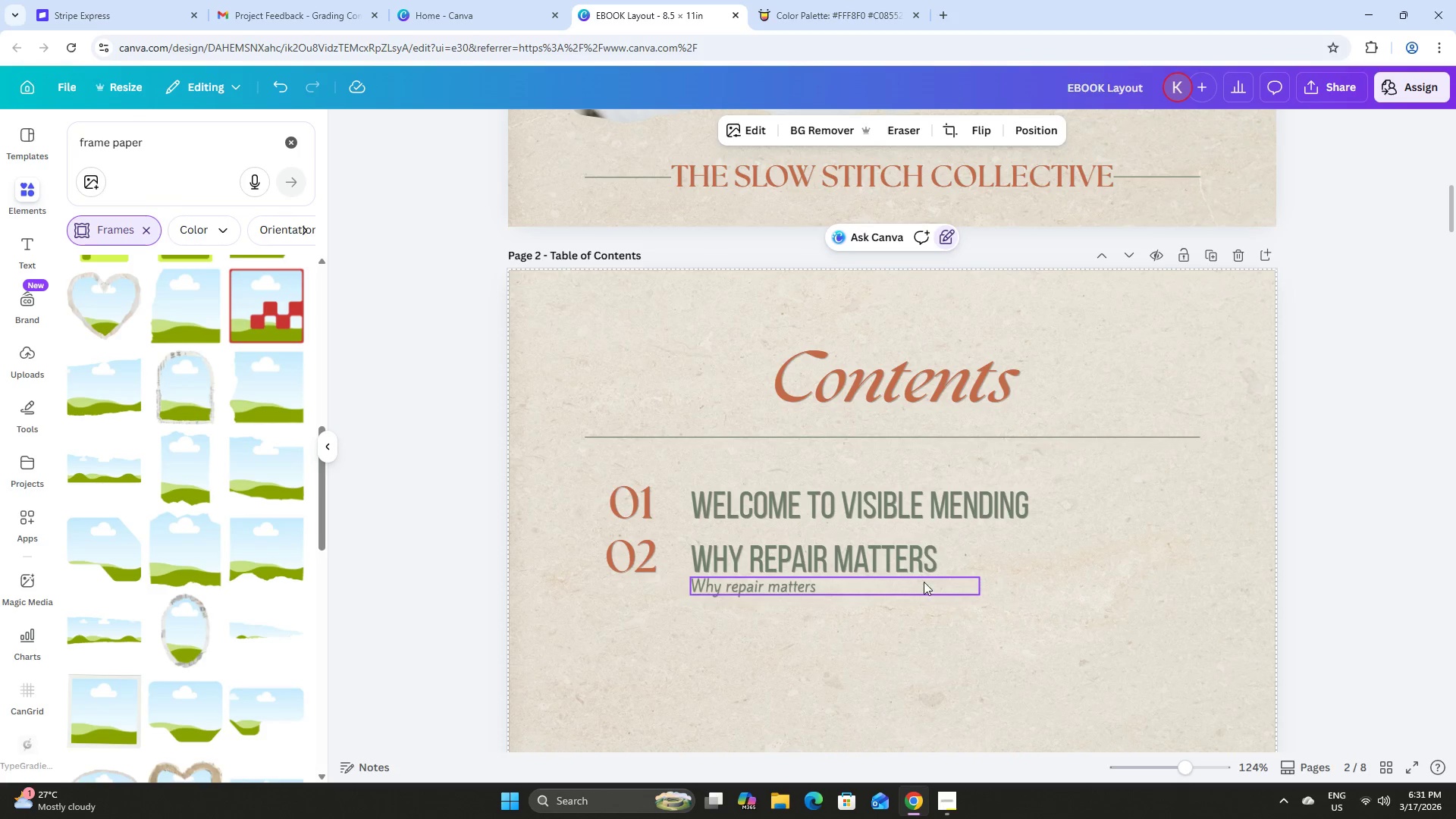 
left_click([906, 579])
 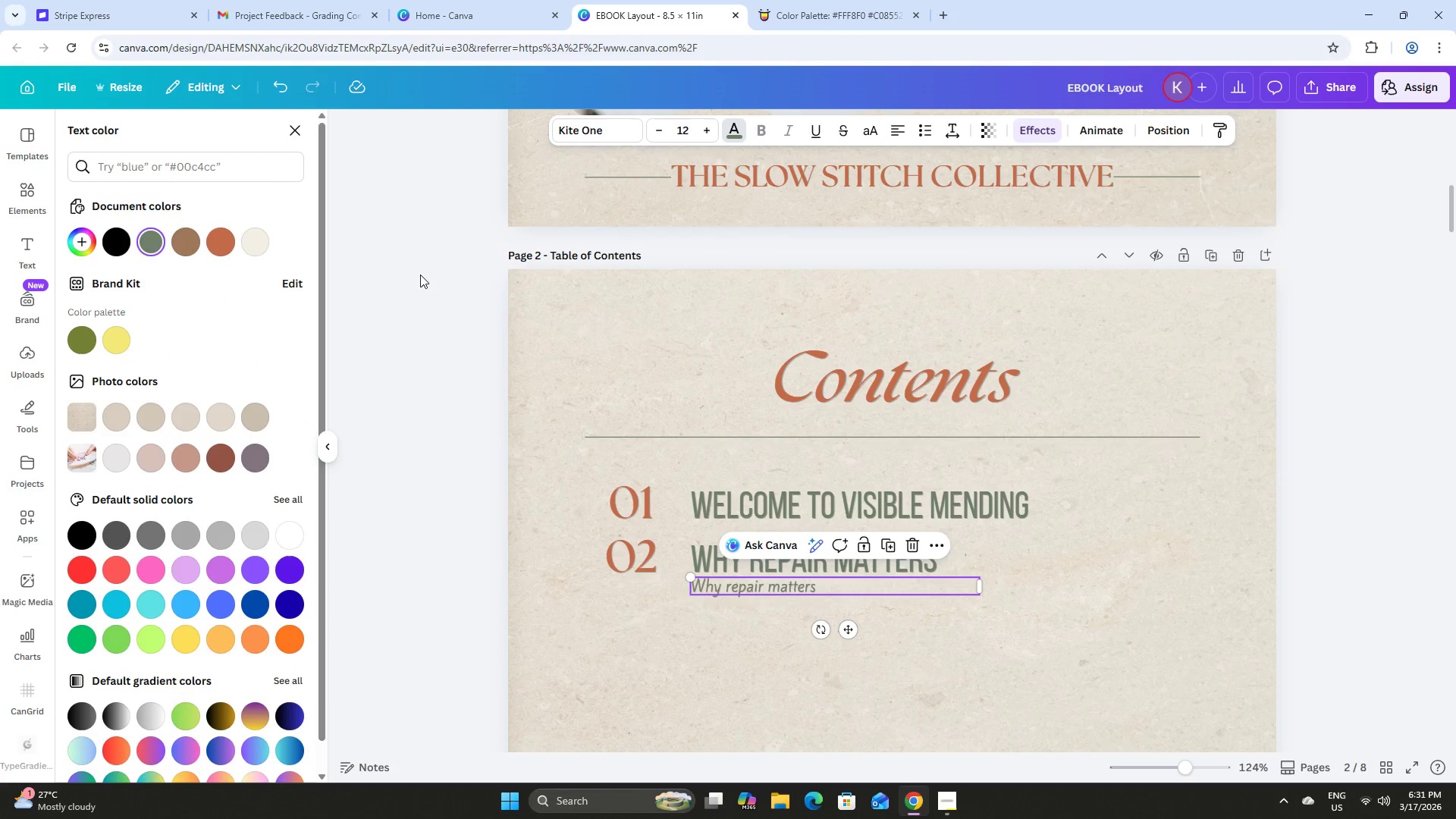 
left_click([185, 240])
 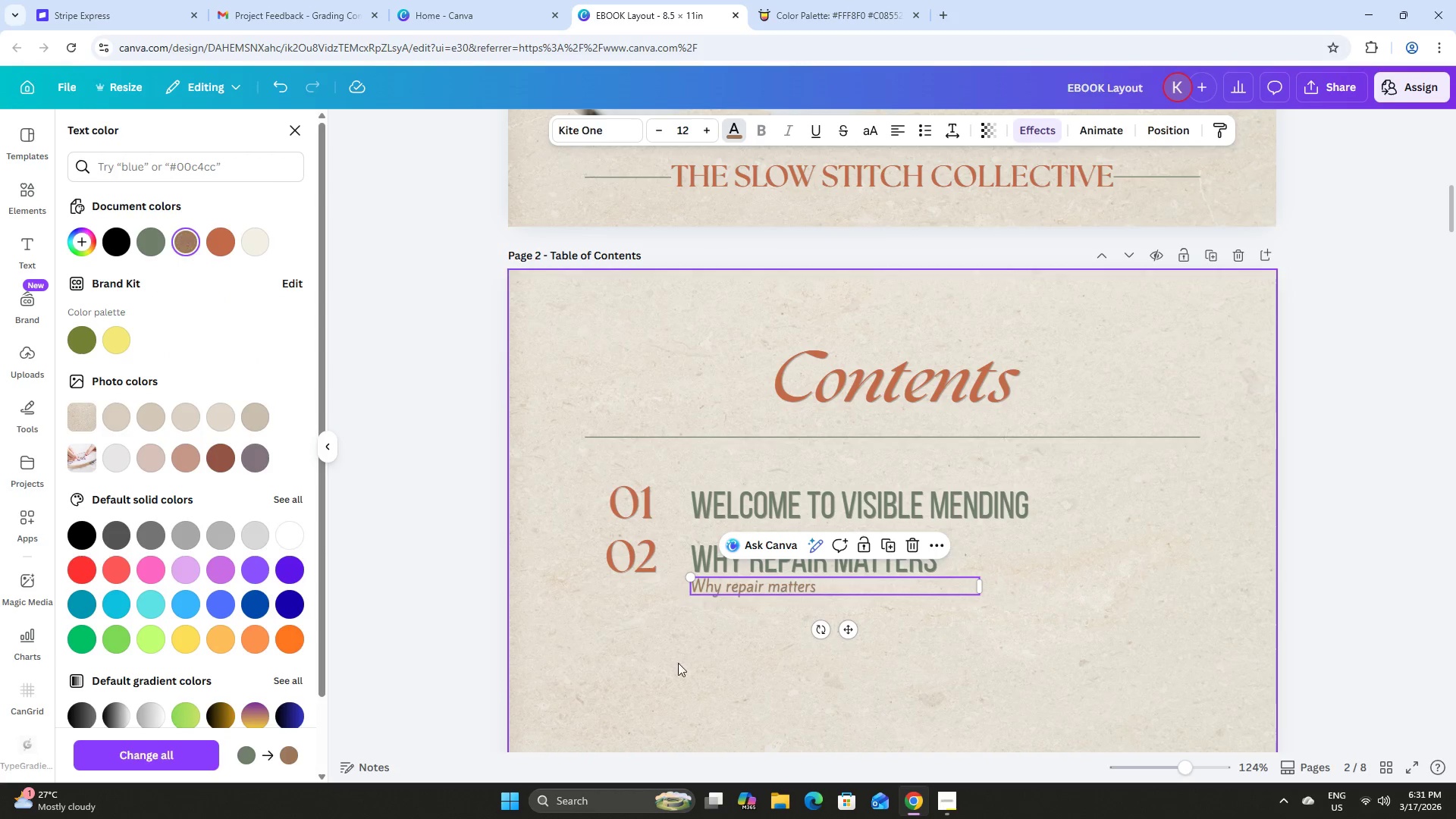 
left_click([708, 686])
 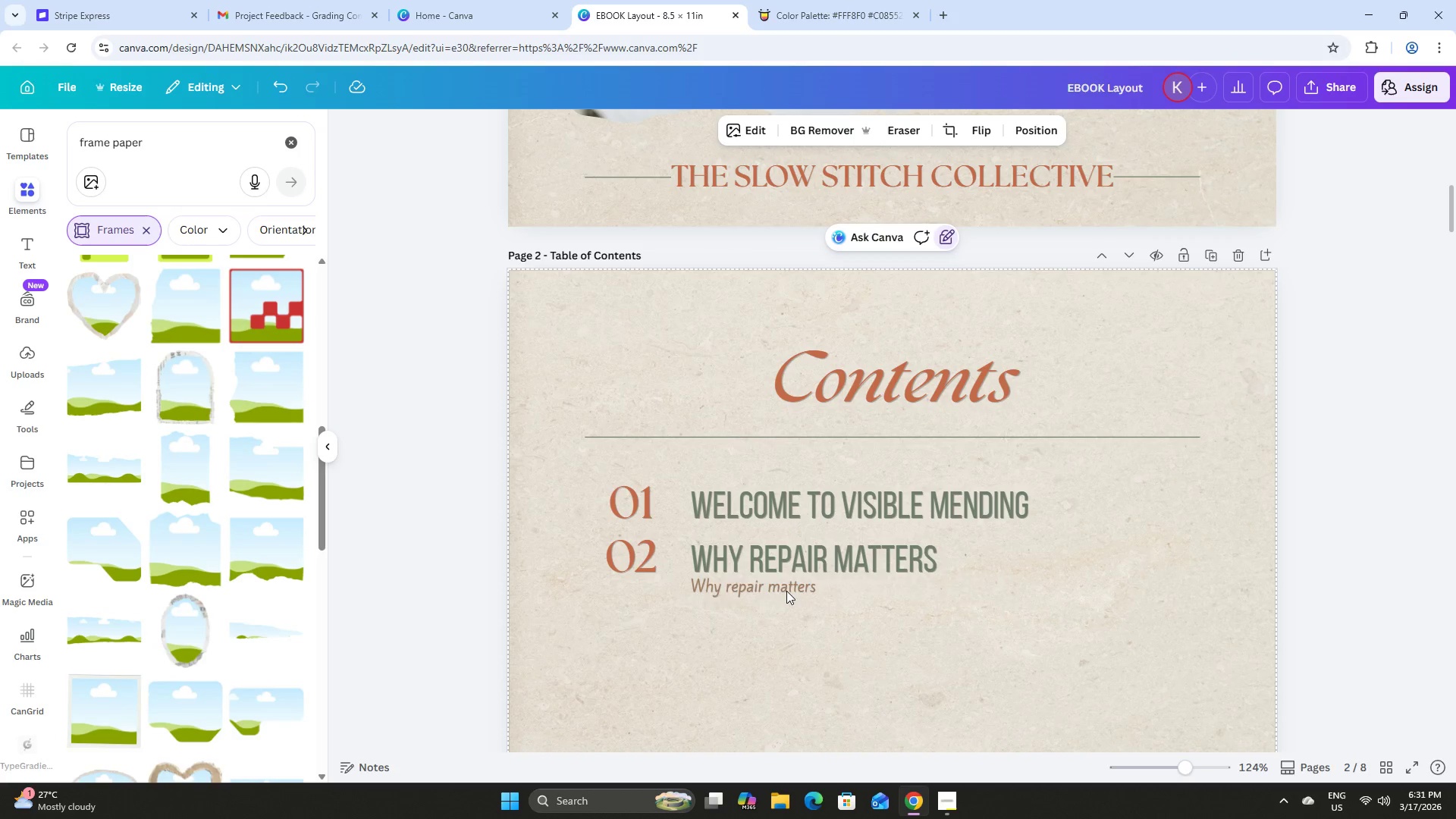 
double_click([795, 588])
 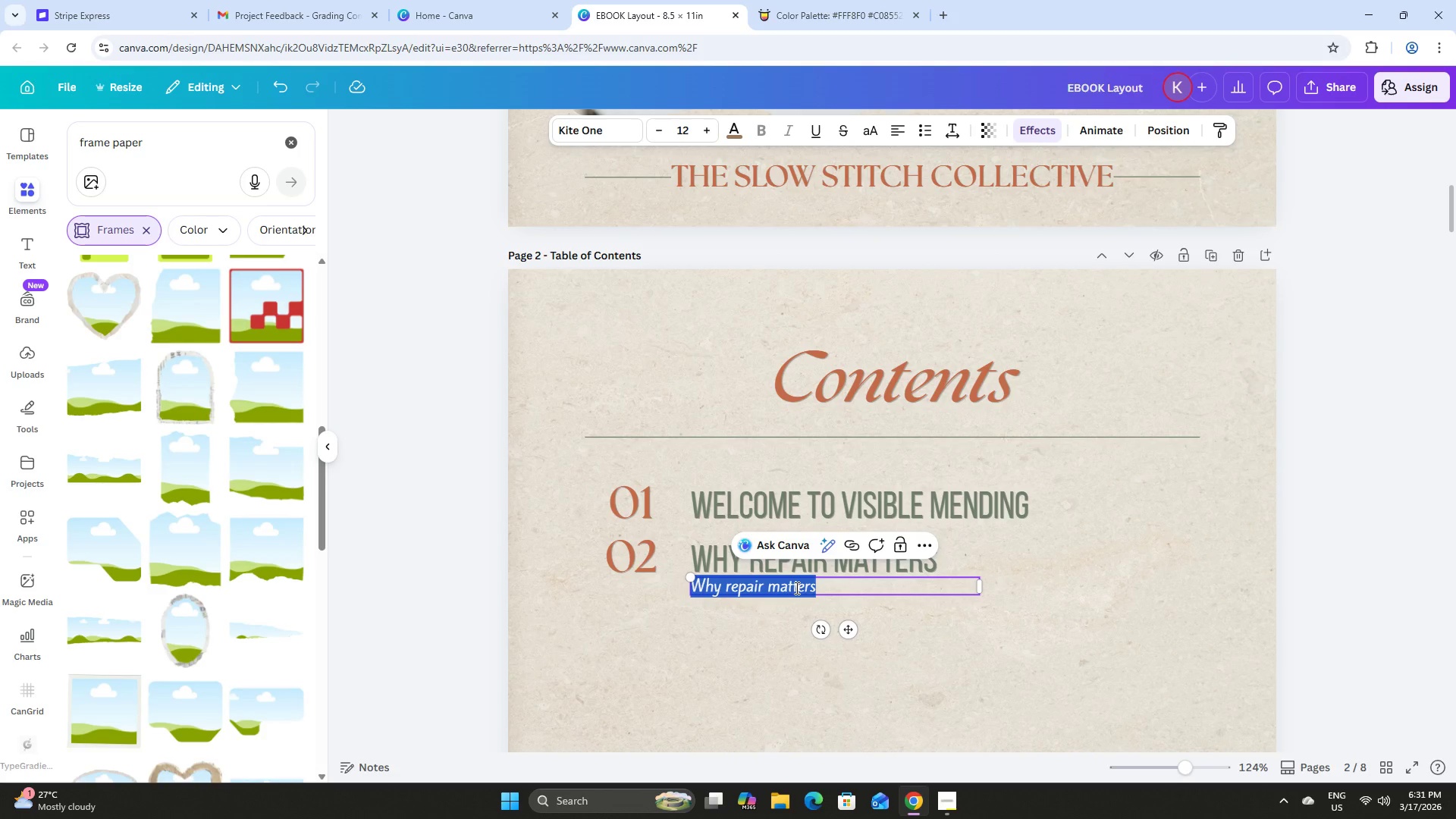 
type(Understanding textile wastem s)
key(Backspace)
key(Backspace)
key(Backspace)
type(, slow fashion, and the impact of exe)
key(Backspace)
type(tending your clothe's l)
key(Backspace)
key(Backspace)
key(Backspace)
key(Backspace)
type(s' life)
 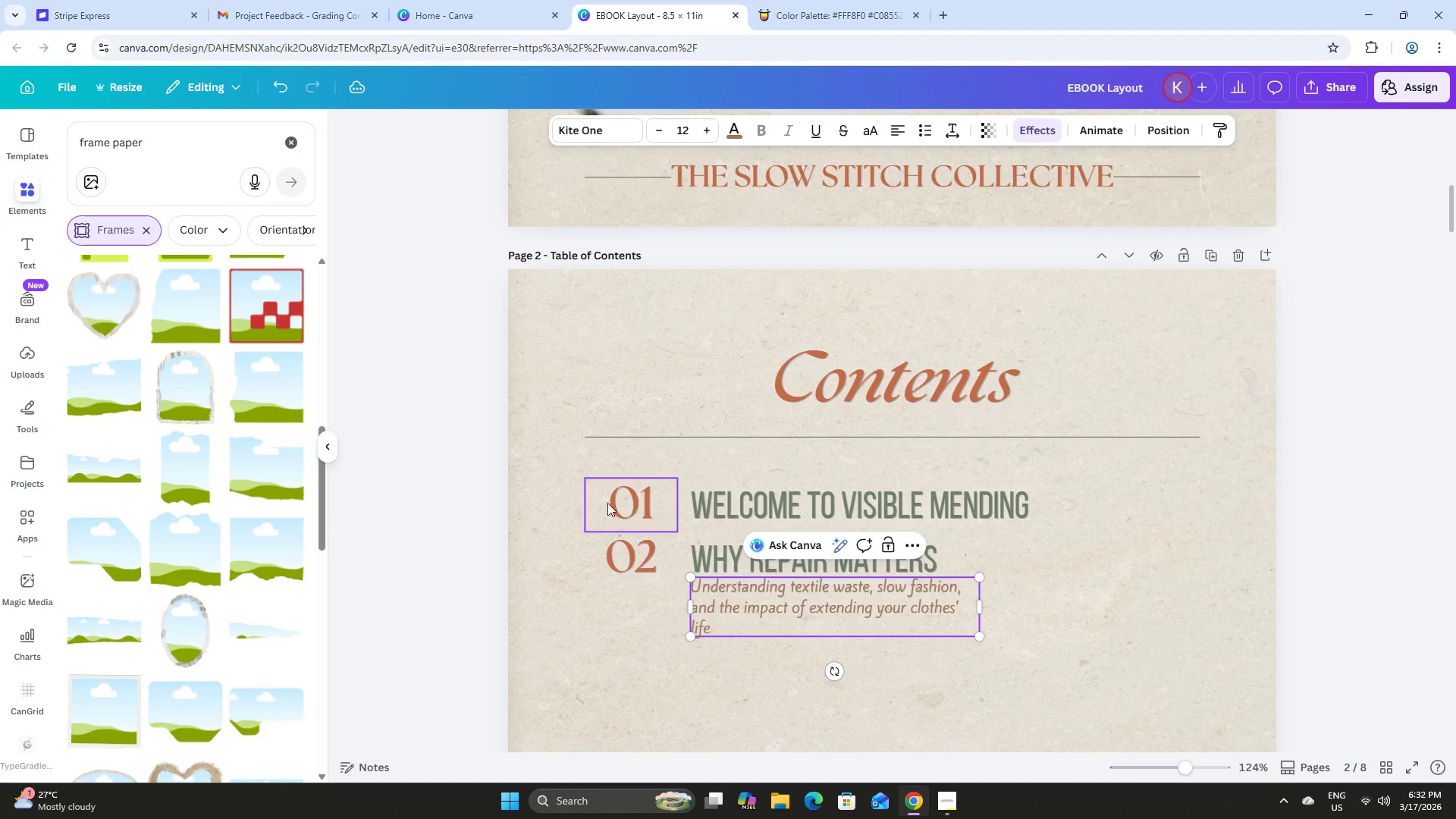 
left_click_drag(start_coordinate=[984, 609], to_coordinate=[1156, 598])
 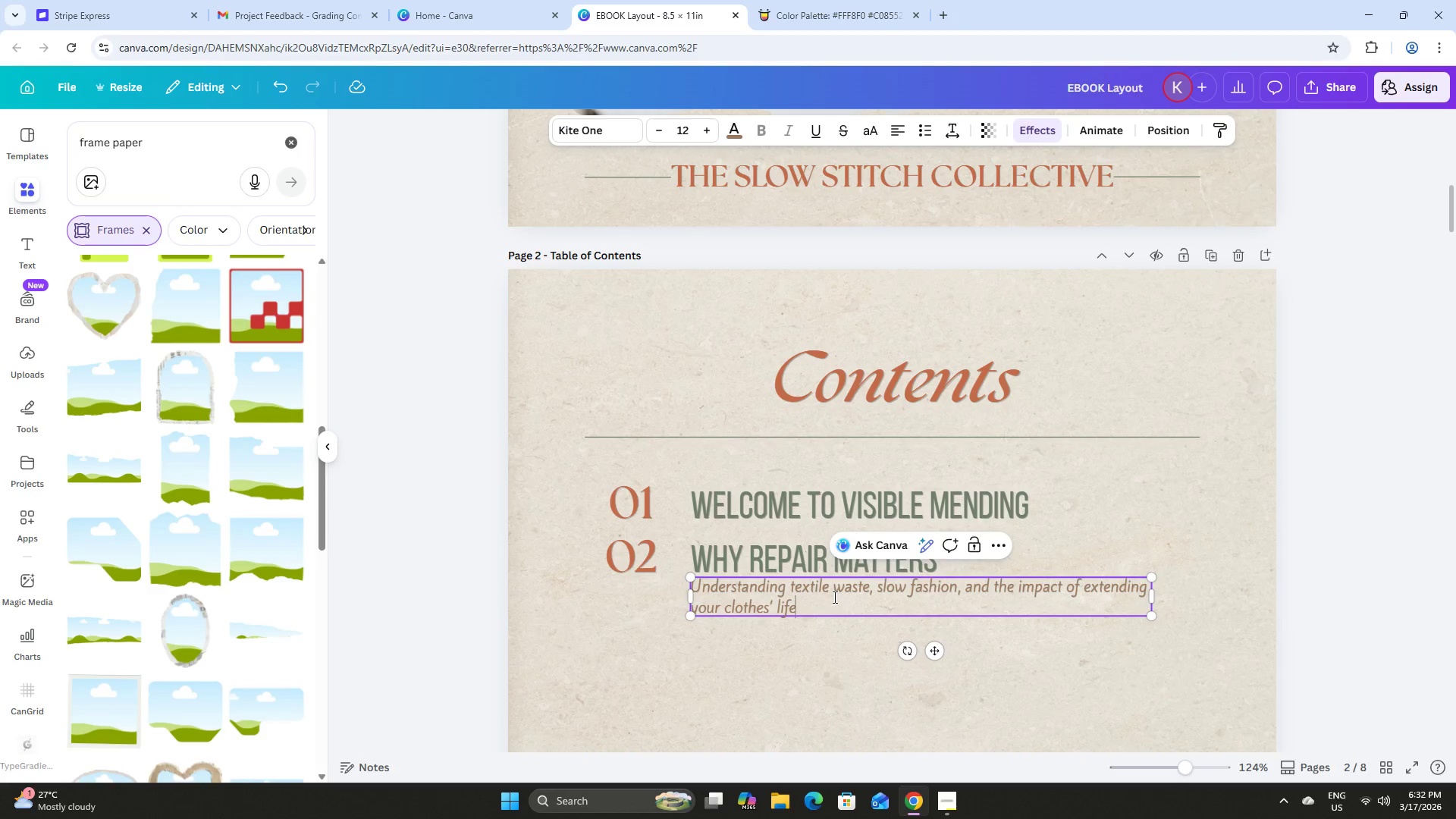 
key(Period)
 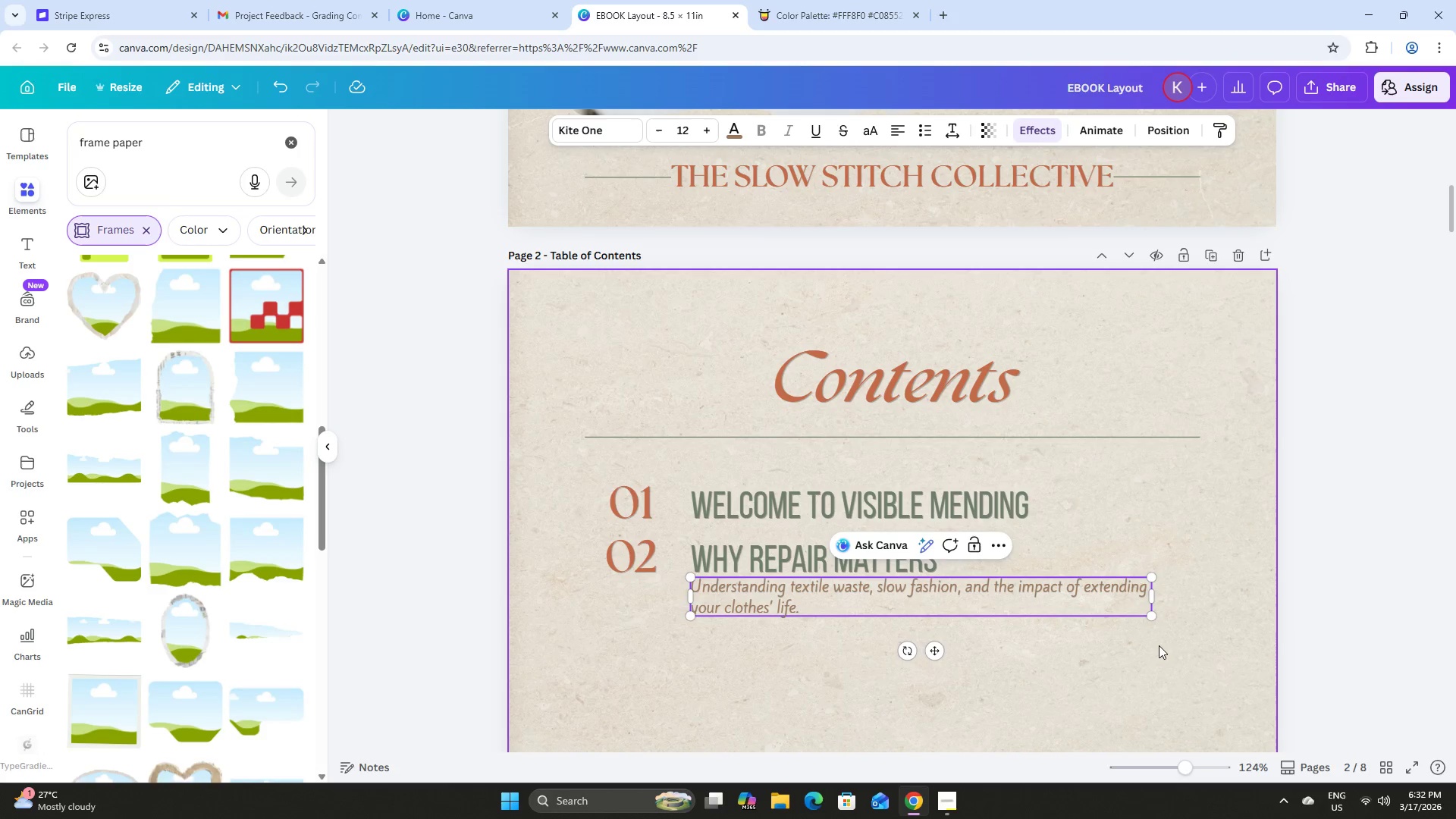 
left_click([1157, 654])
 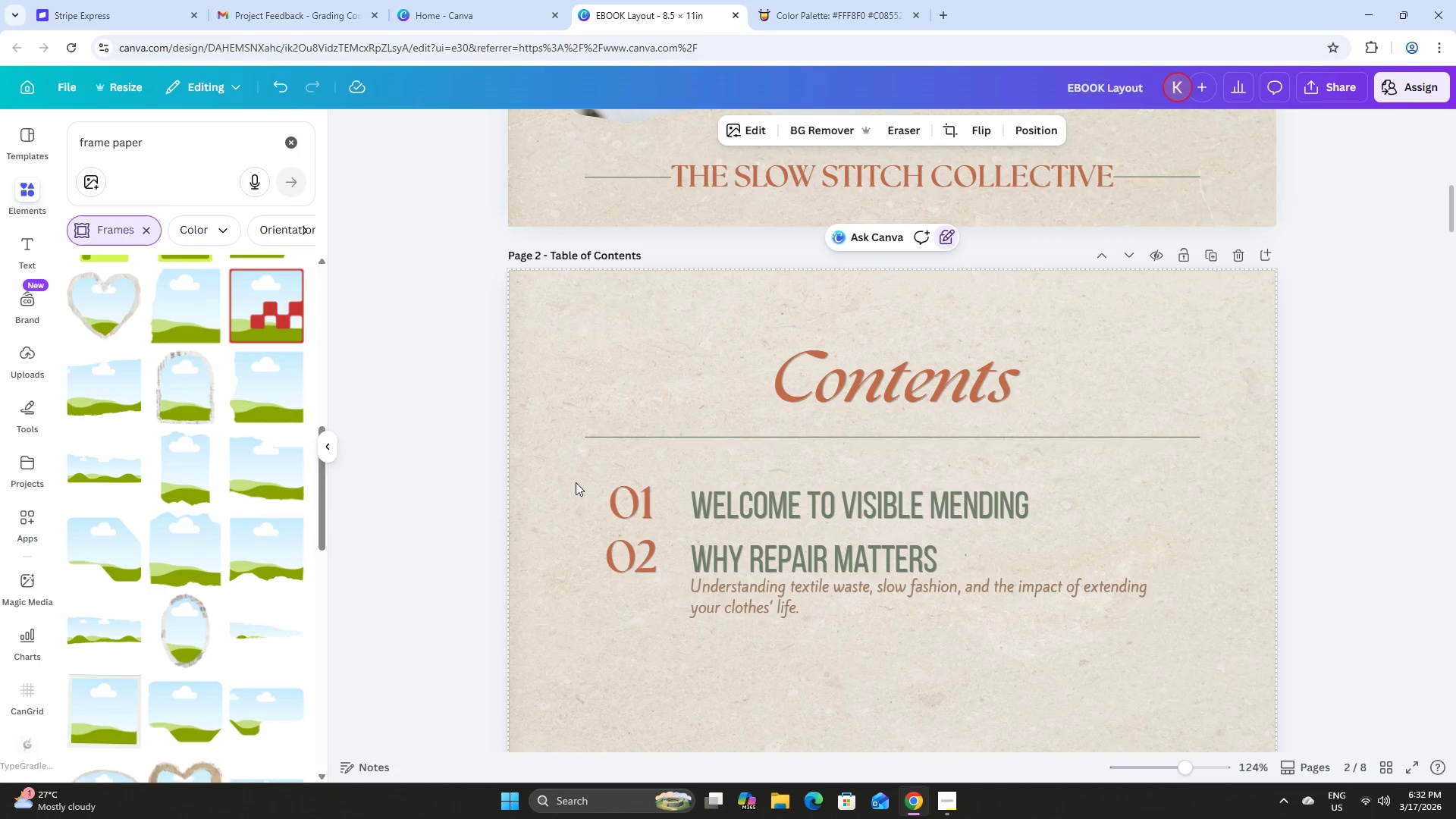 
left_click_drag(start_coordinate=[575, 479], to_coordinate=[940, 601])
 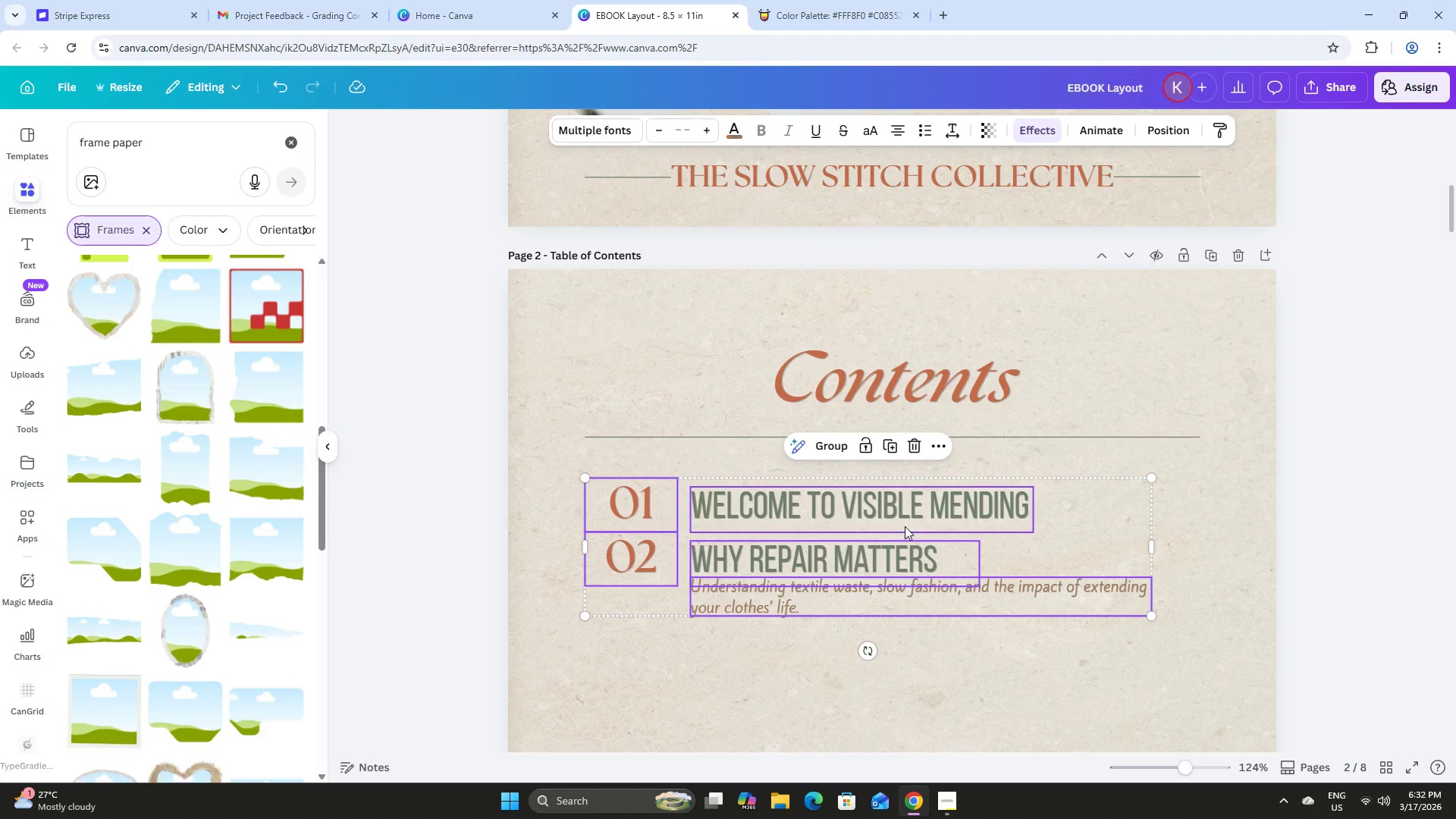 
left_click_drag(start_coordinate=[905, 526], to_coordinate=[927, 526])
 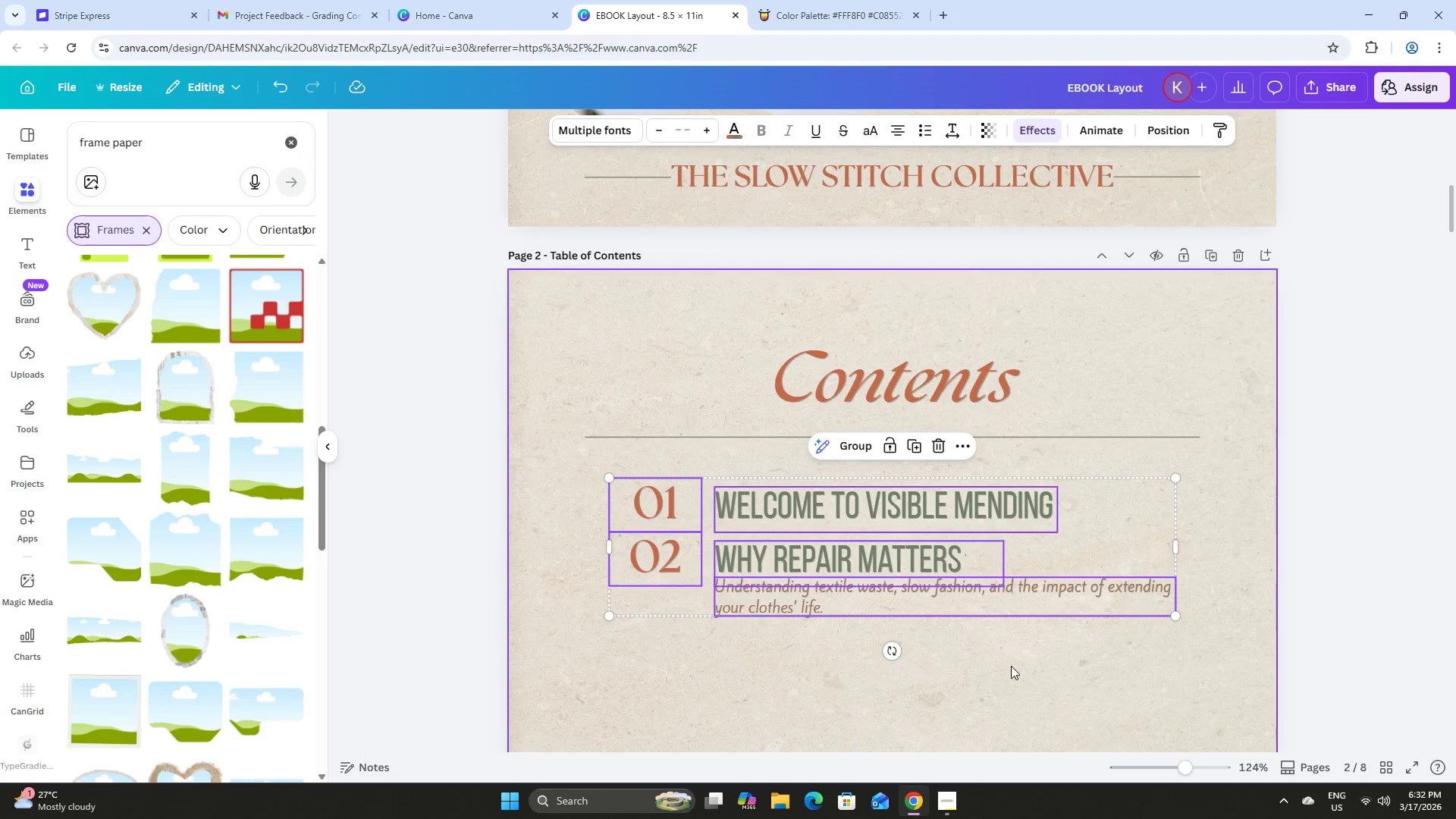 
left_click([1011, 666])
 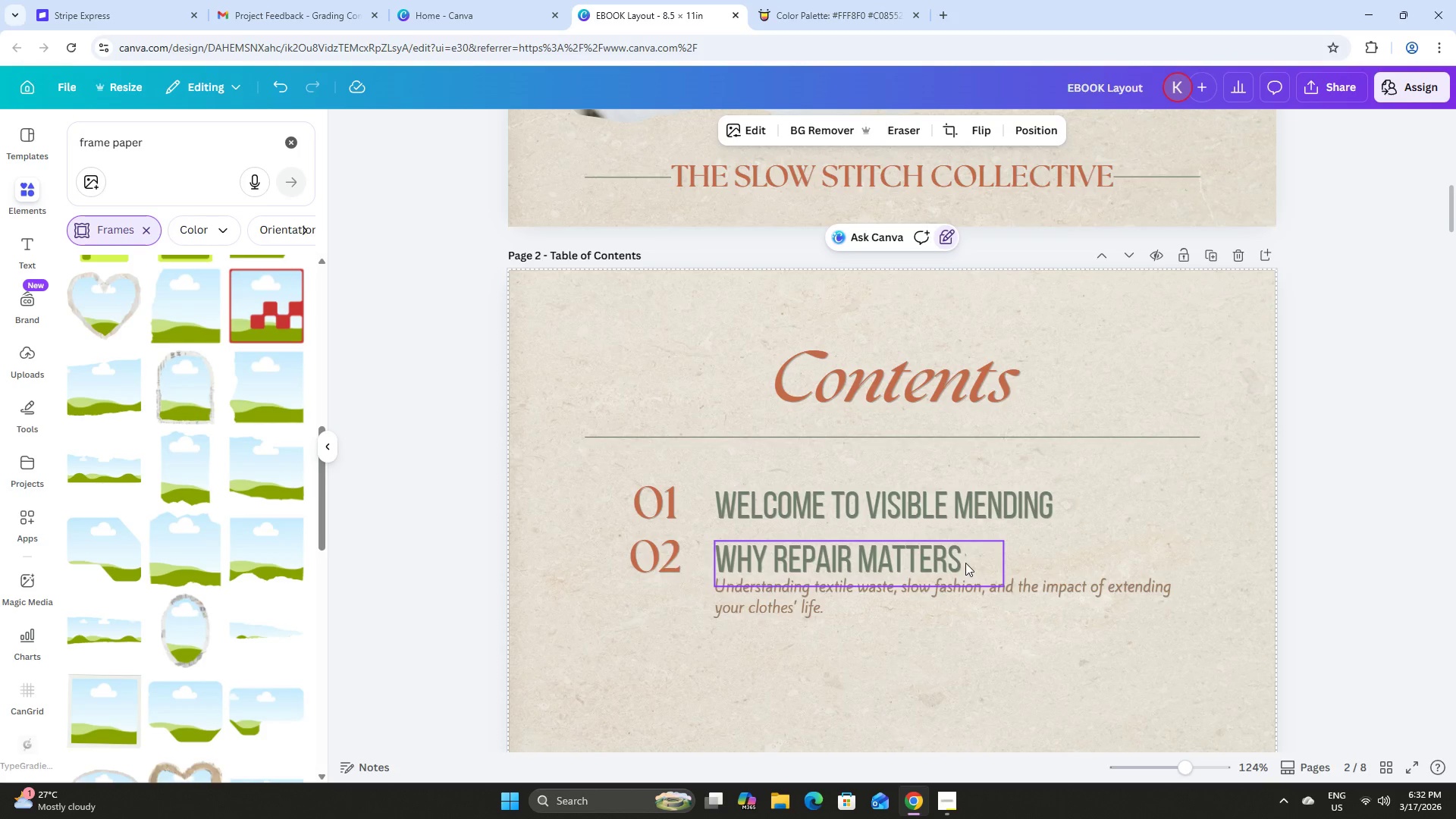 
scroll: coordinate [874, 512], scroll_direction: down, amount: 1.0
 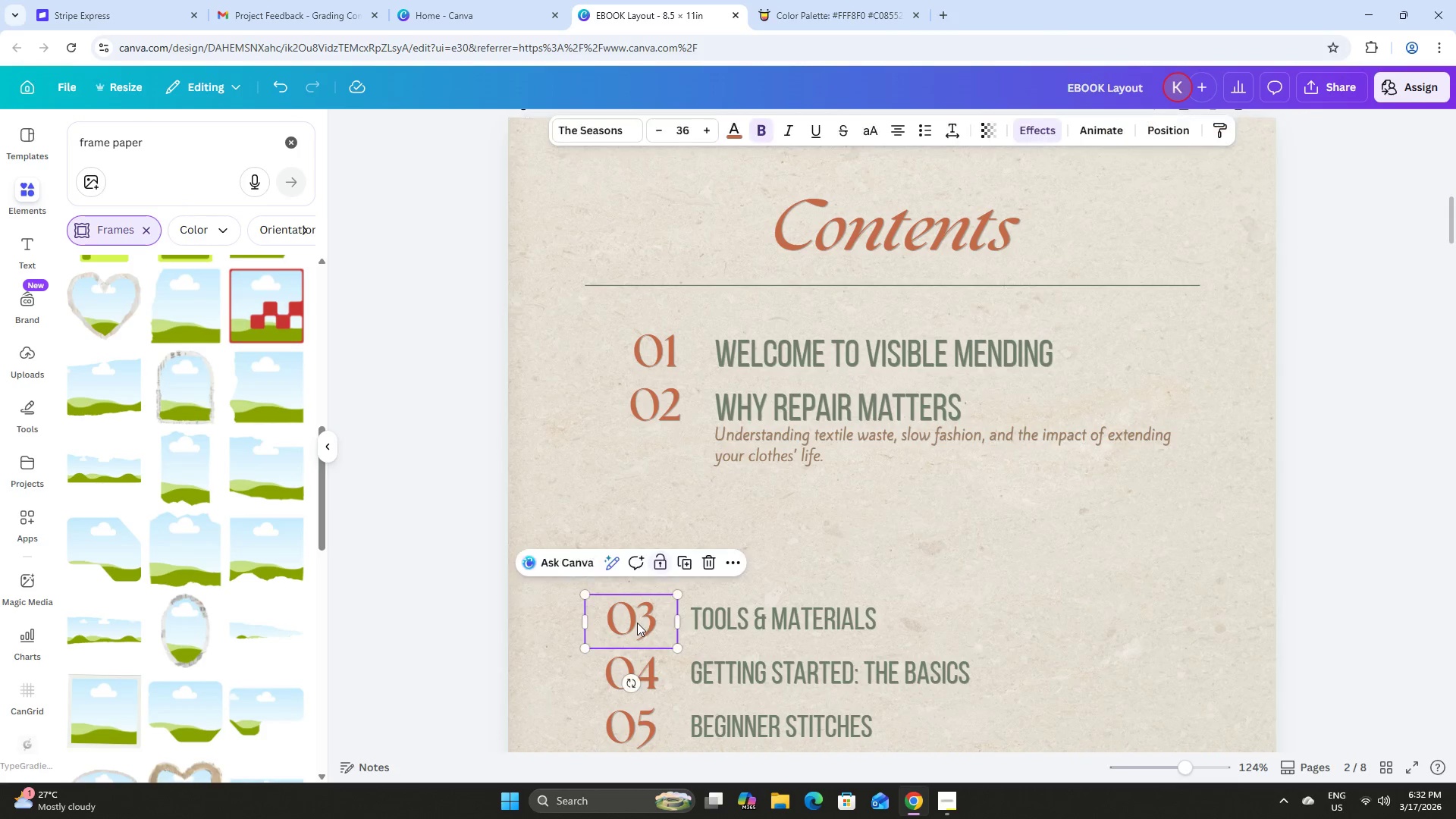 
left_click_drag(start_coordinate=[644, 622], to_coordinate=[670, 497])
 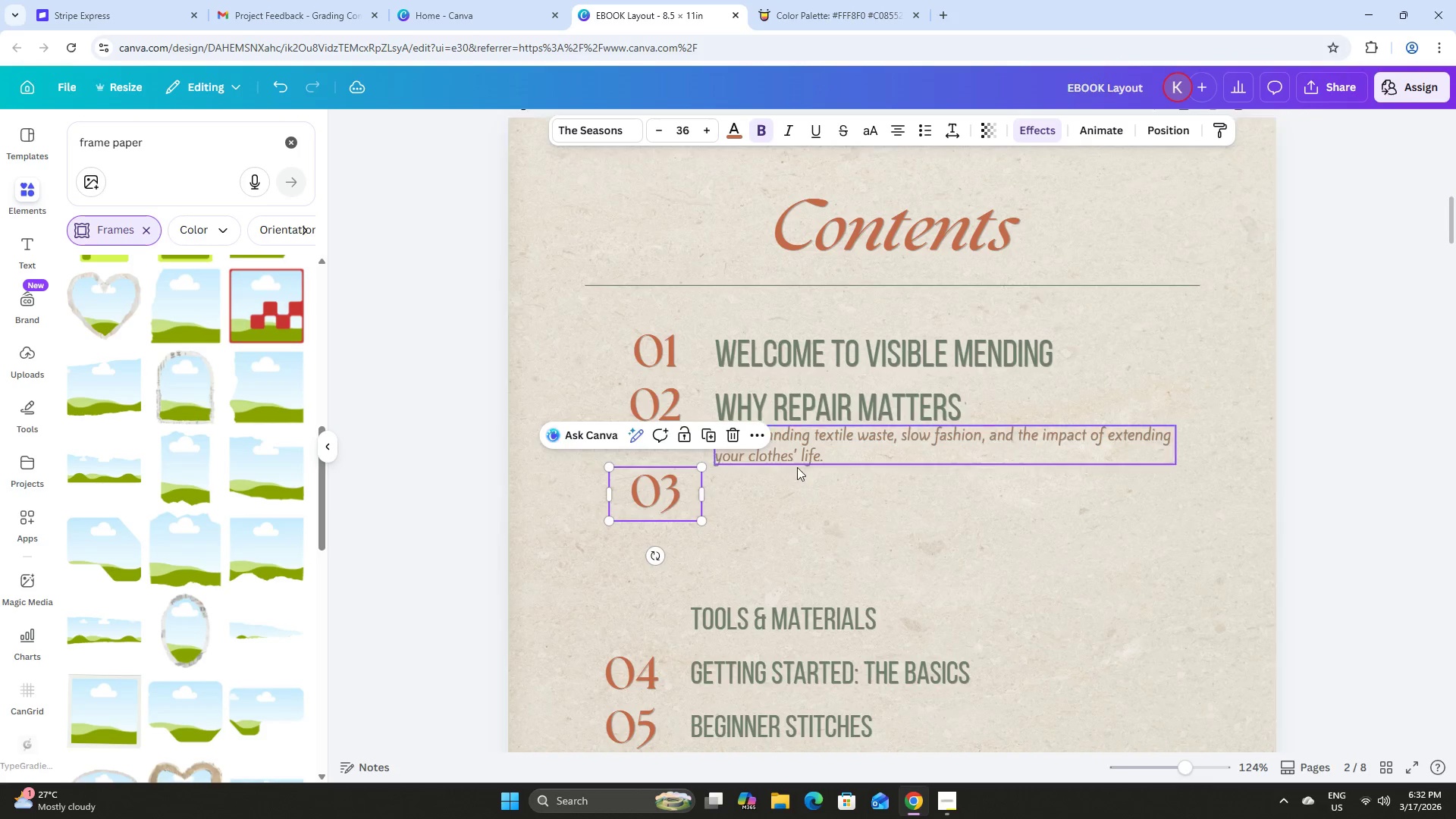 
scroll: coordinate [797, 467], scroll_direction: down, amount: 3.0
 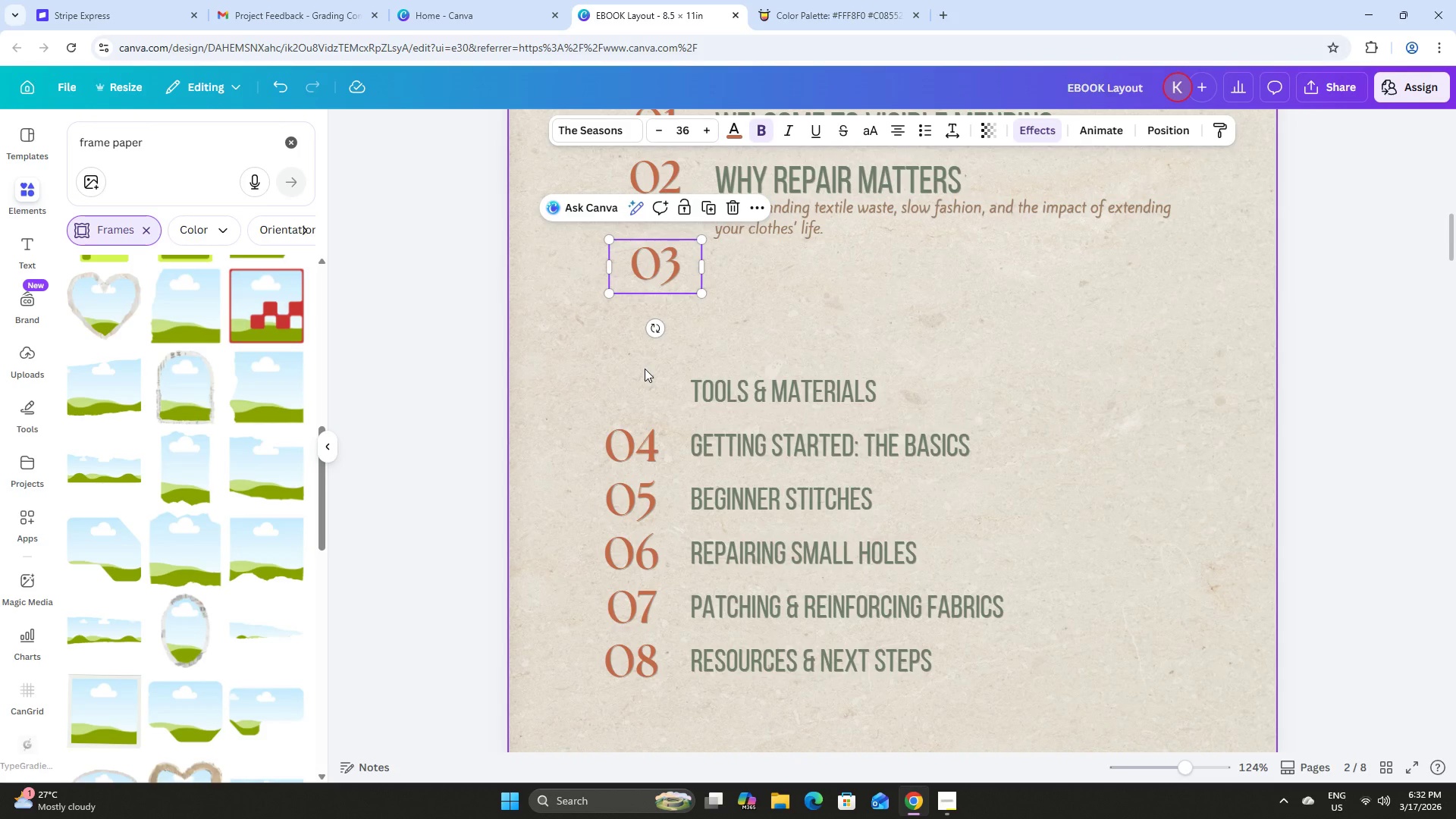 
scroll: coordinate [739, 425], scroll_direction: up, amount: 3.0
 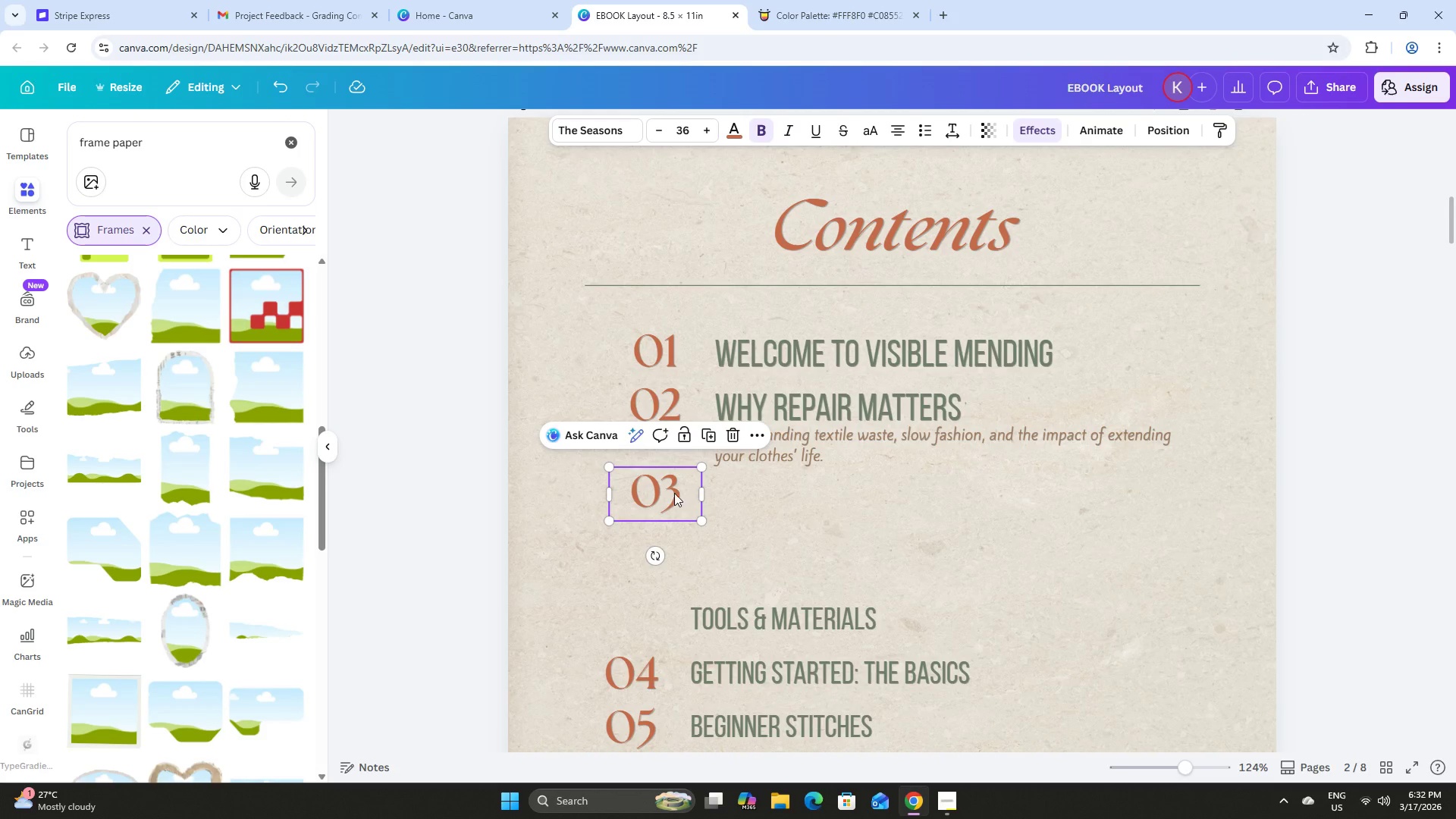 
left_click_drag(start_coordinate=[669, 497], to_coordinate=[673, 496])
 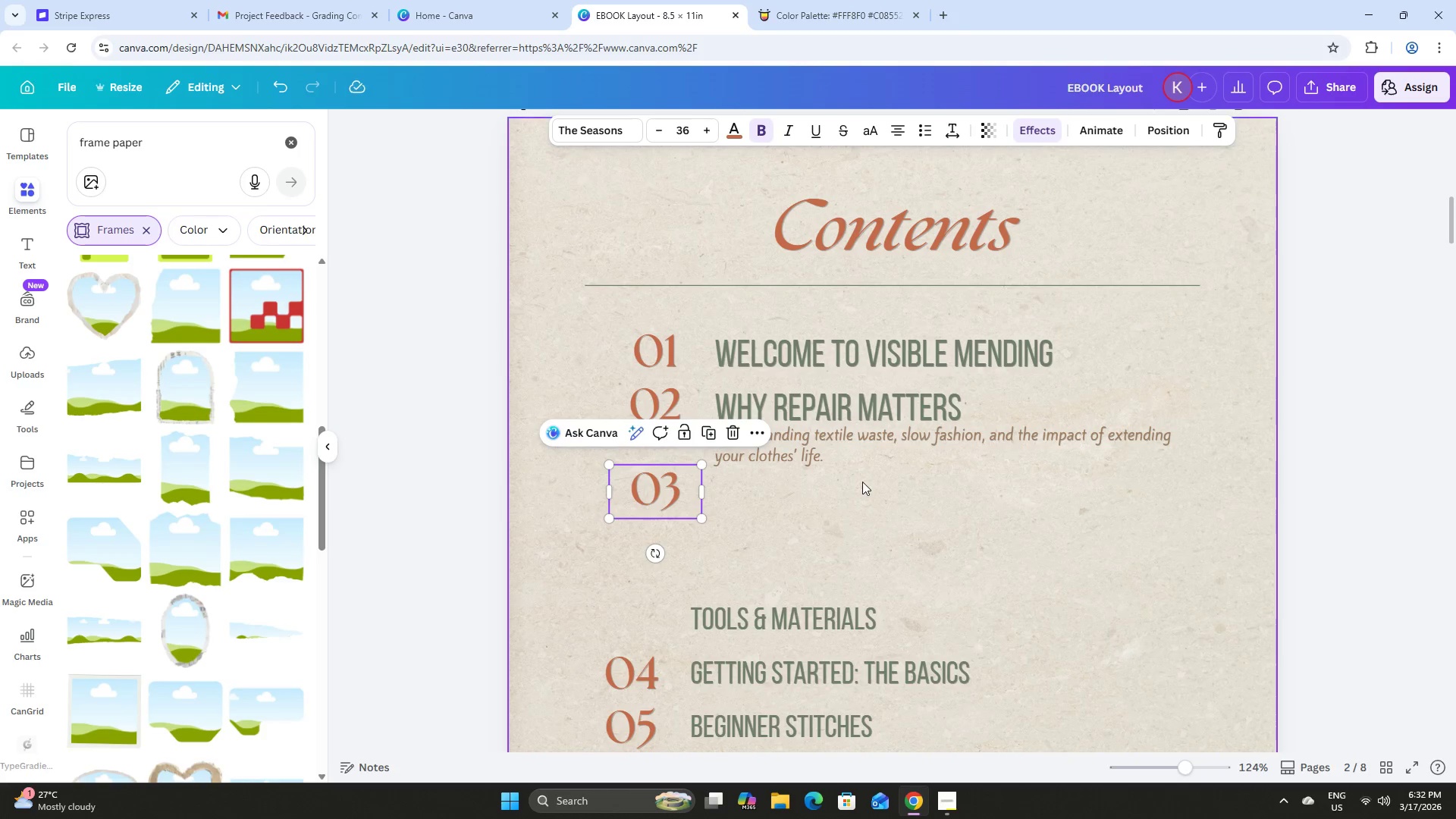 
scroll: coordinate [862, 482], scroll_direction: down, amount: 3.0
 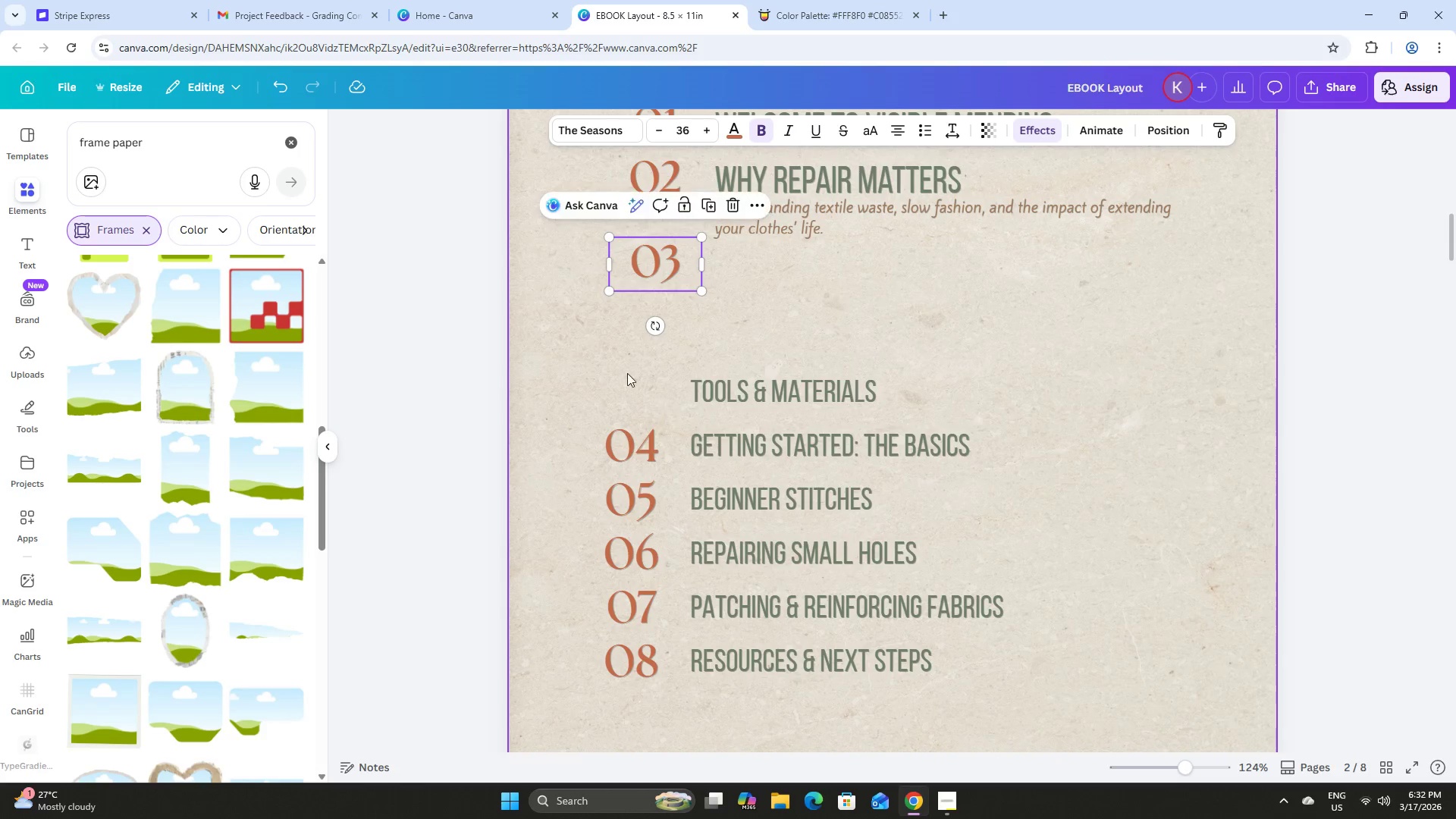 
left_click_drag(start_coordinate=[613, 367], to_coordinate=[1046, 695])
 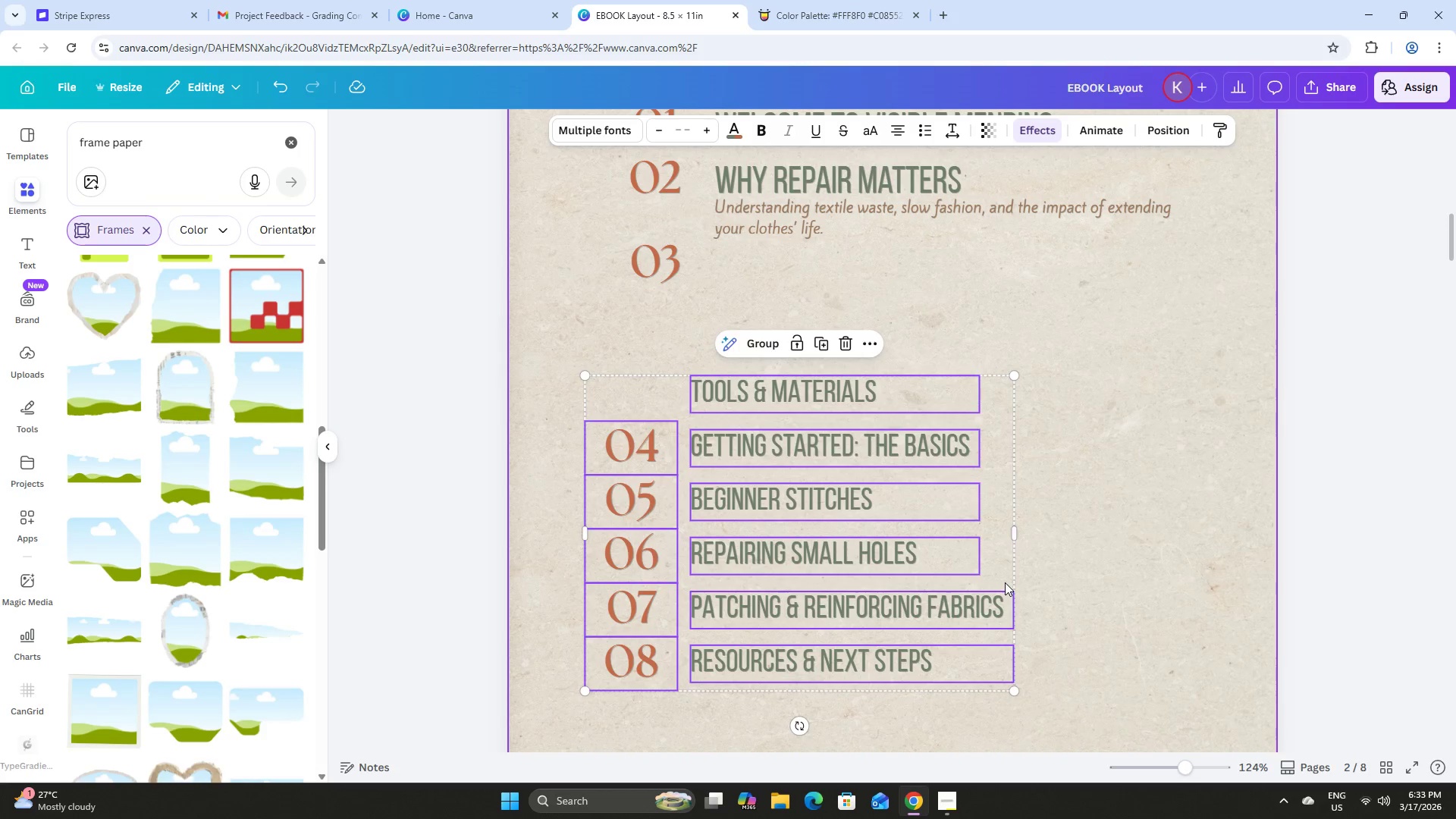 
scroll: coordinate [1005, 582], scroll_direction: up, amount: 3.0
 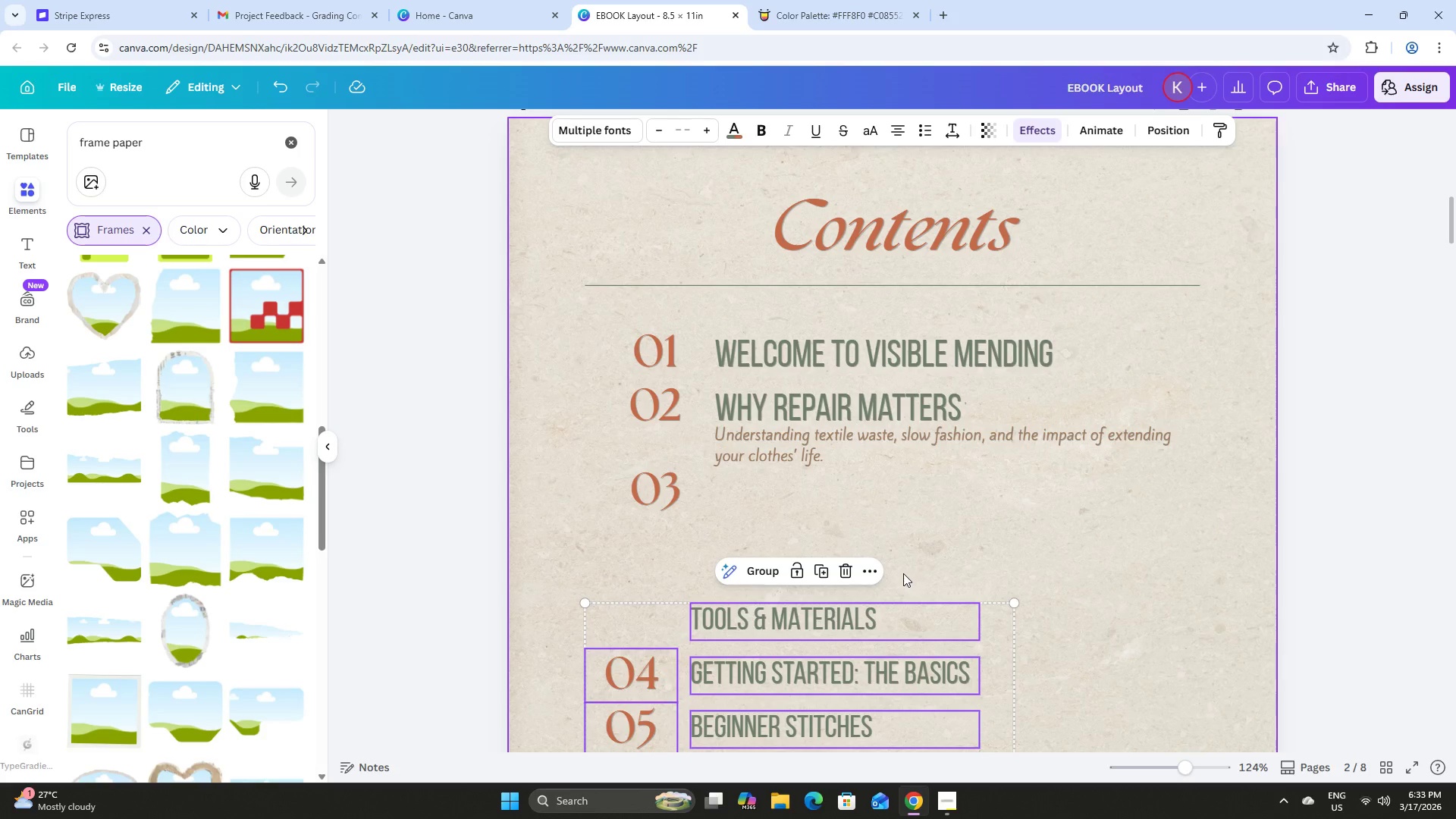 
scroll: coordinate [868, 386], scroll_direction: down, amount: 7.0
 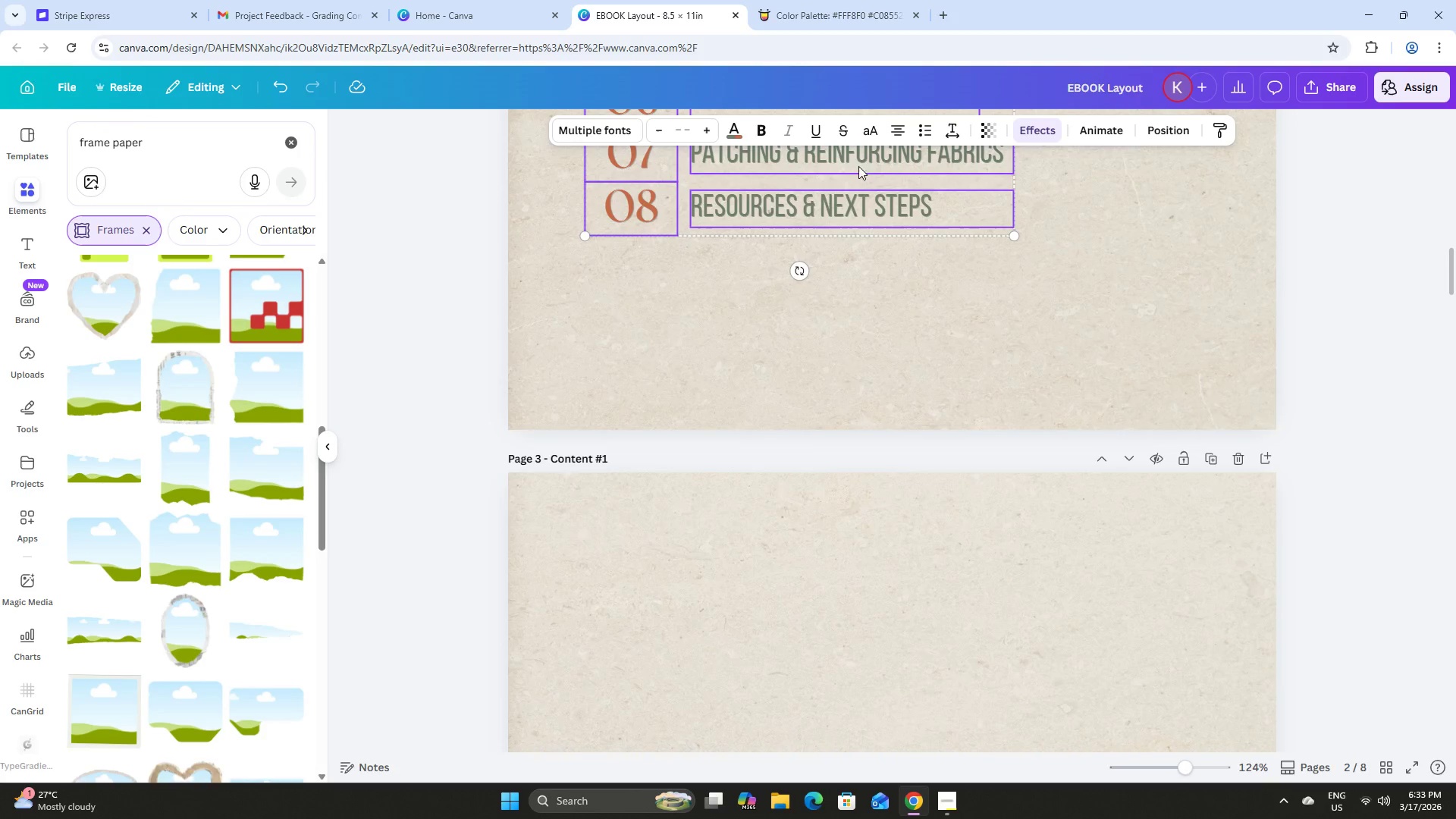 
left_click_drag(start_coordinate=[858, 162], to_coordinate=[946, 816])
 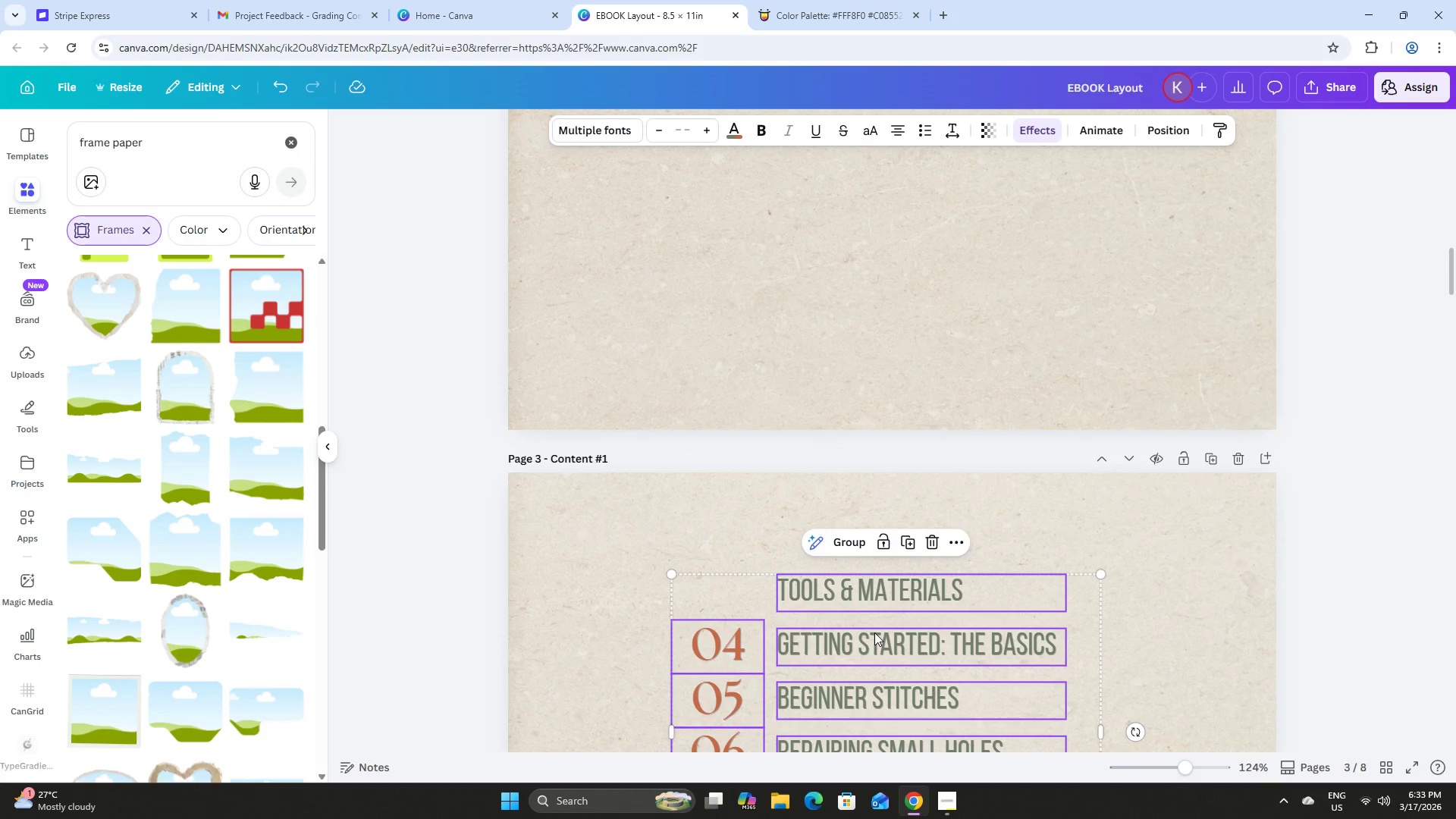 
scroll: coordinate [877, 625], scroll_direction: up, amount: 7.0
 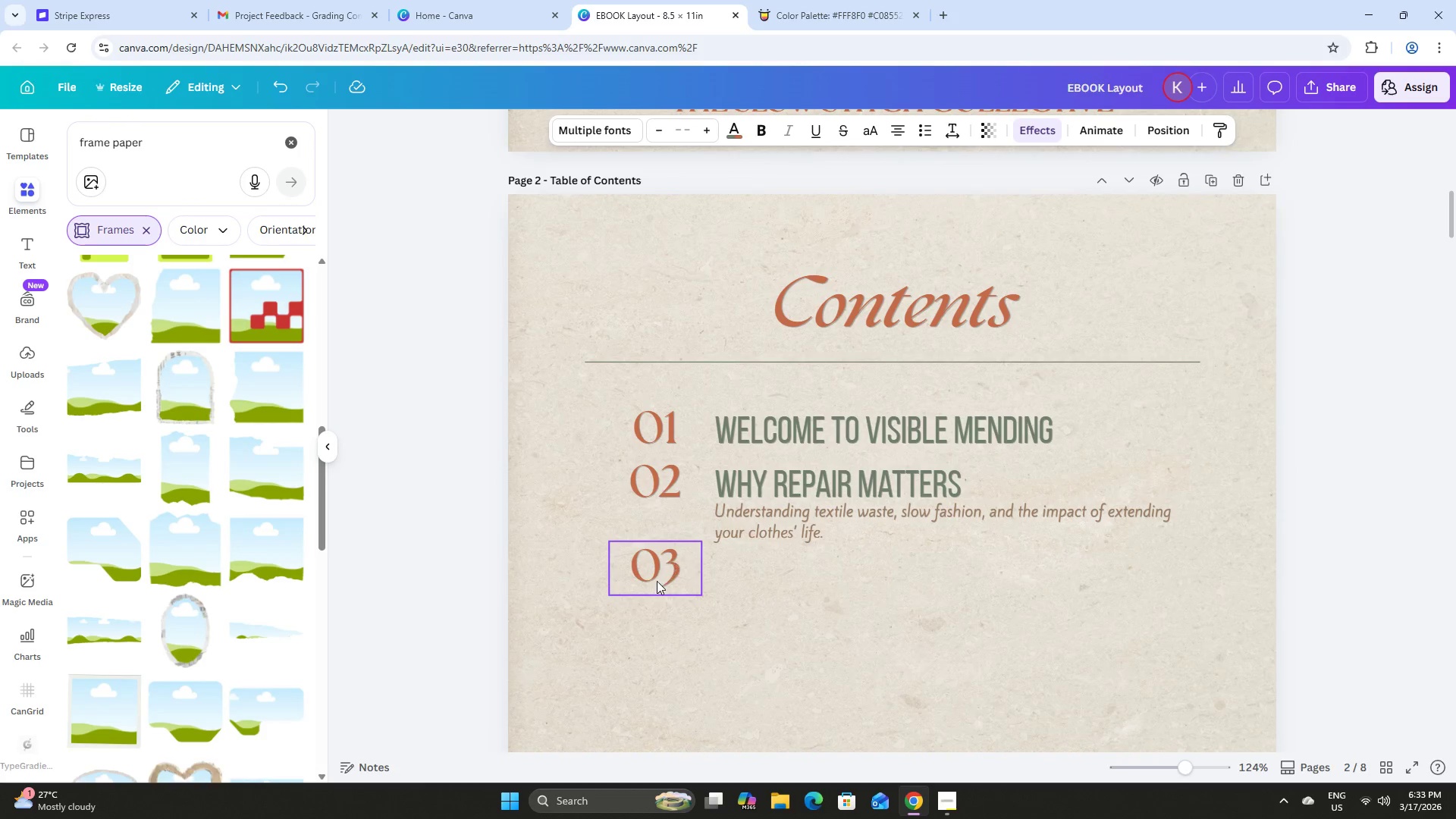 
left_click_drag(start_coordinate=[660, 573], to_coordinate=[657, 585])
 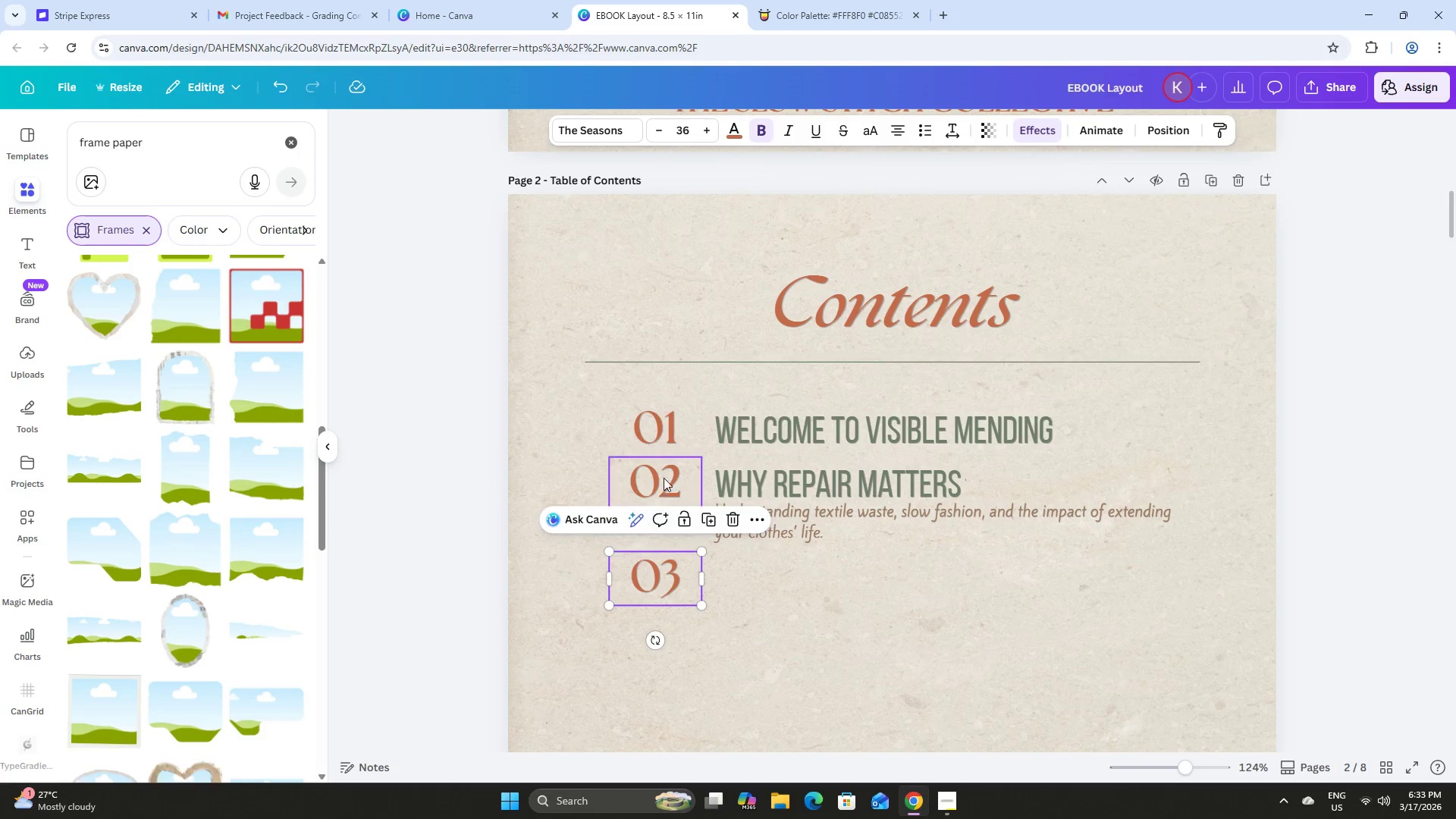 
left_click([664, 478])
 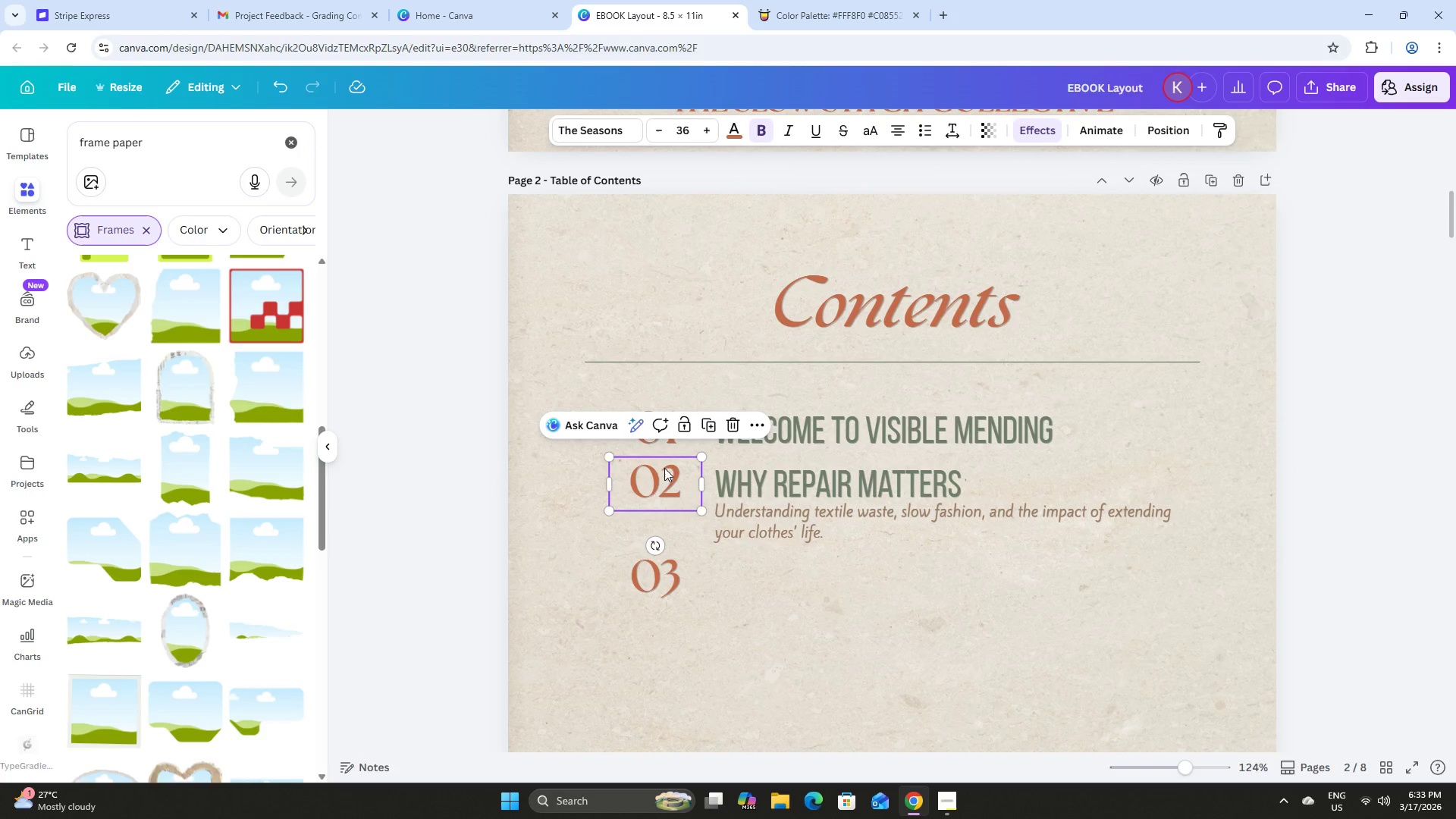 
left_click_drag(start_coordinate=[664, 472], to_coordinate=[664, 476])
 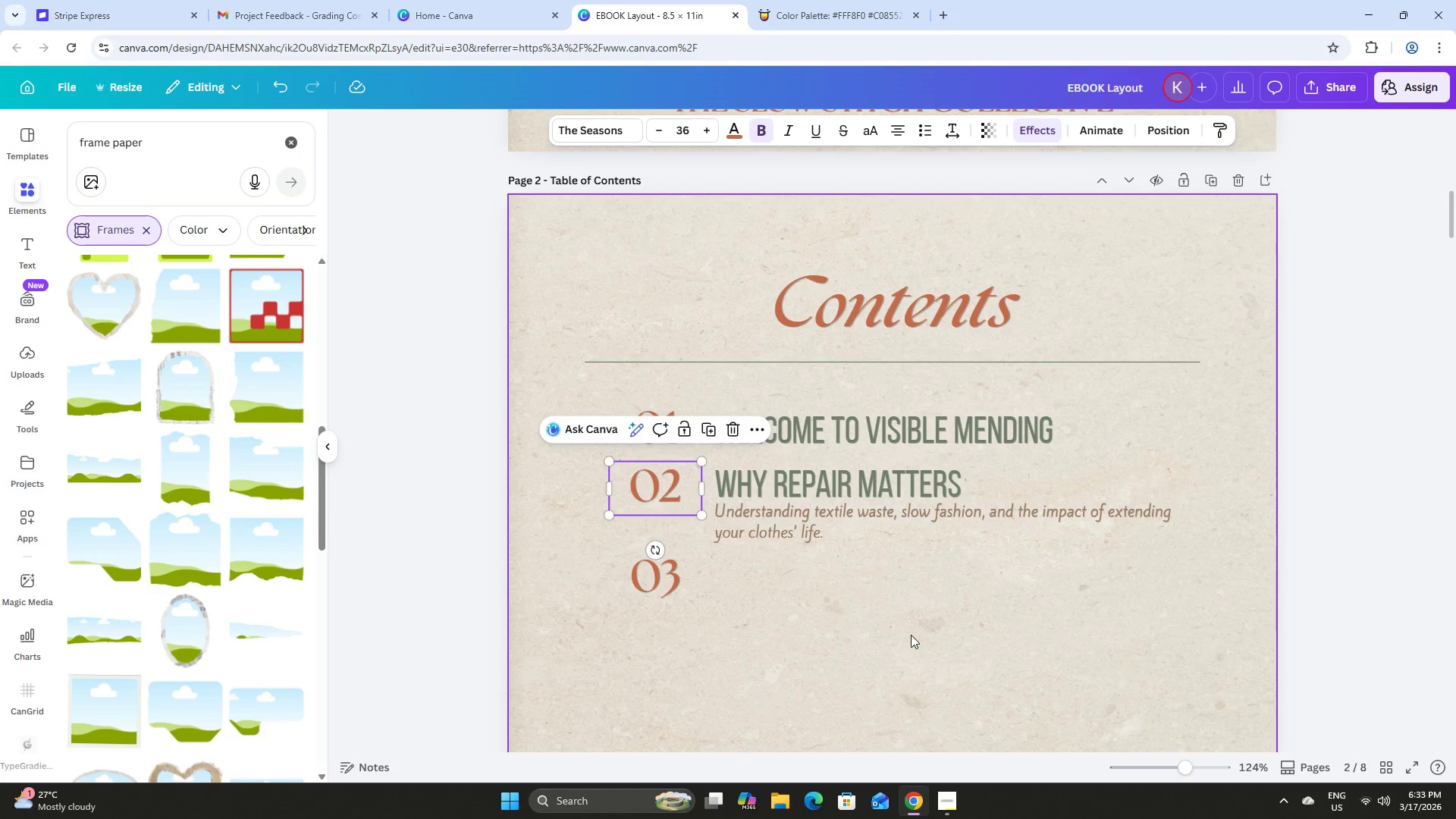 
key(Control+Z)
 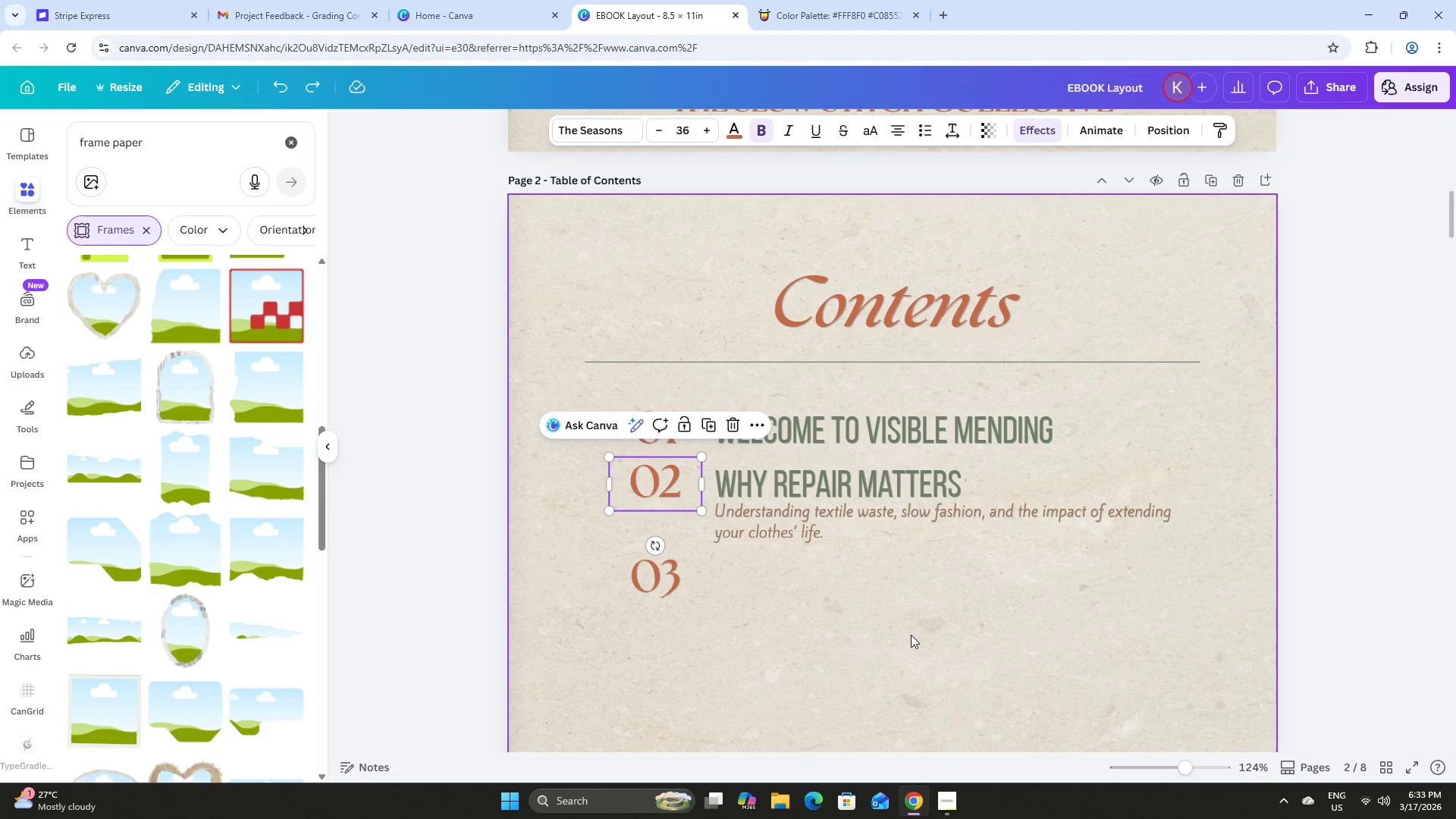 
key(Control+Z)
 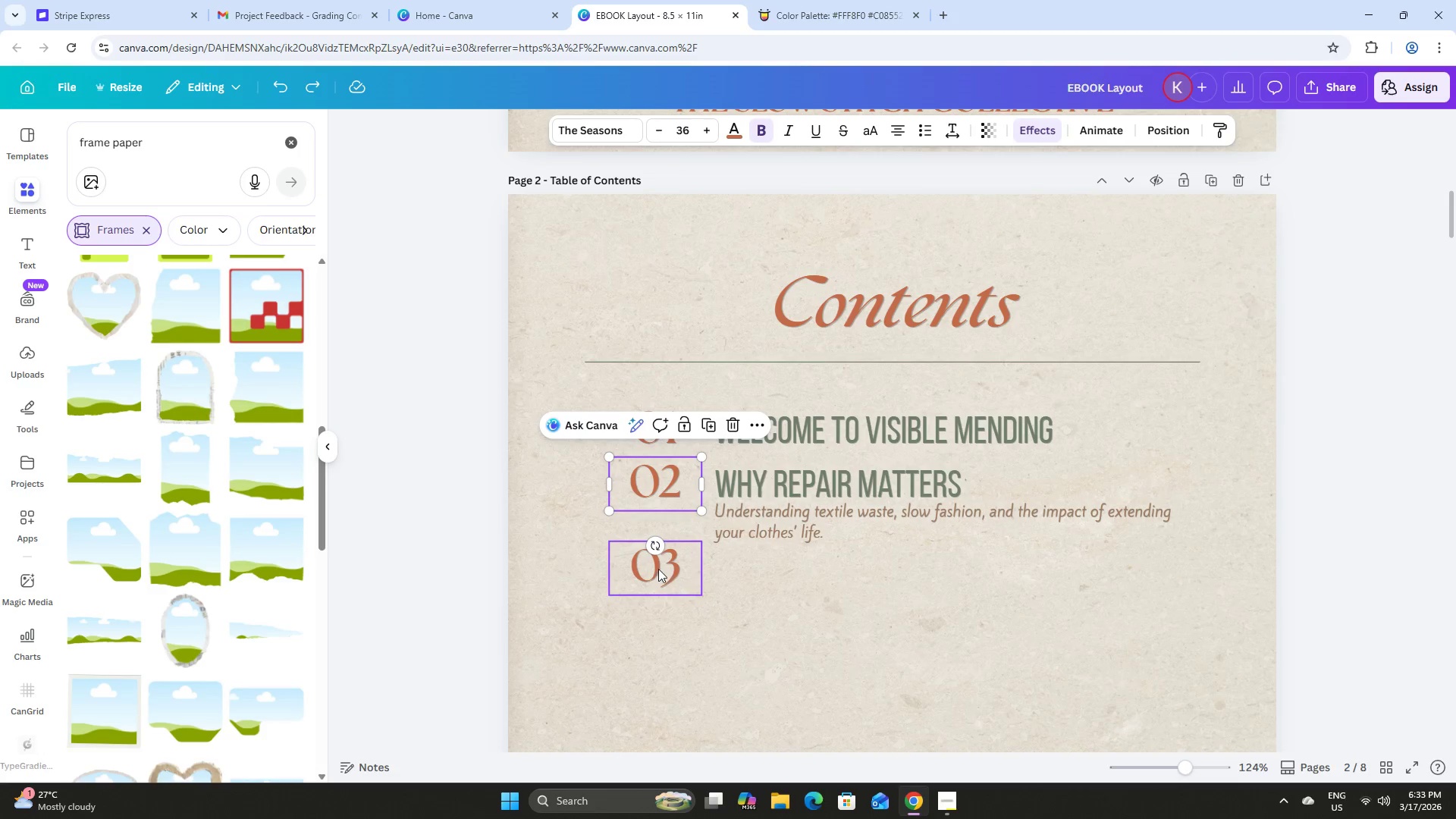 
left_click_drag(start_coordinate=[655, 565], to_coordinate=[654, 572])
 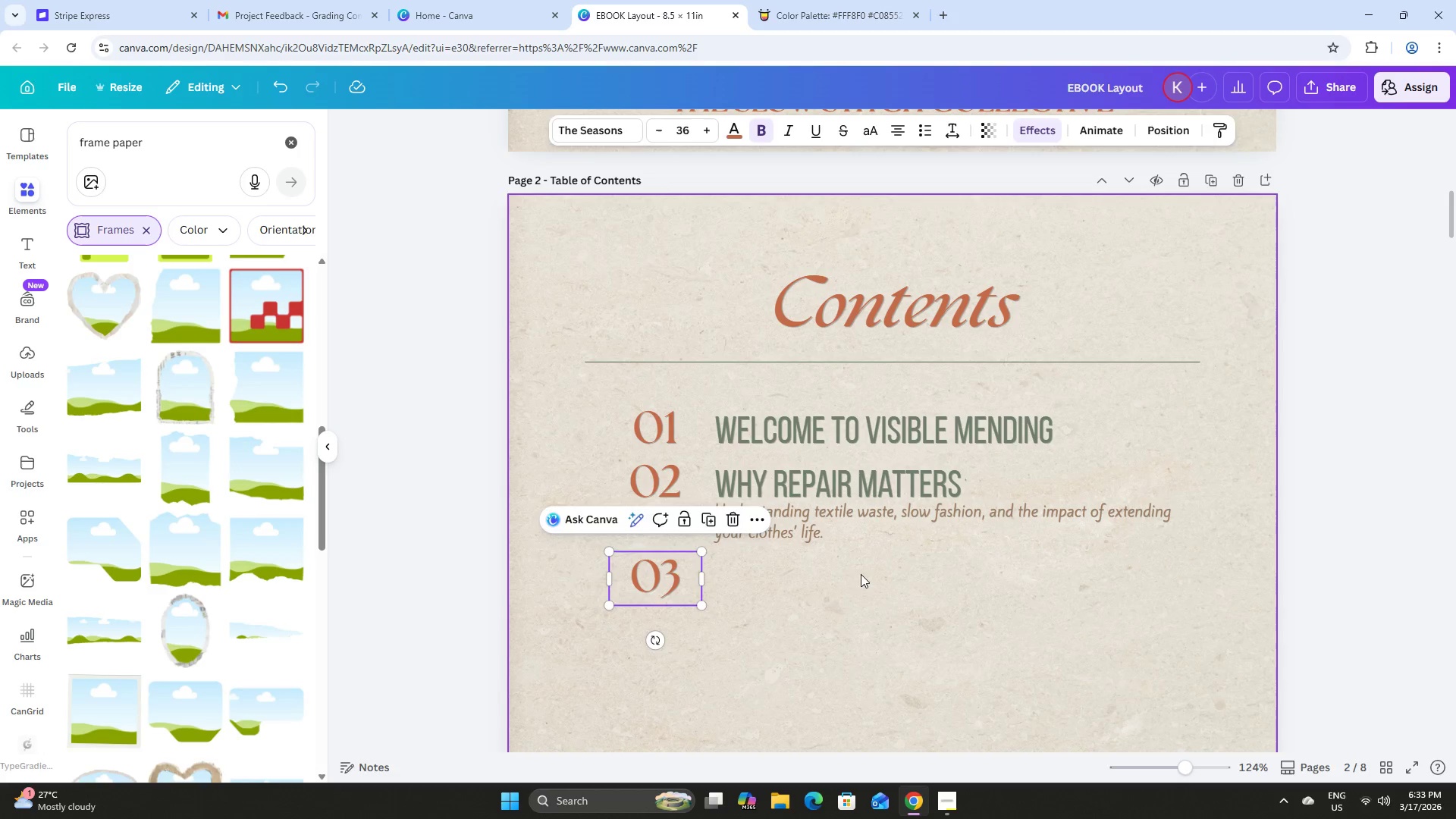 
left_click([861, 574])
 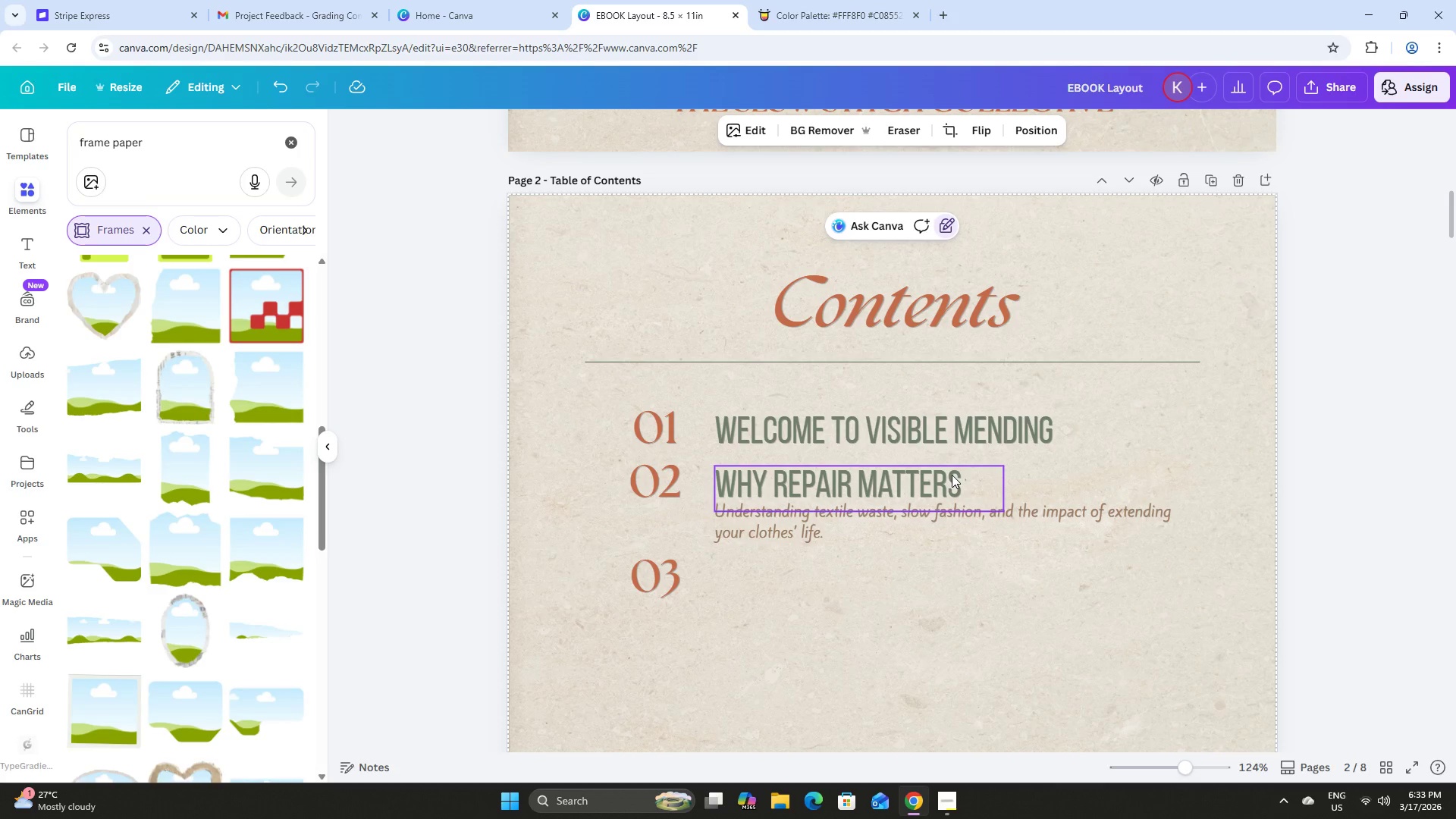 
scroll: coordinate [944, 463], scroll_direction: down, amount: 8.0
 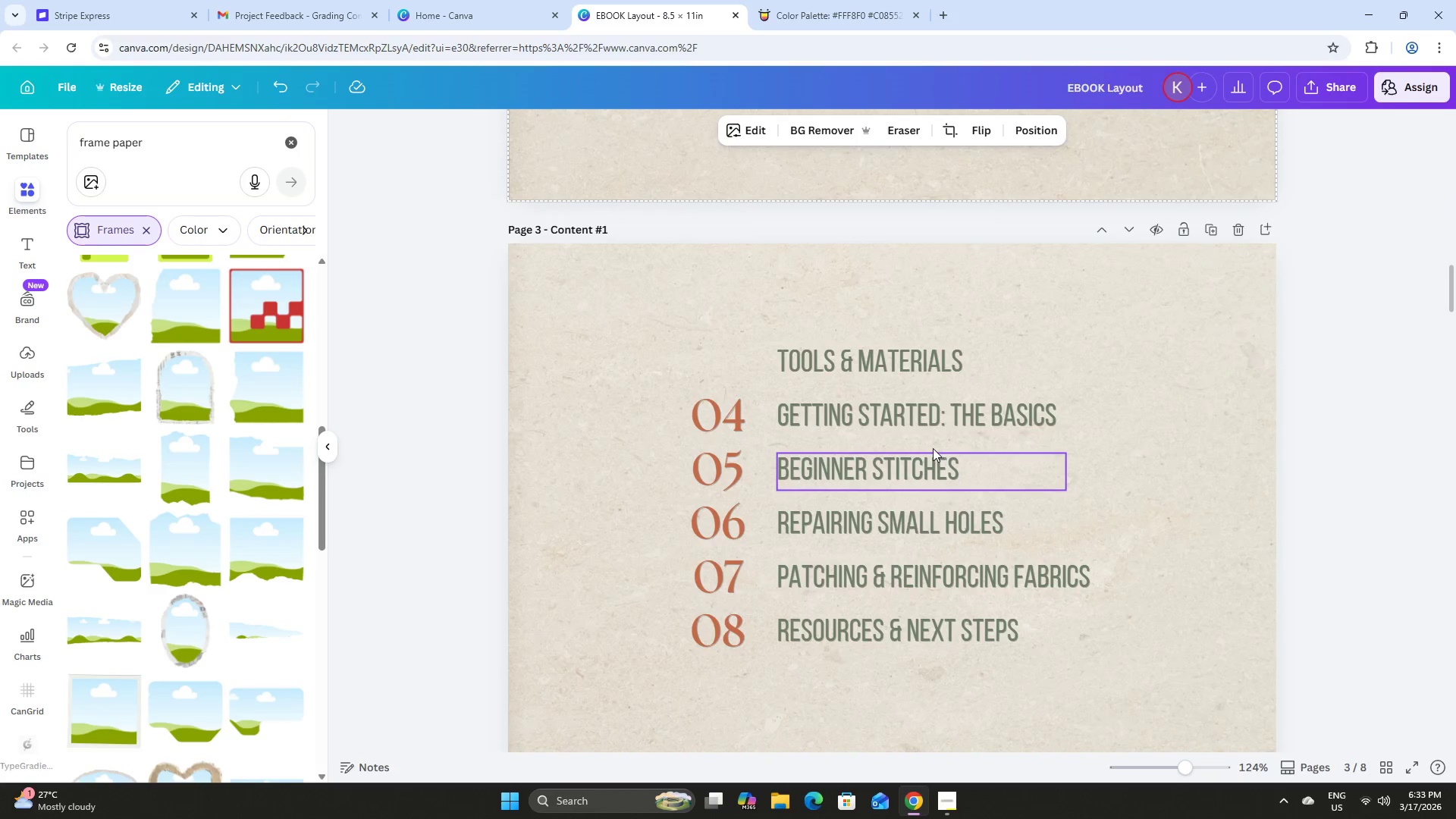 
scroll: coordinate [933, 451], scroll_direction: up, amount: 3.0
 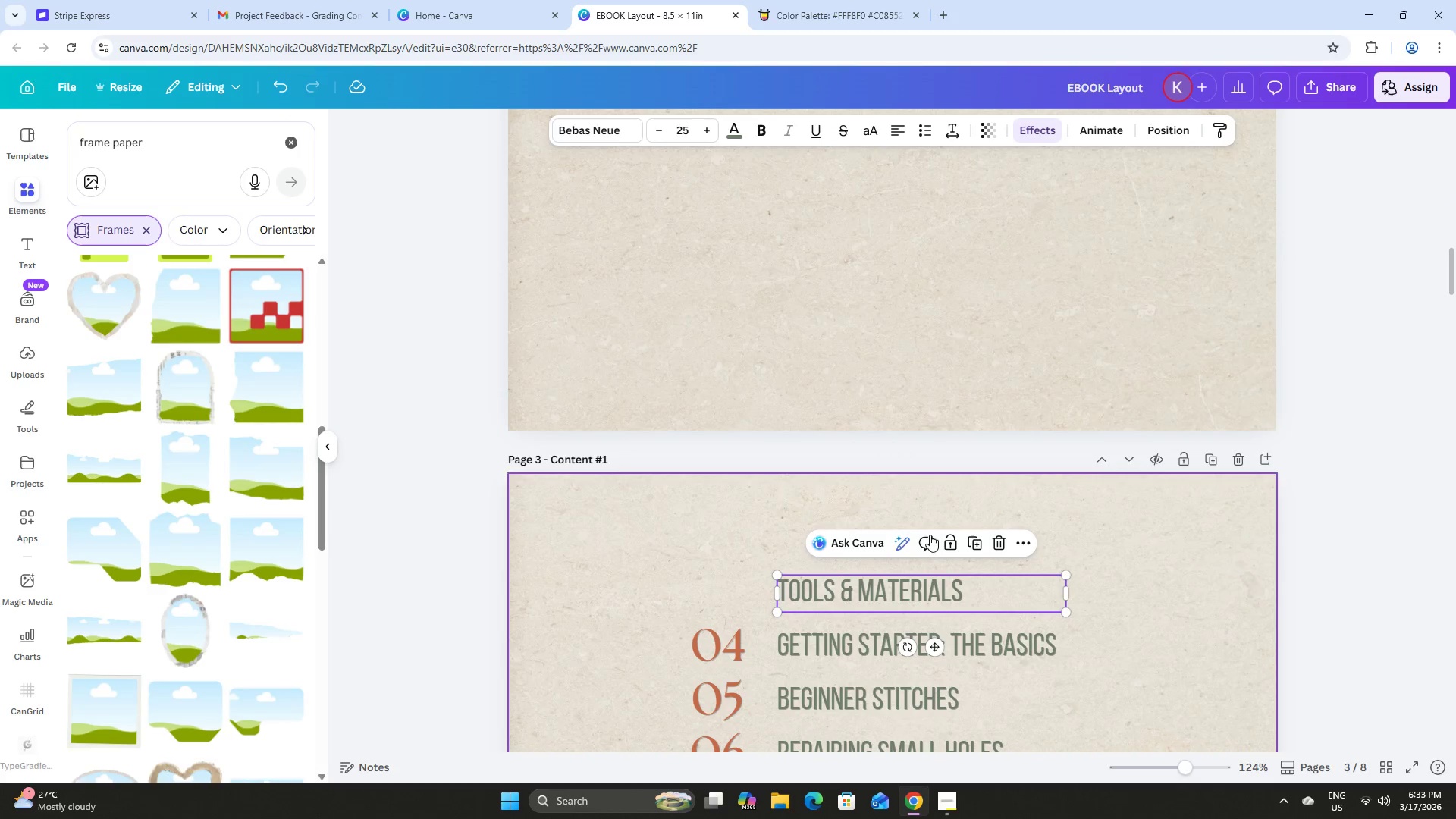 
left_click_drag(start_coordinate=[943, 588], to_coordinate=[883, 250])
 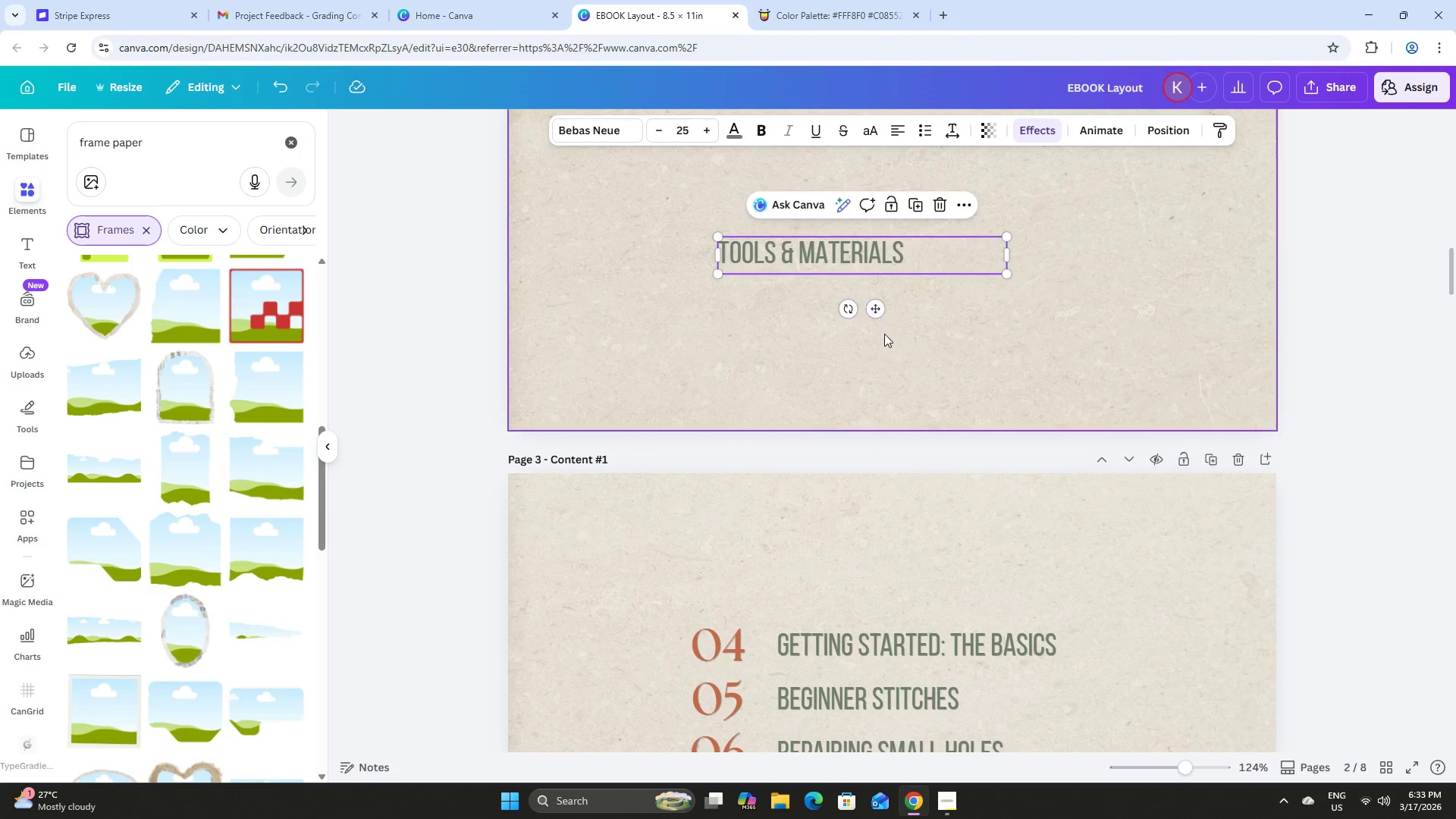 
scroll: coordinate [890, 386], scroll_direction: up, amount: 7.0
 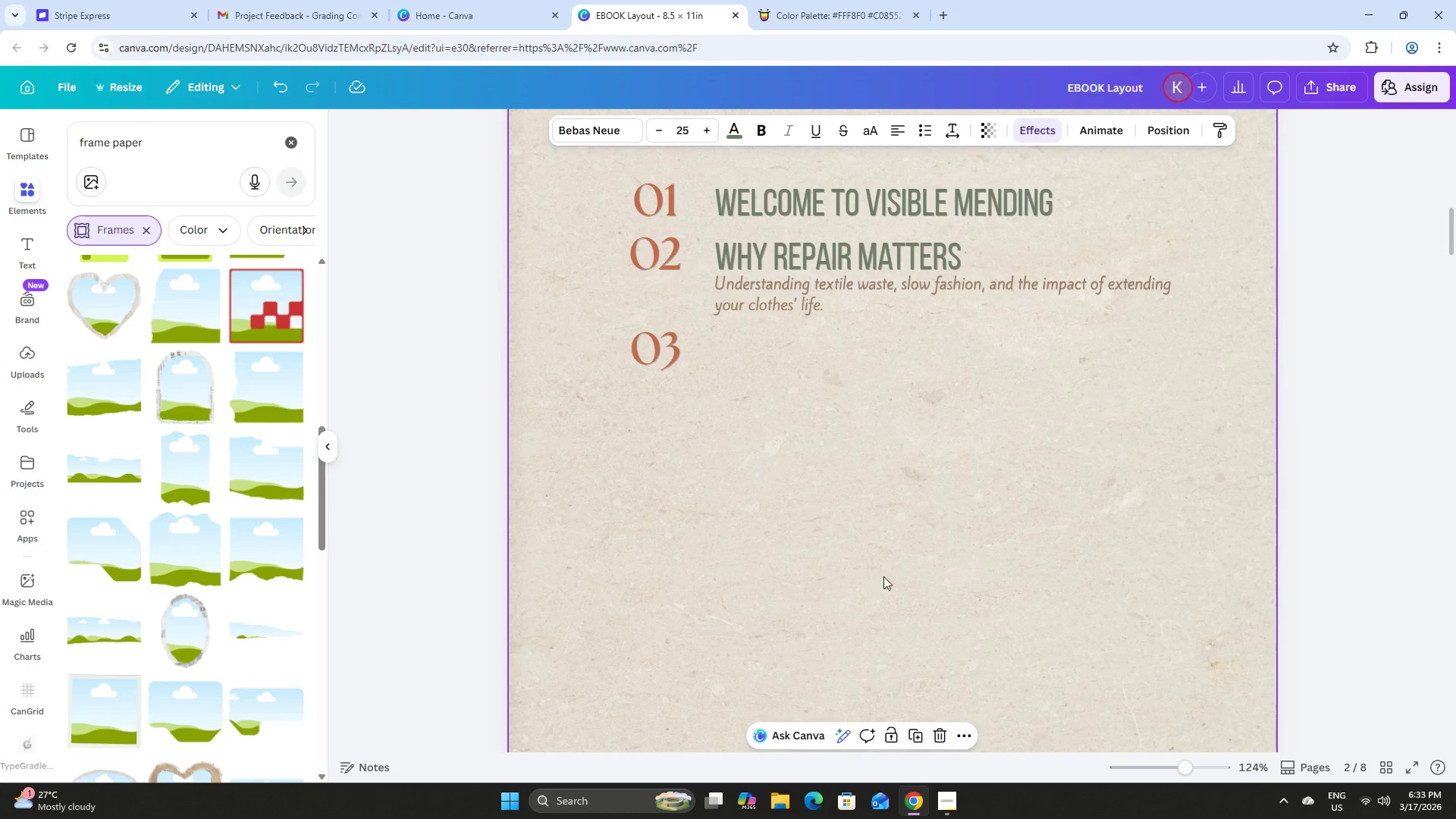 
scroll: coordinate [884, 504], scroll_direction: down, amount: 2.0
 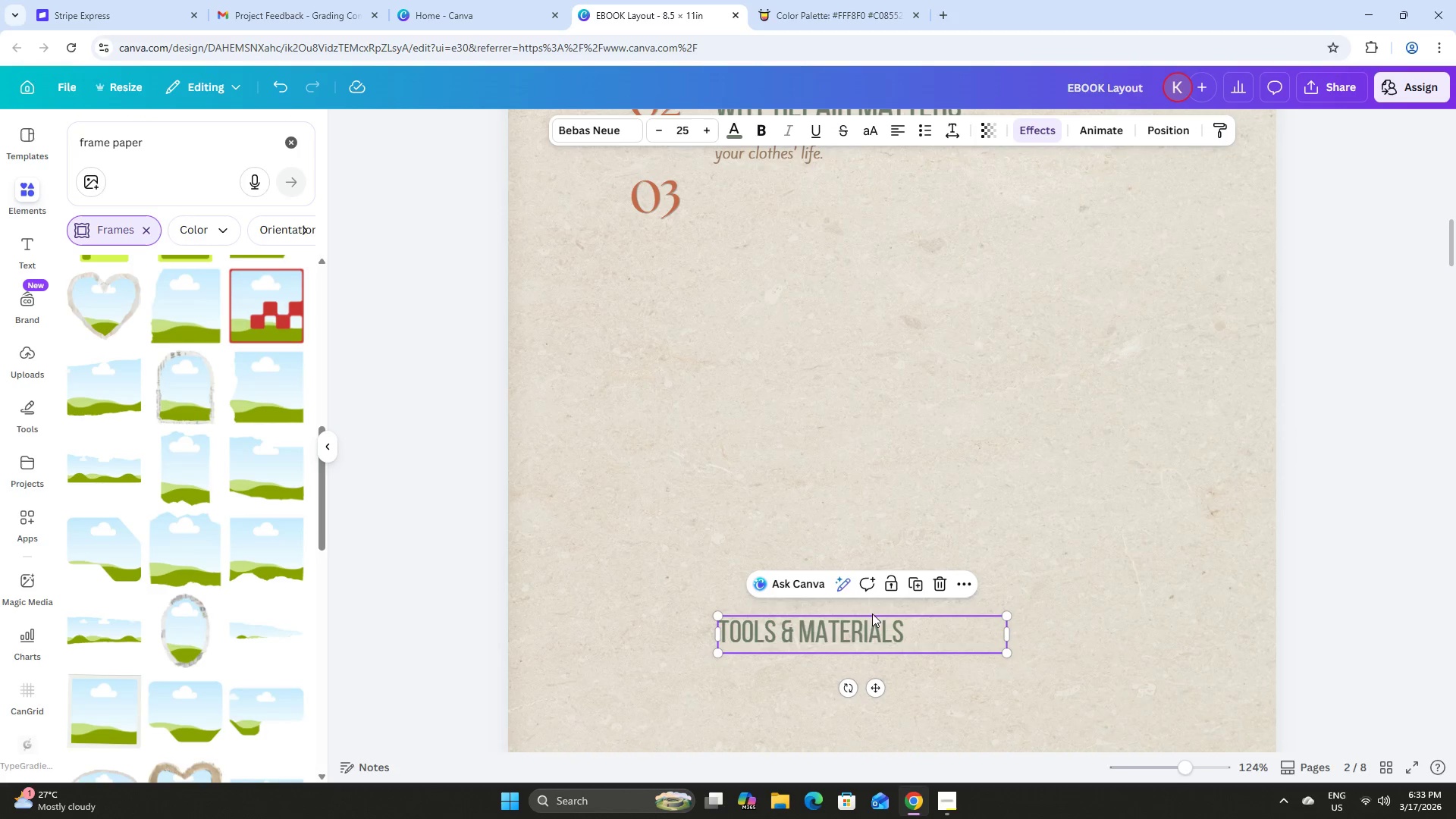 
left_click_drag(start_coordinate=[870, 623], to_coordinate=[868, 312])
 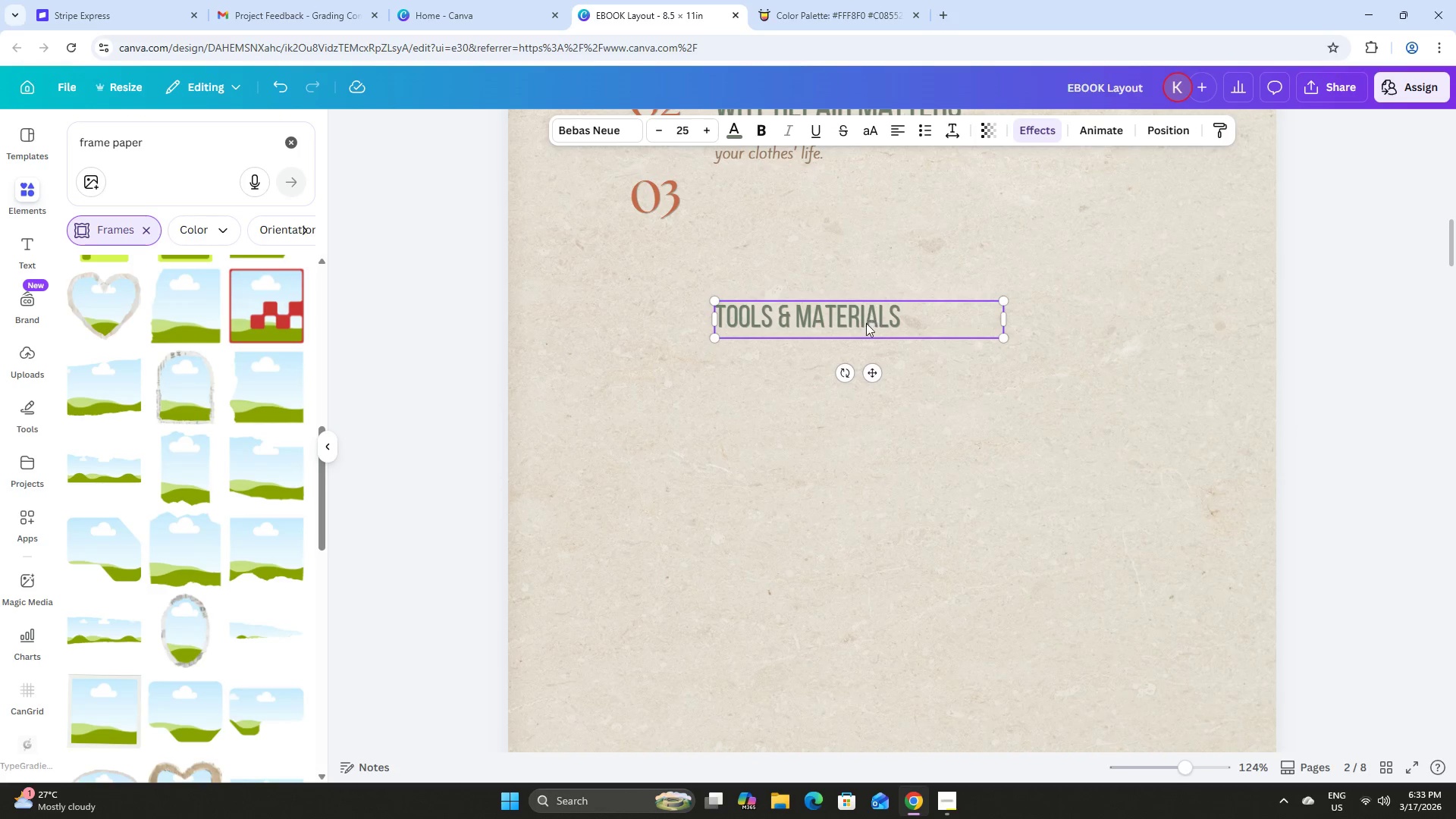 
scroll: coordinate [841, 475], scroll_direction: down, amount: 1.0
 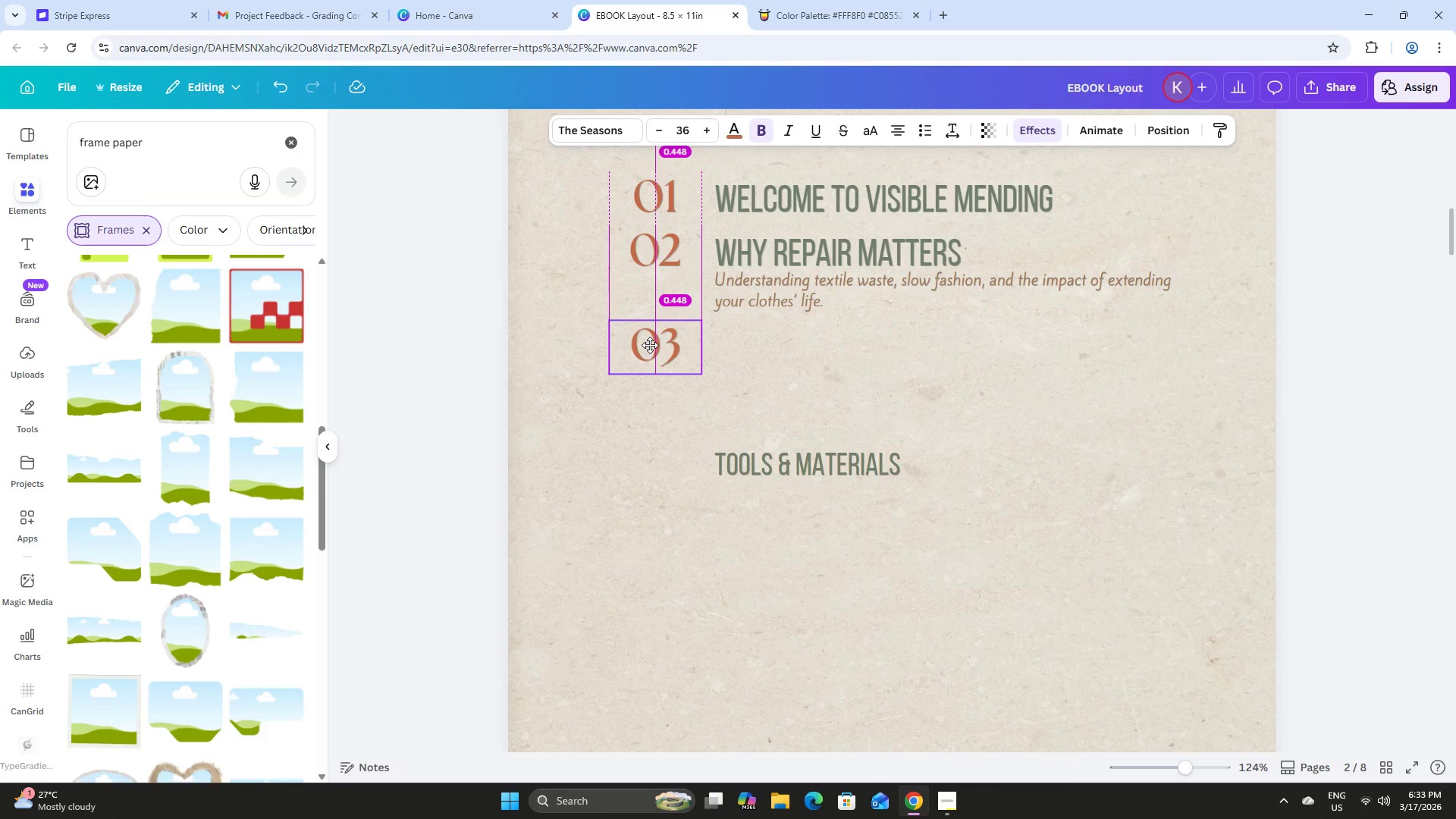 
scroll: coordinate [801, 497], scroll_direction: up, amount: 2.0
 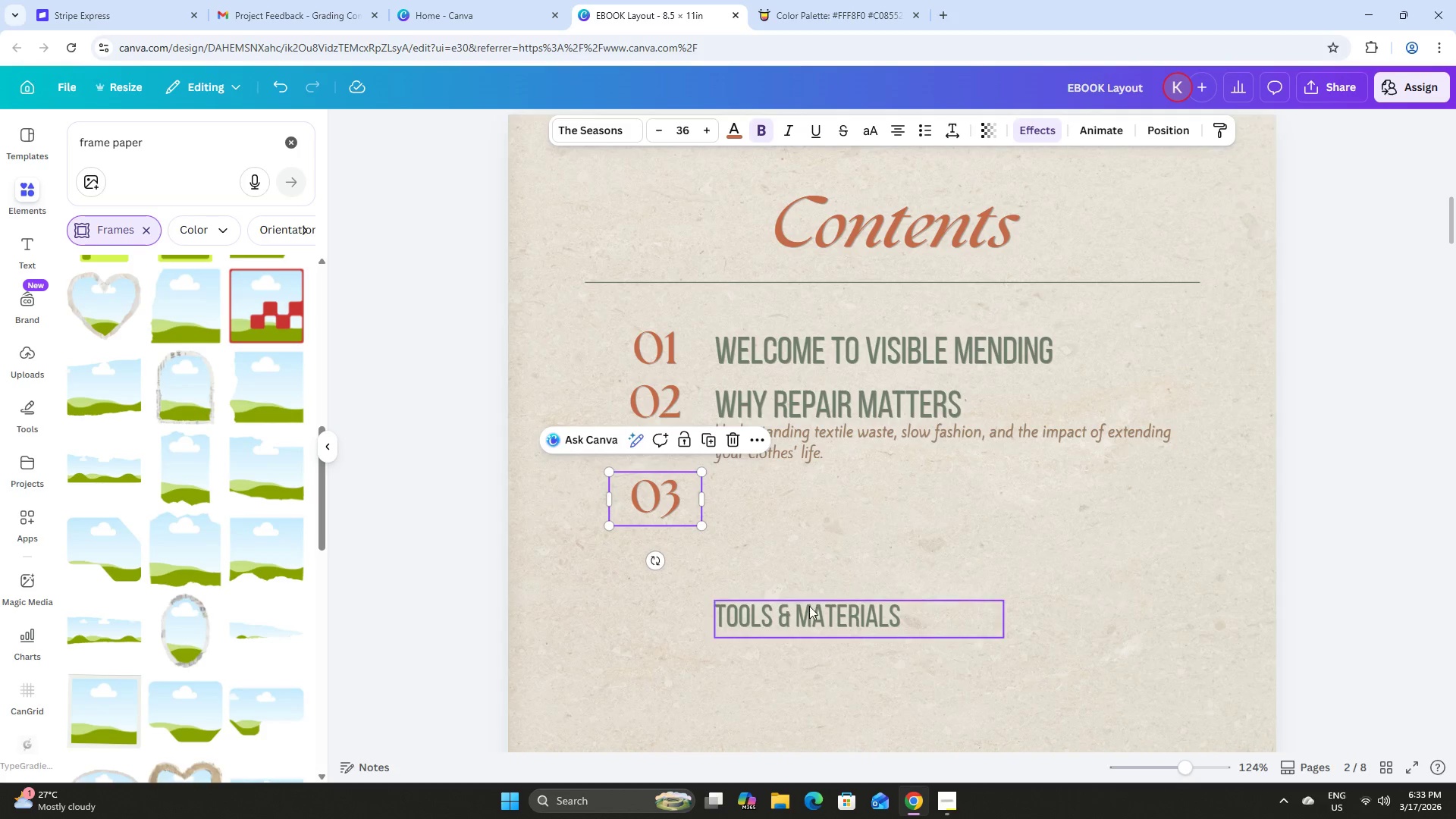 
left_click([808, 607])
 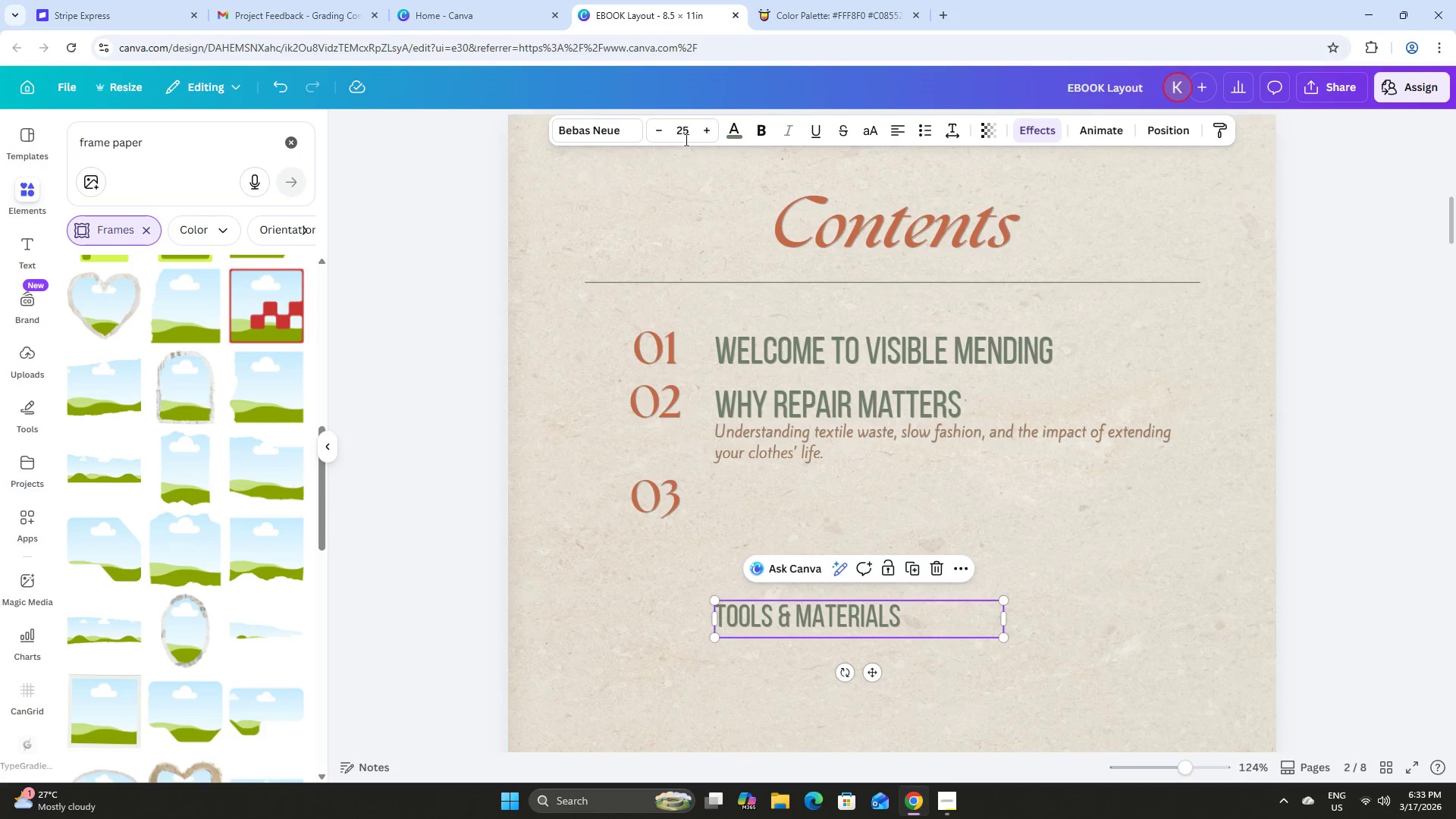 
left_click([686, 127])
 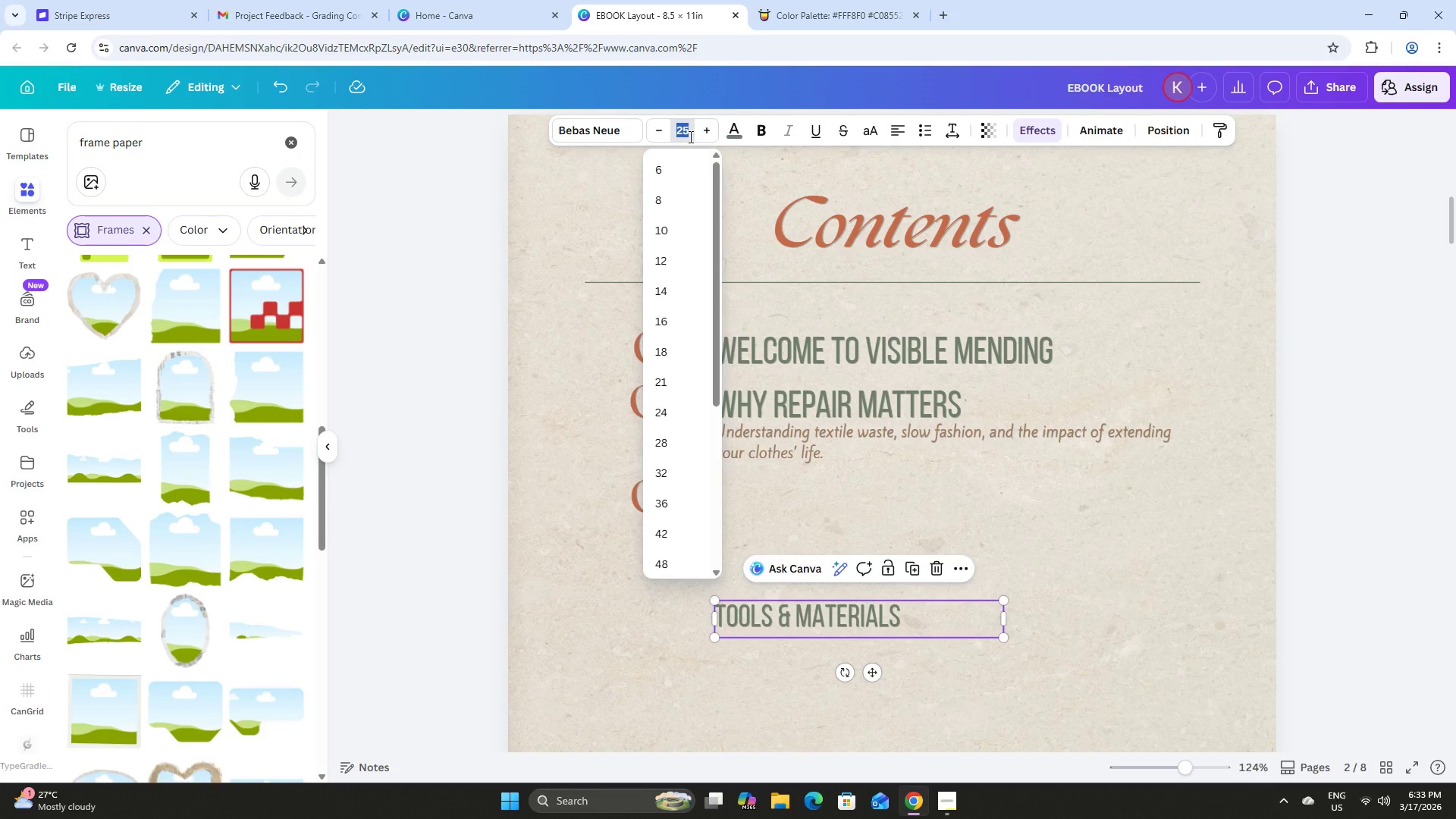 
key(Numpad3)
 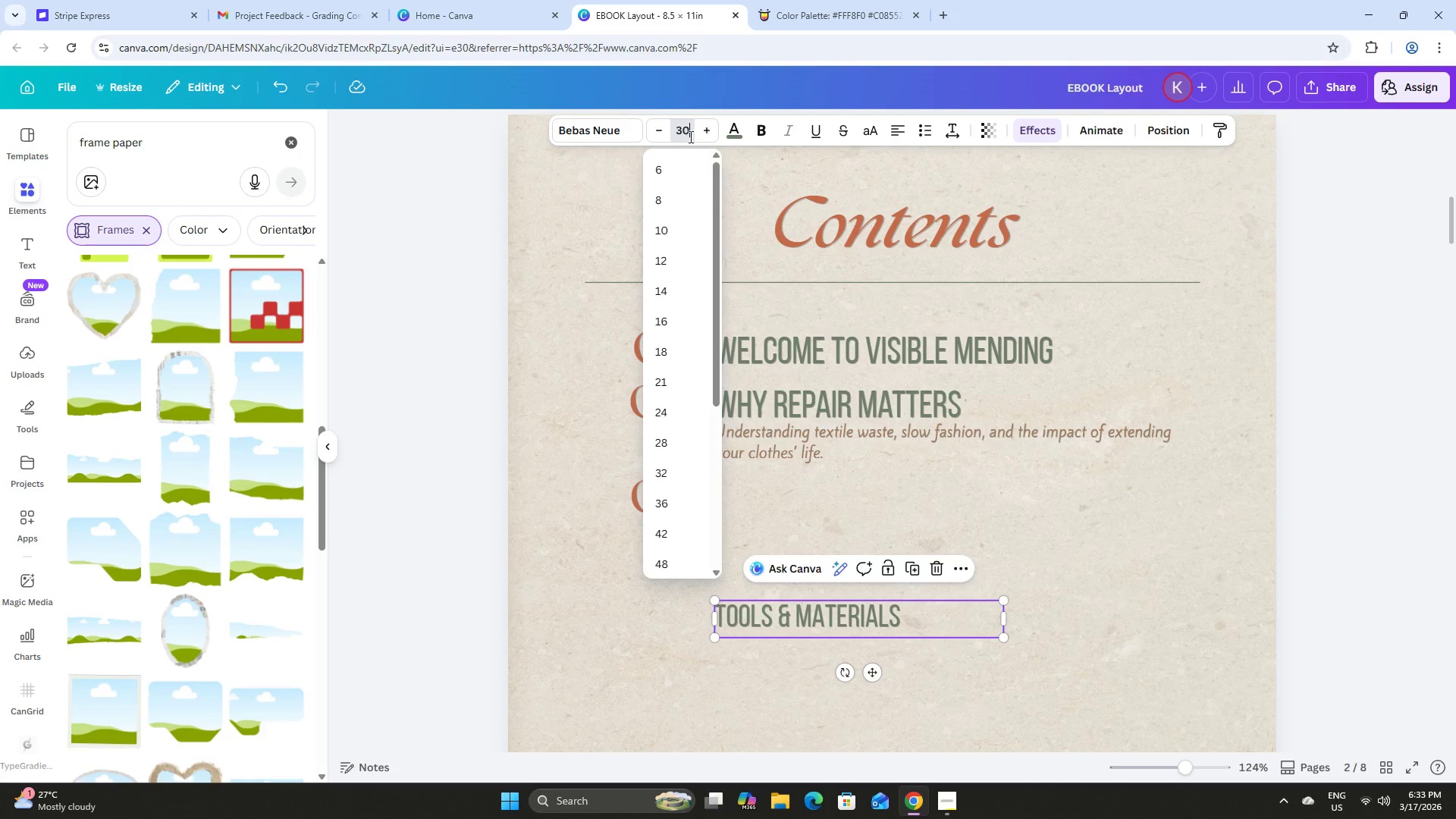 
key(Numpad0)
 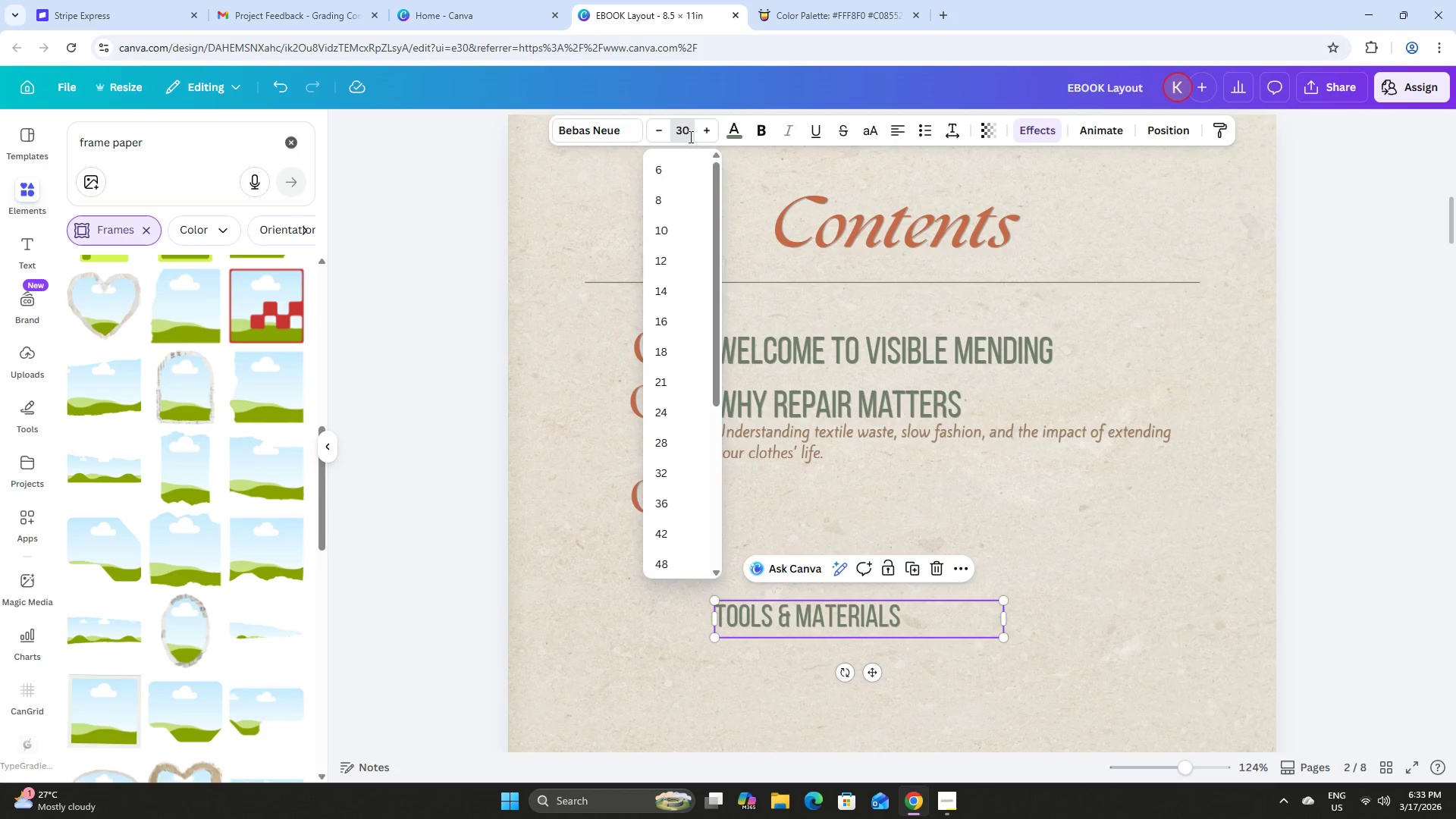 
key(NumpadEnter)
 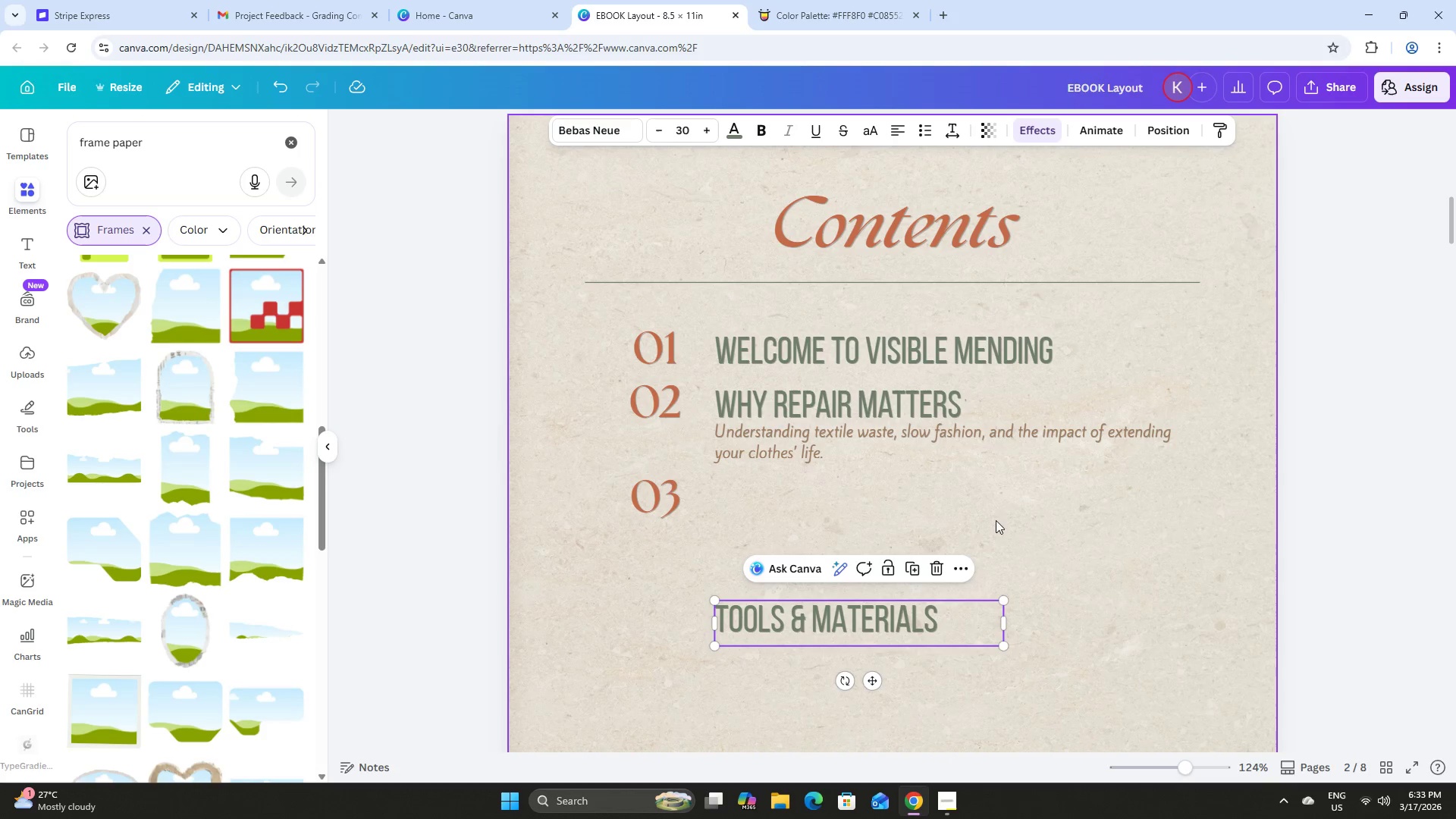 
left_click([1050, 548])
 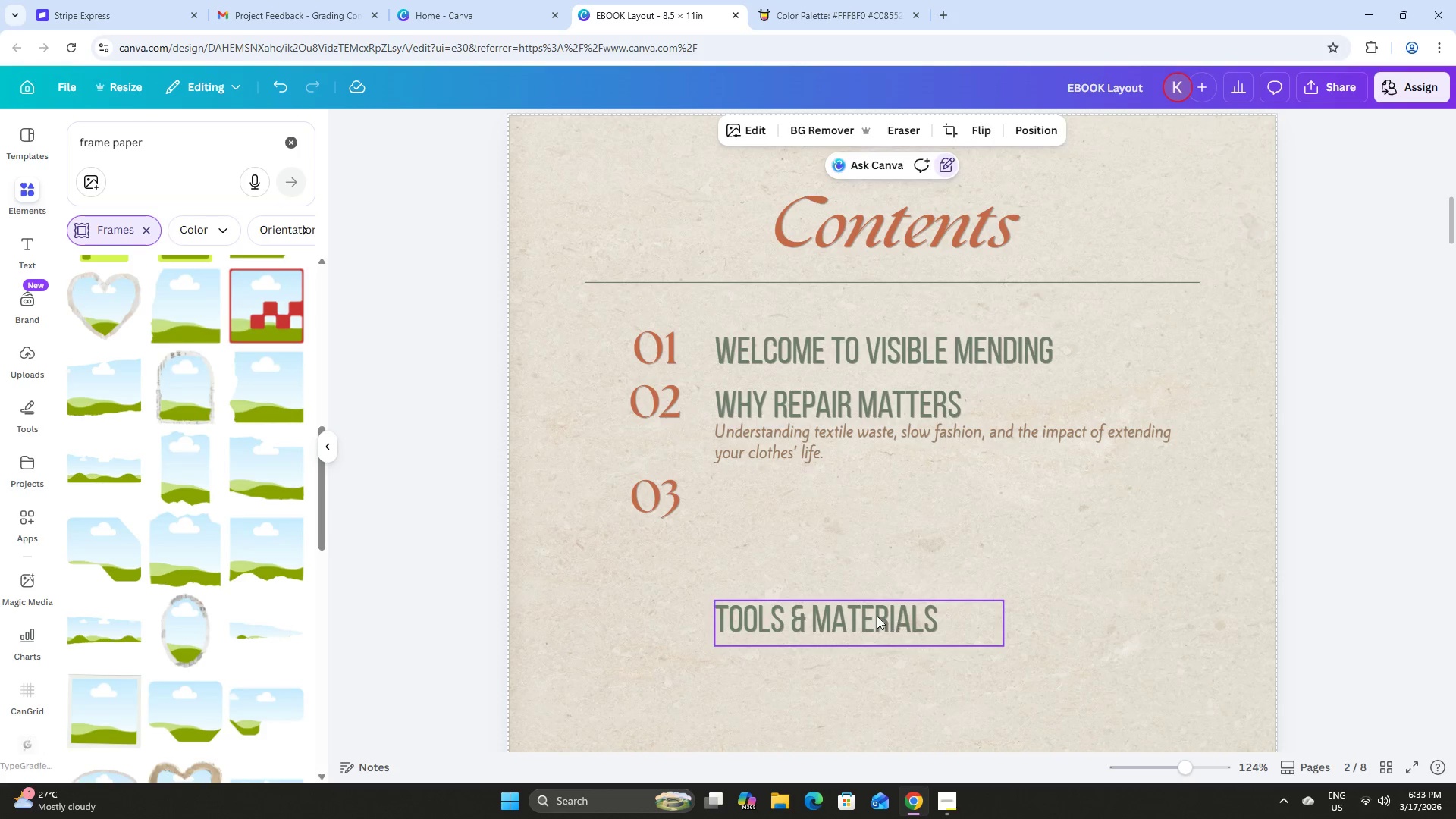 
left_click_drag(start_coordinate=[871, 617], to_coordinate=[869, 497])
 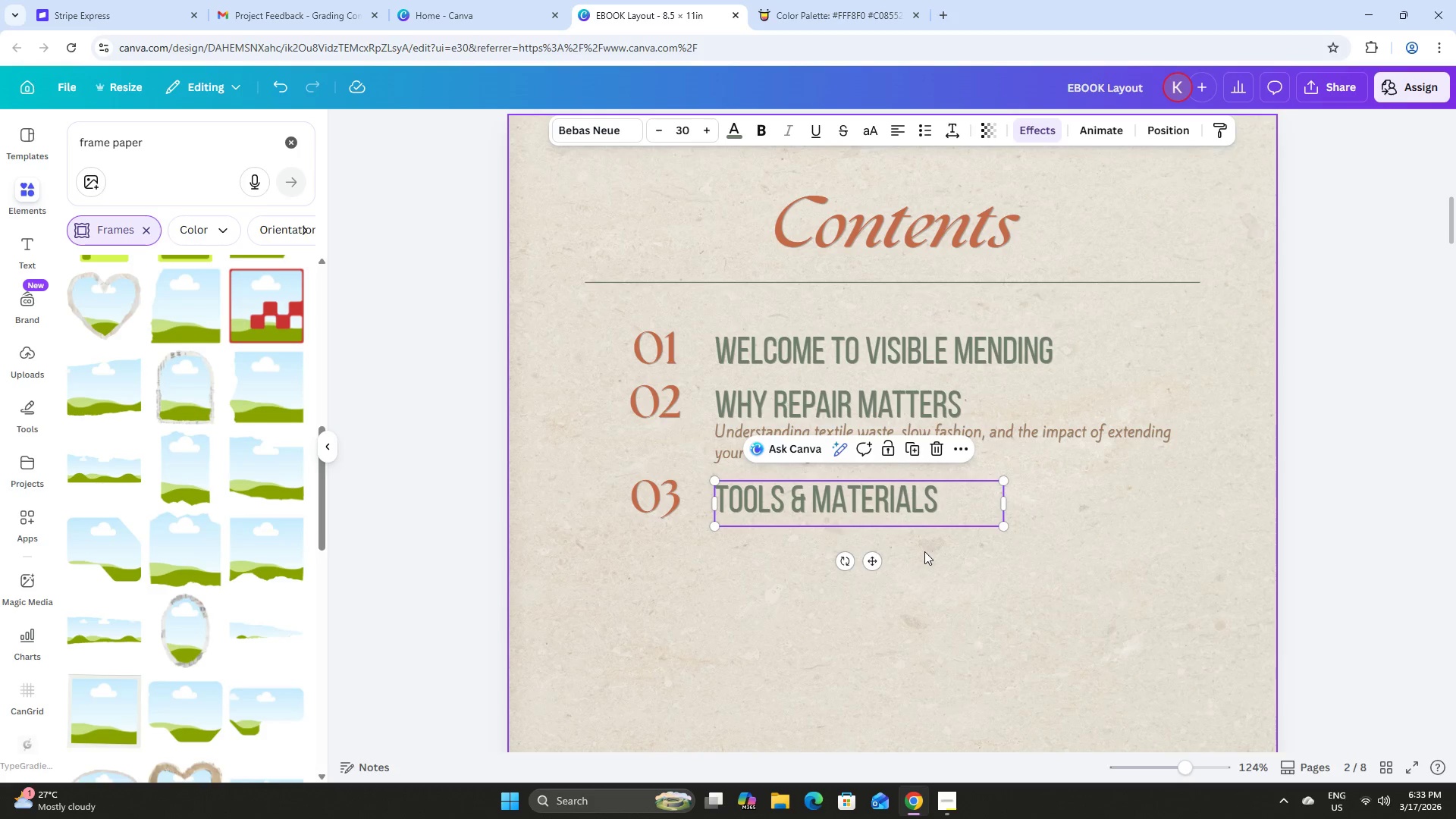 
left_click([924, 551])
 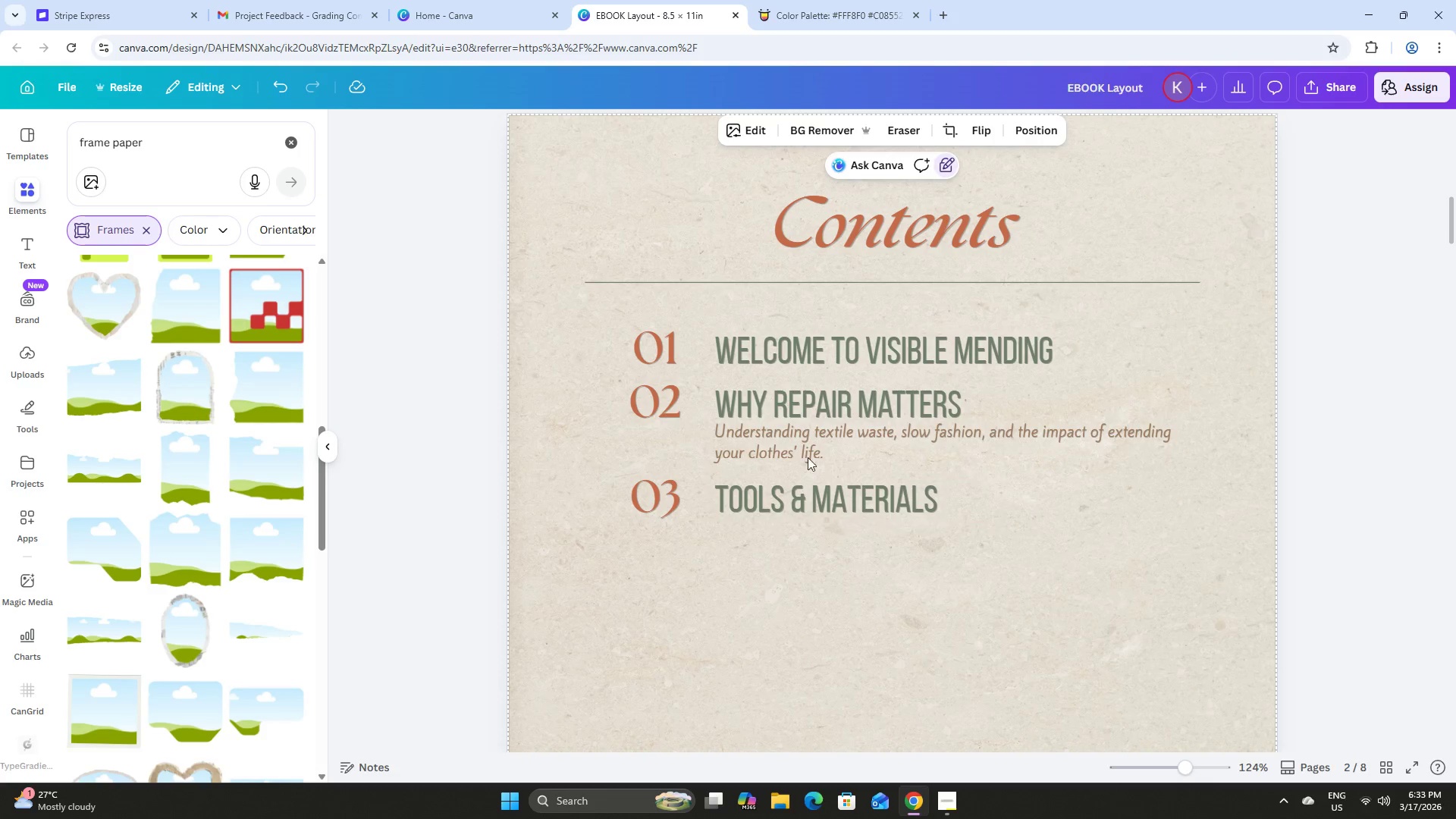 
left_click([774, 447])
 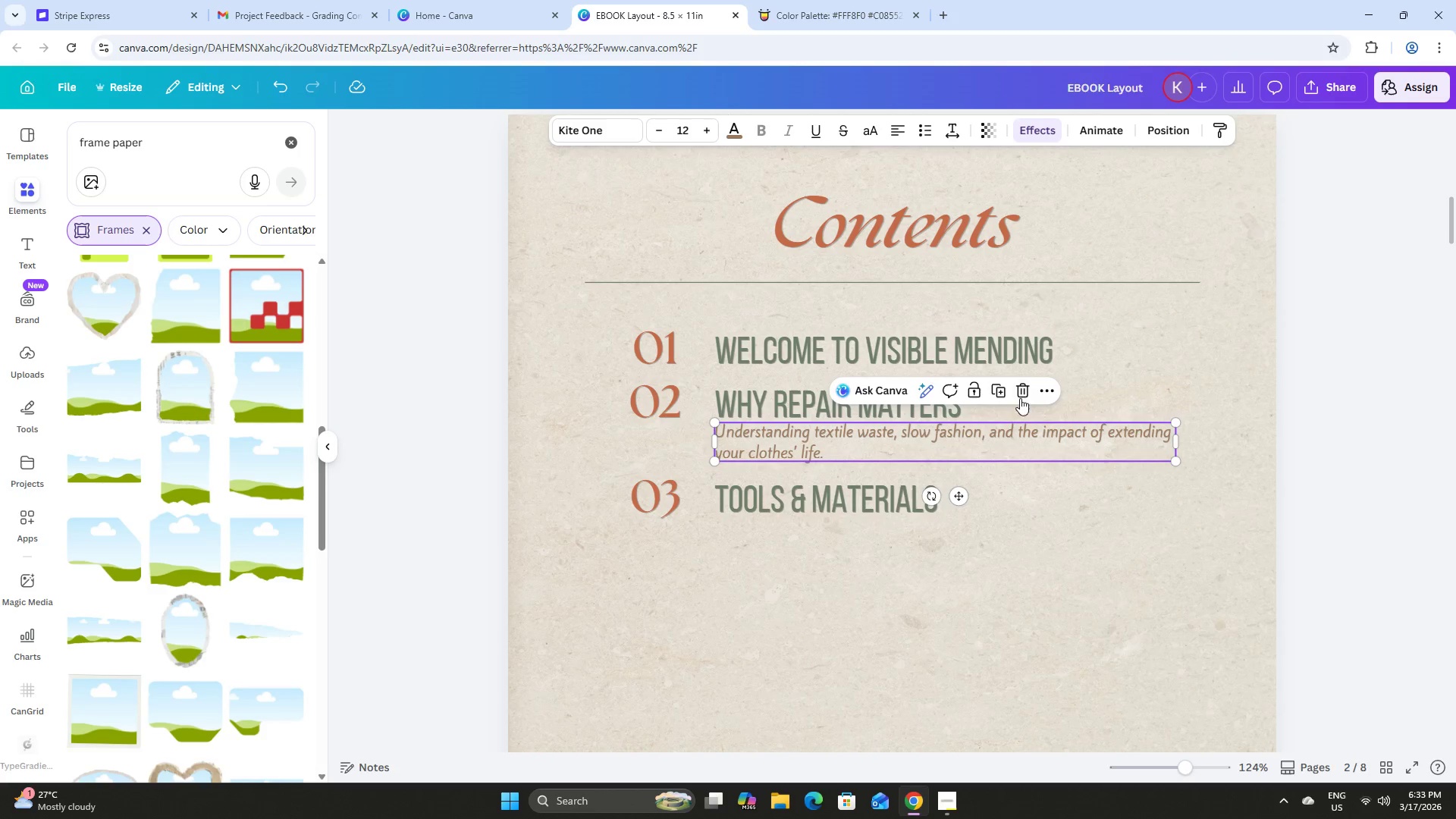 
left_click([1002, 390])
 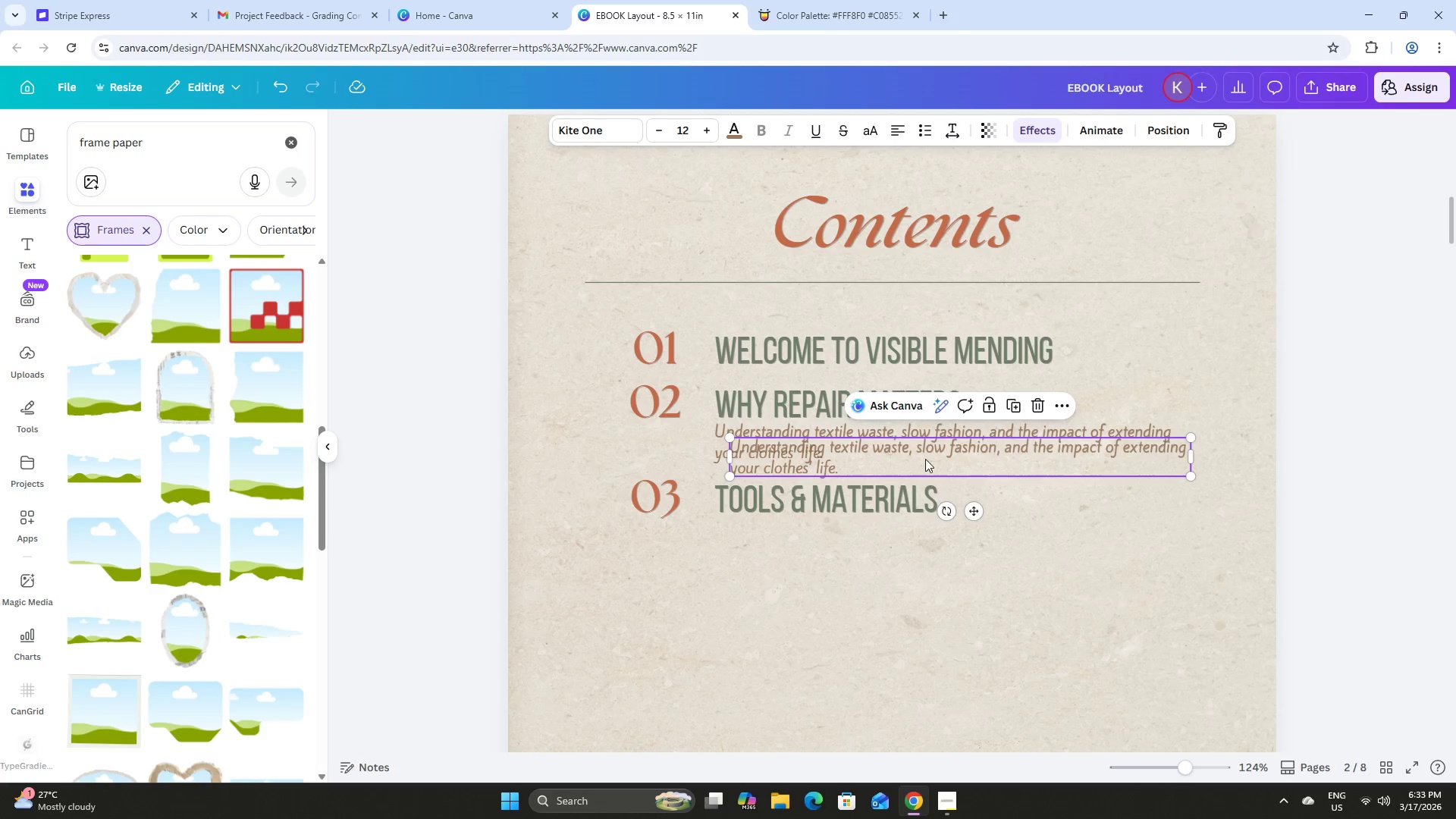 
left_click_drag(start_coordinate=[925, 457], to_coordinate=[910, 541])
 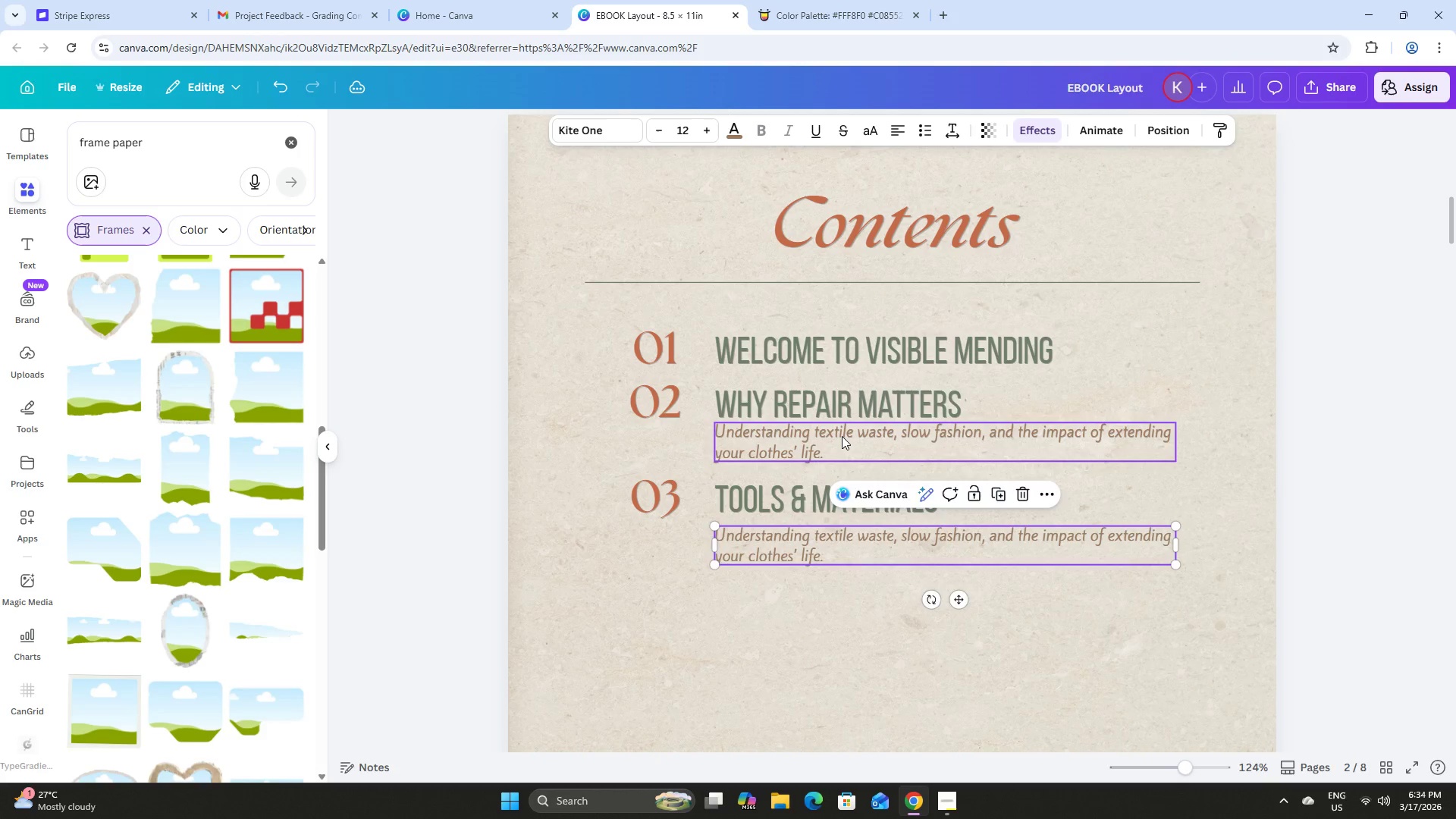 
left_click([841, 436])
 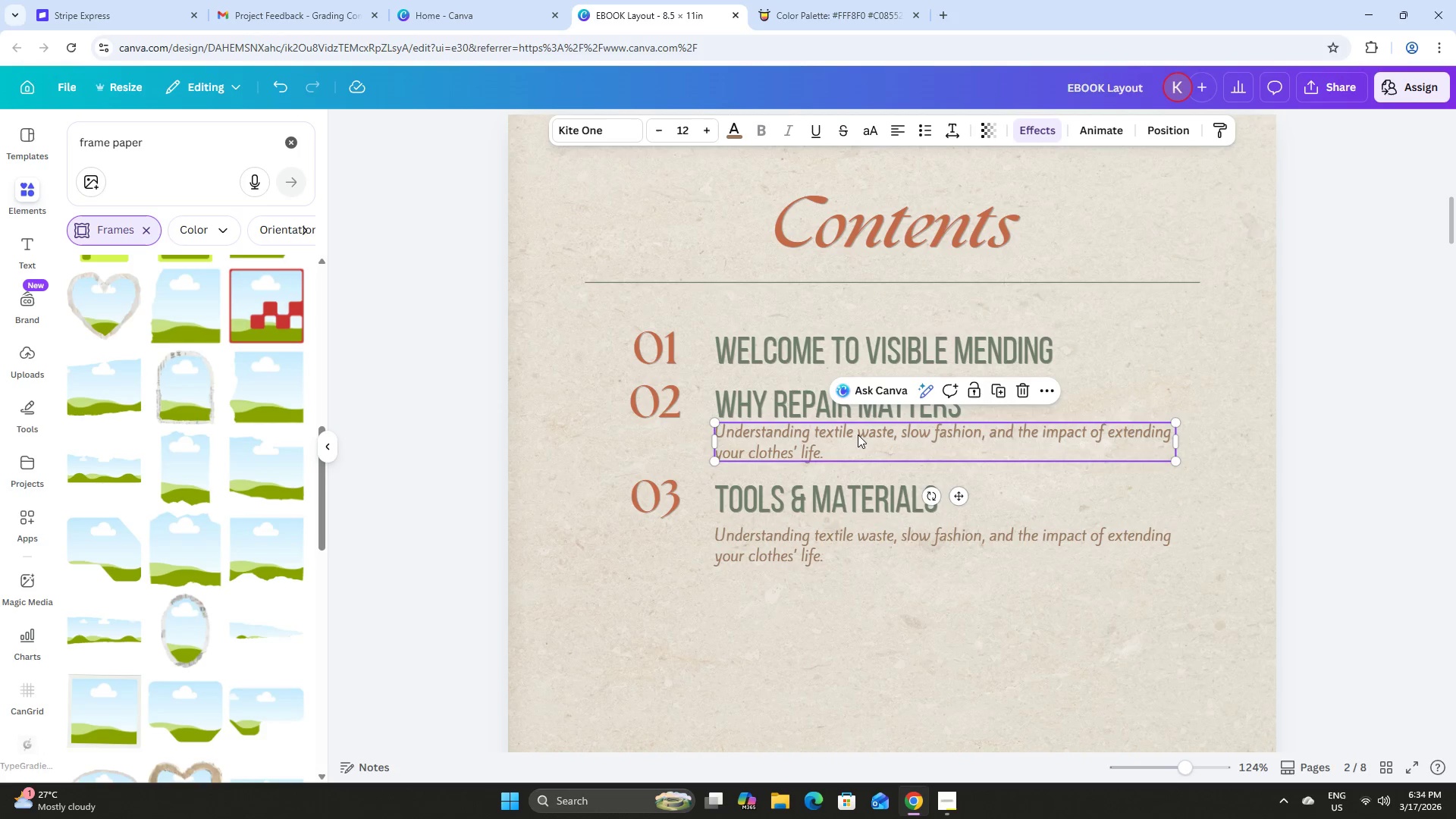 
left_click_drag(start_coordinate=[858, 435], to_coordinate=[859, 442])
 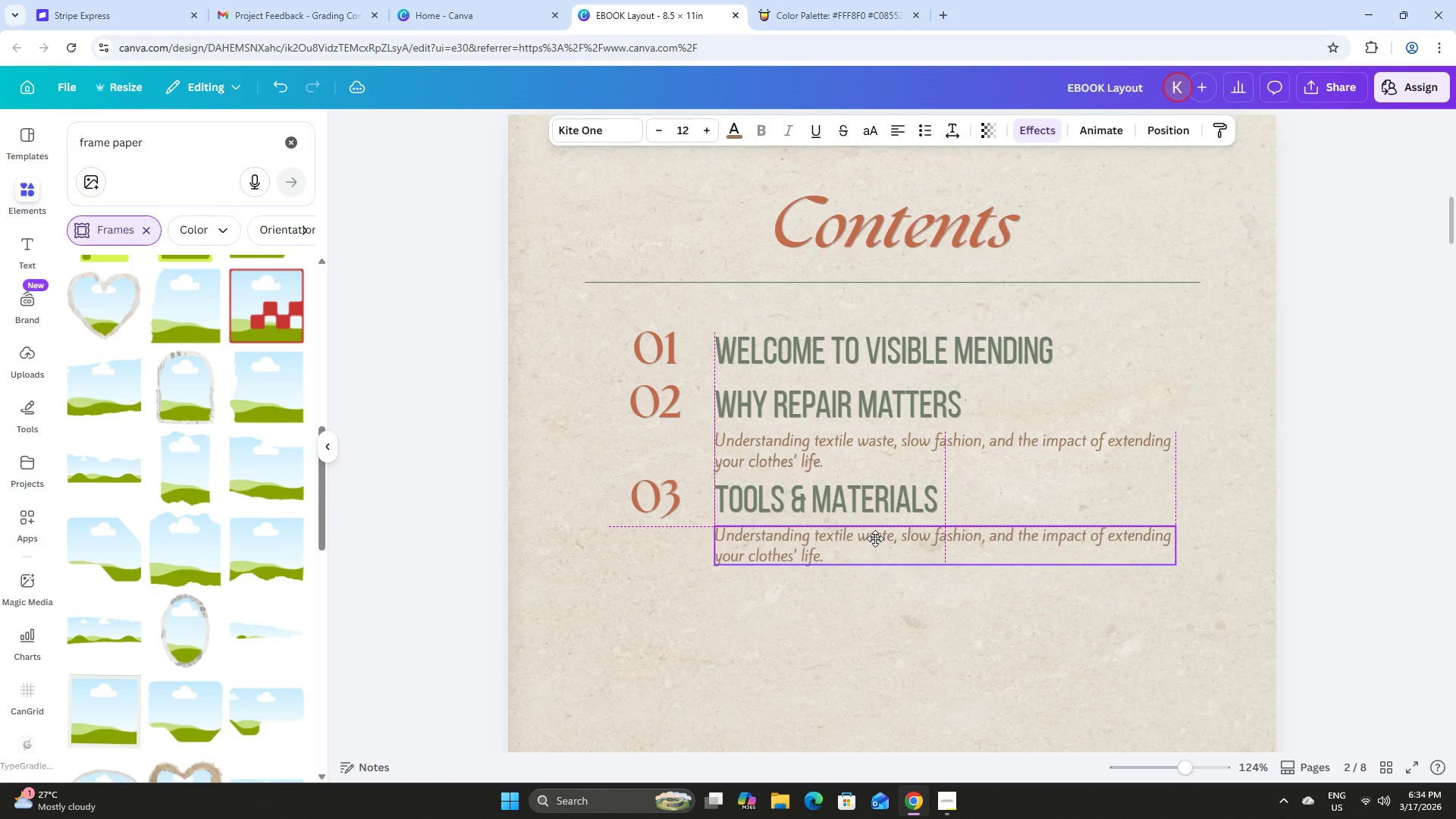 
left_click([886, 612])
 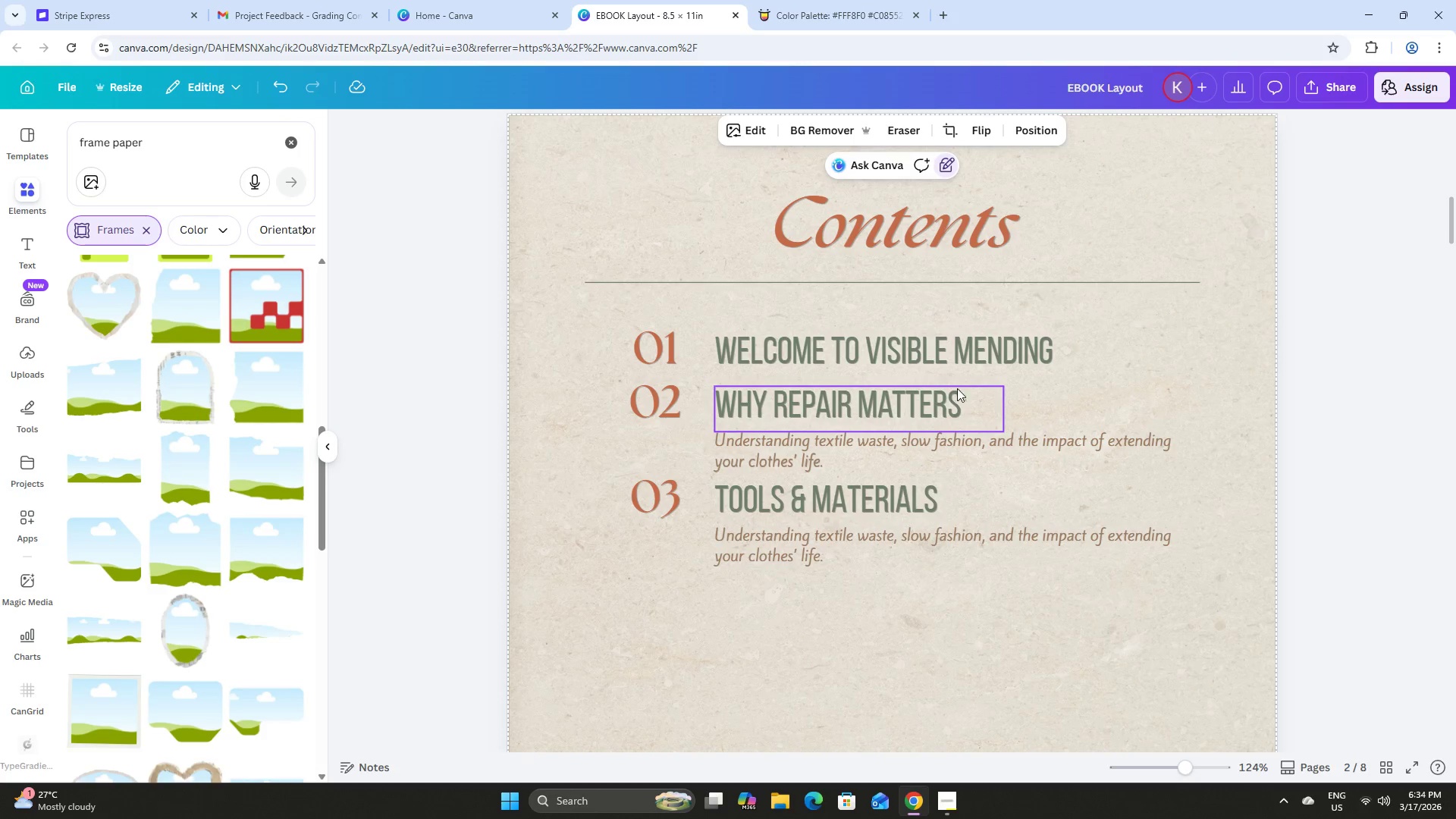 
scroll: coordinate [965, 386], scroll_direction: none, amount: 0.0
 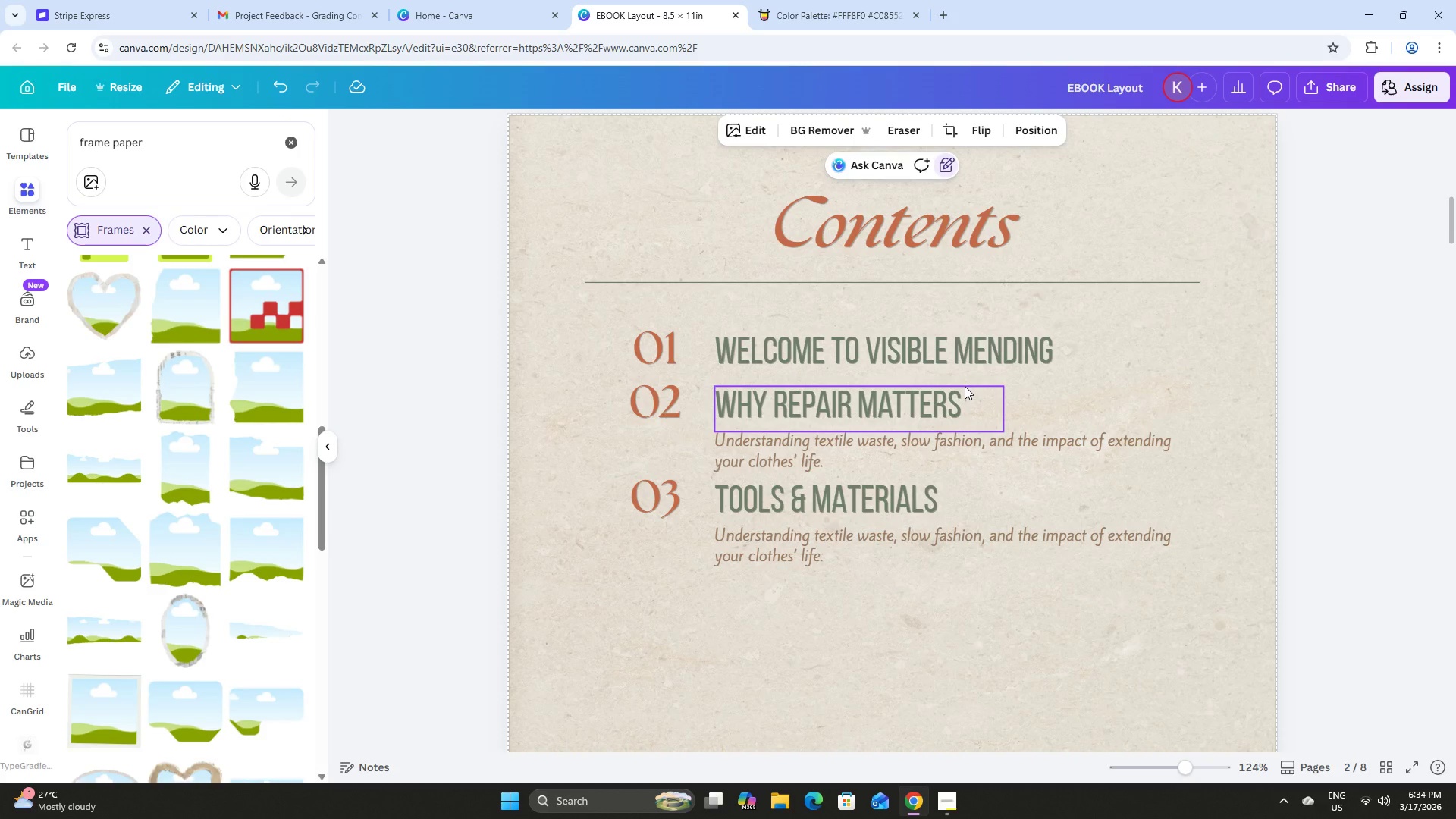 
wait(6.44)
 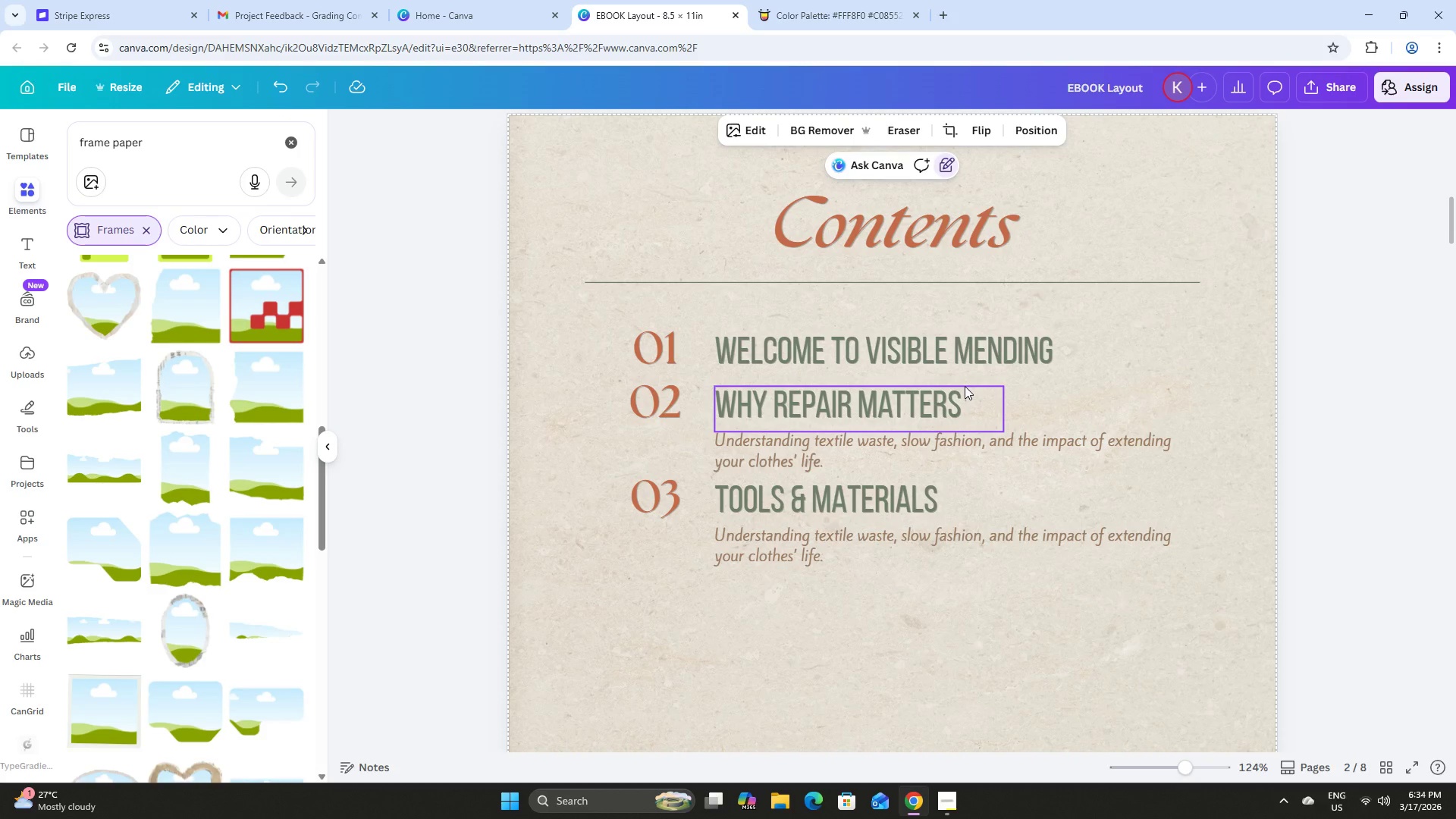 
double_click([844, 551])
 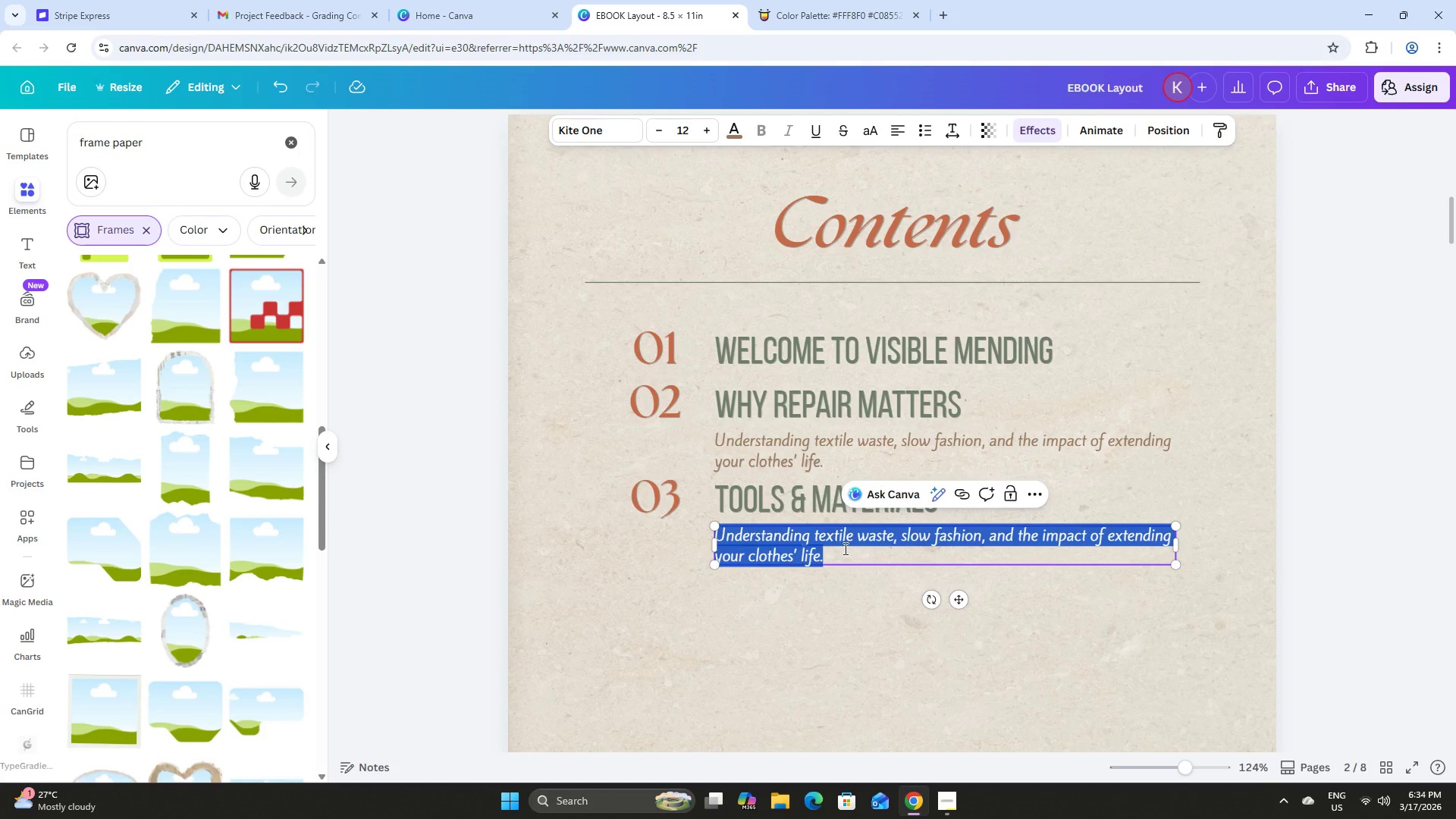 
type(A simple guide to essential tools, threads, and fabrics you'll need to begin)
 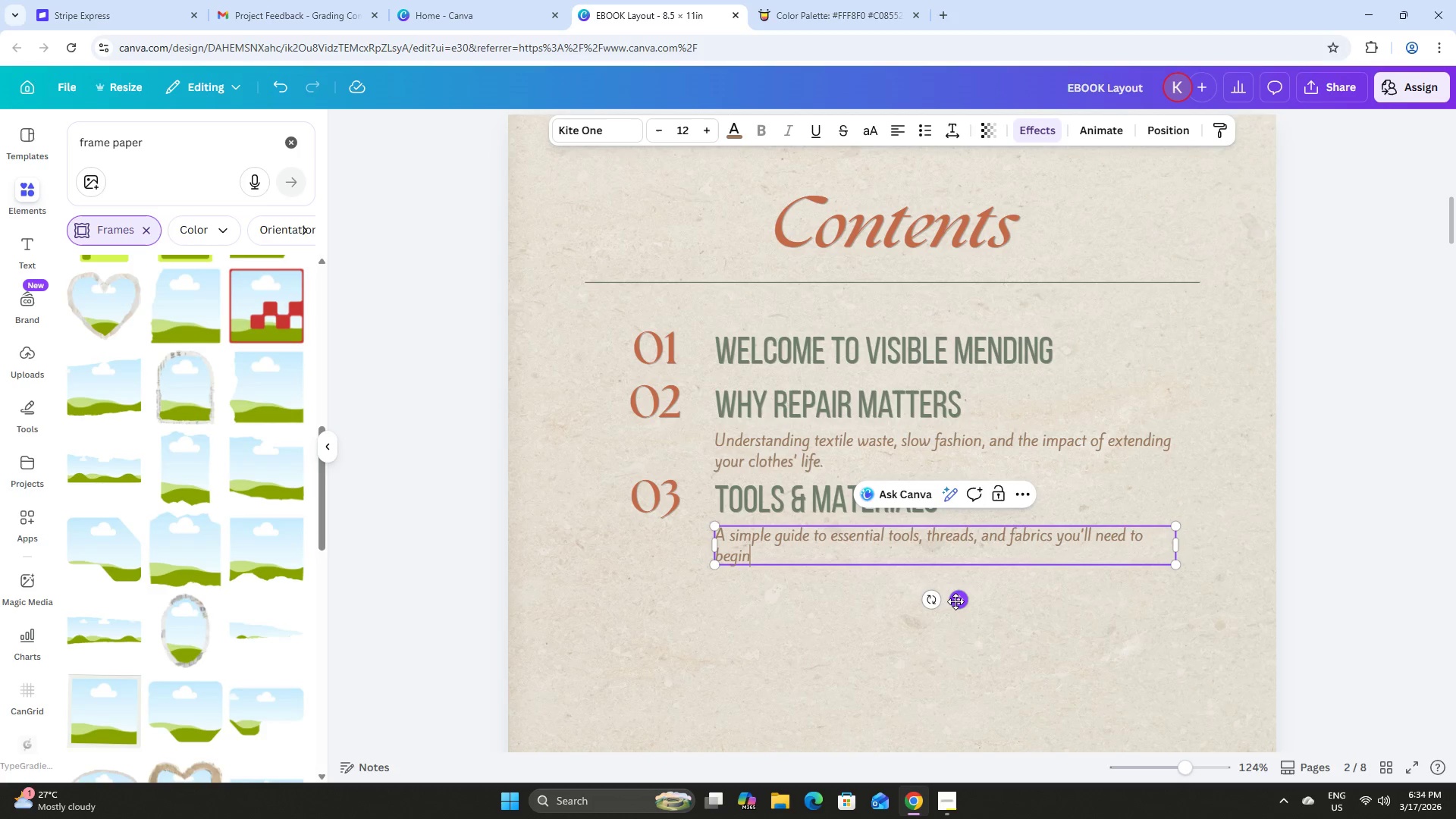 
key(Period)
 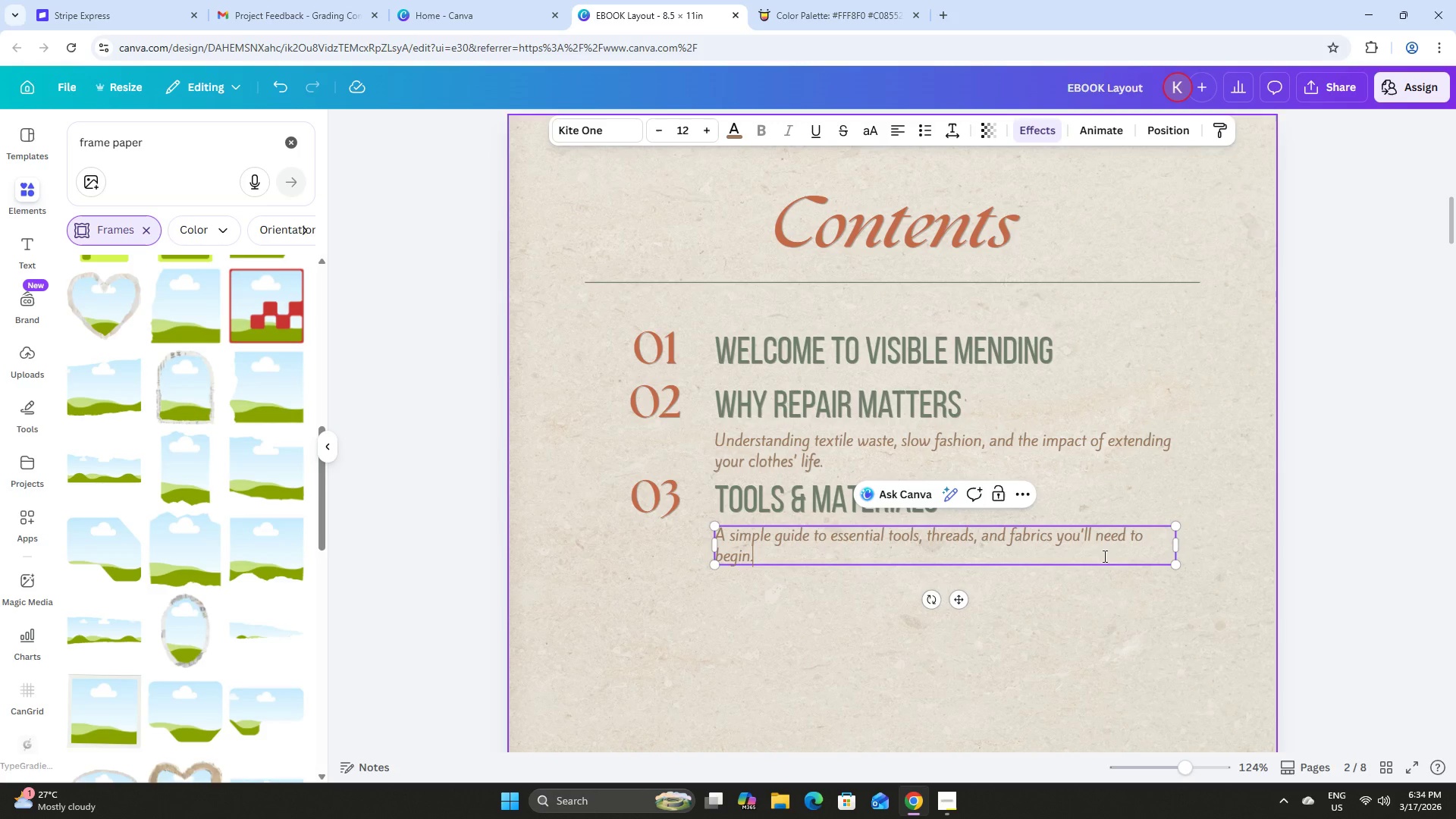 
left_click([1086, 533])
 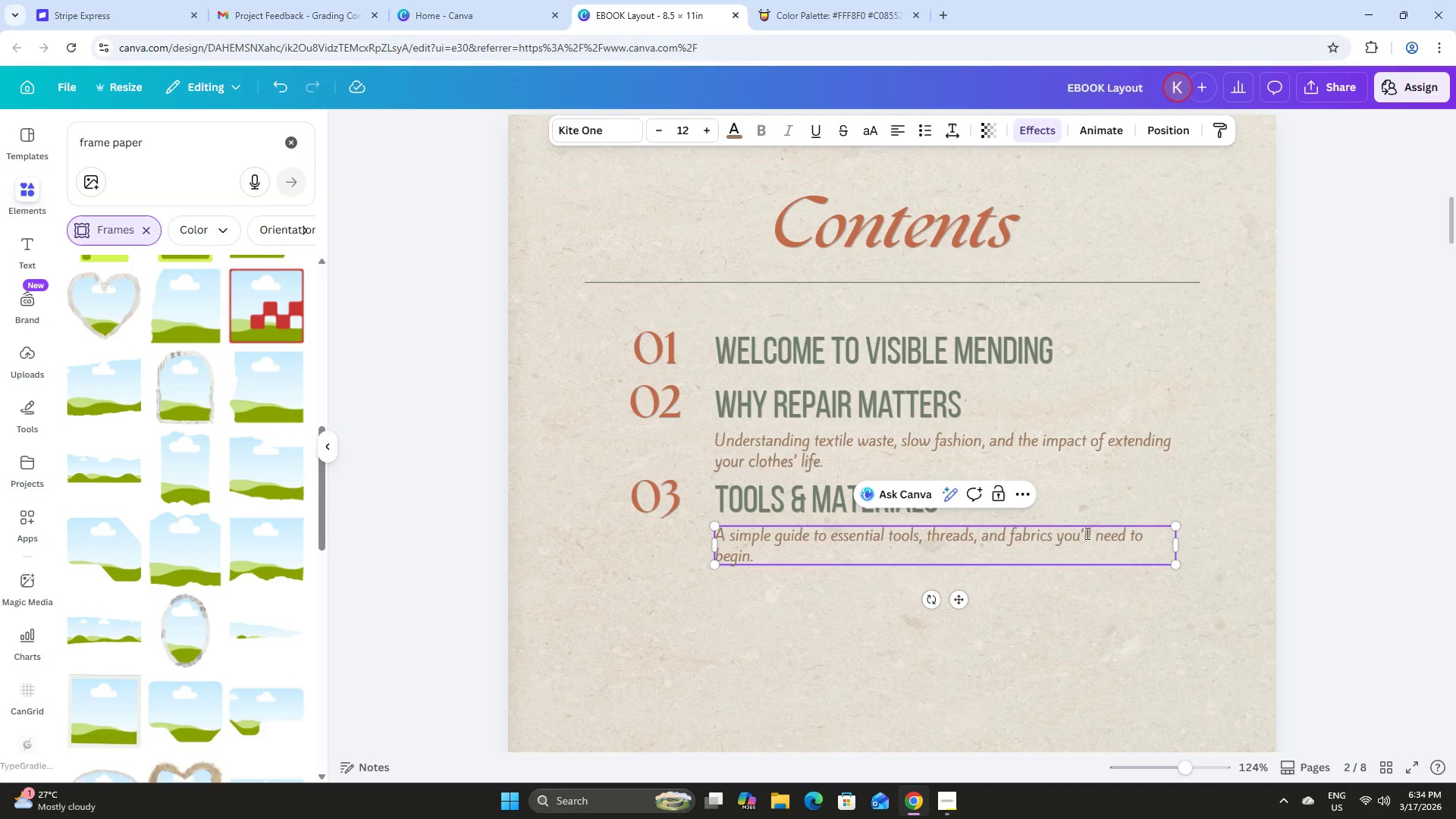 
key(ArrowLeft)
 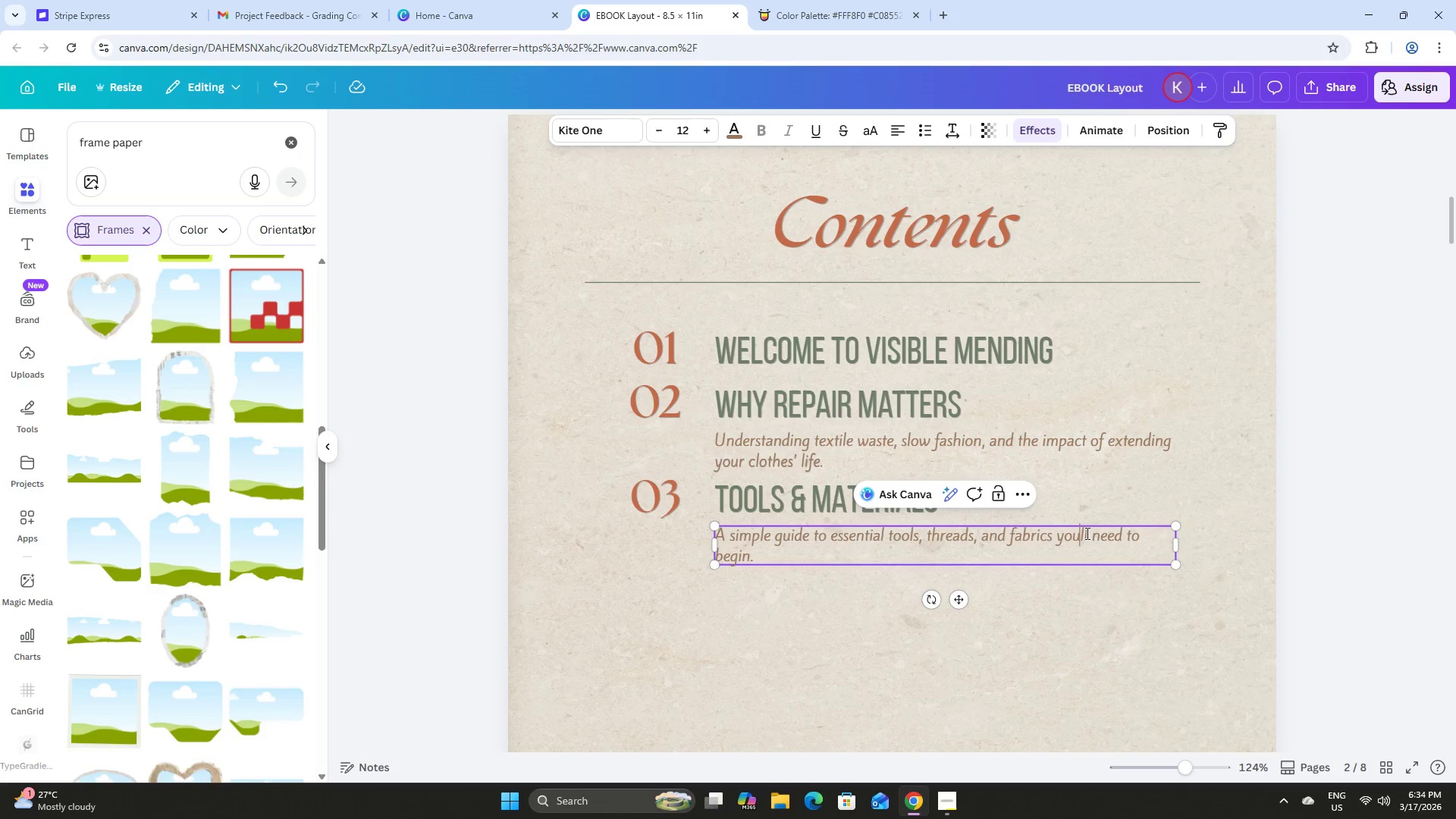 
key(Backspace)
type( wil)
key(Backspace)
 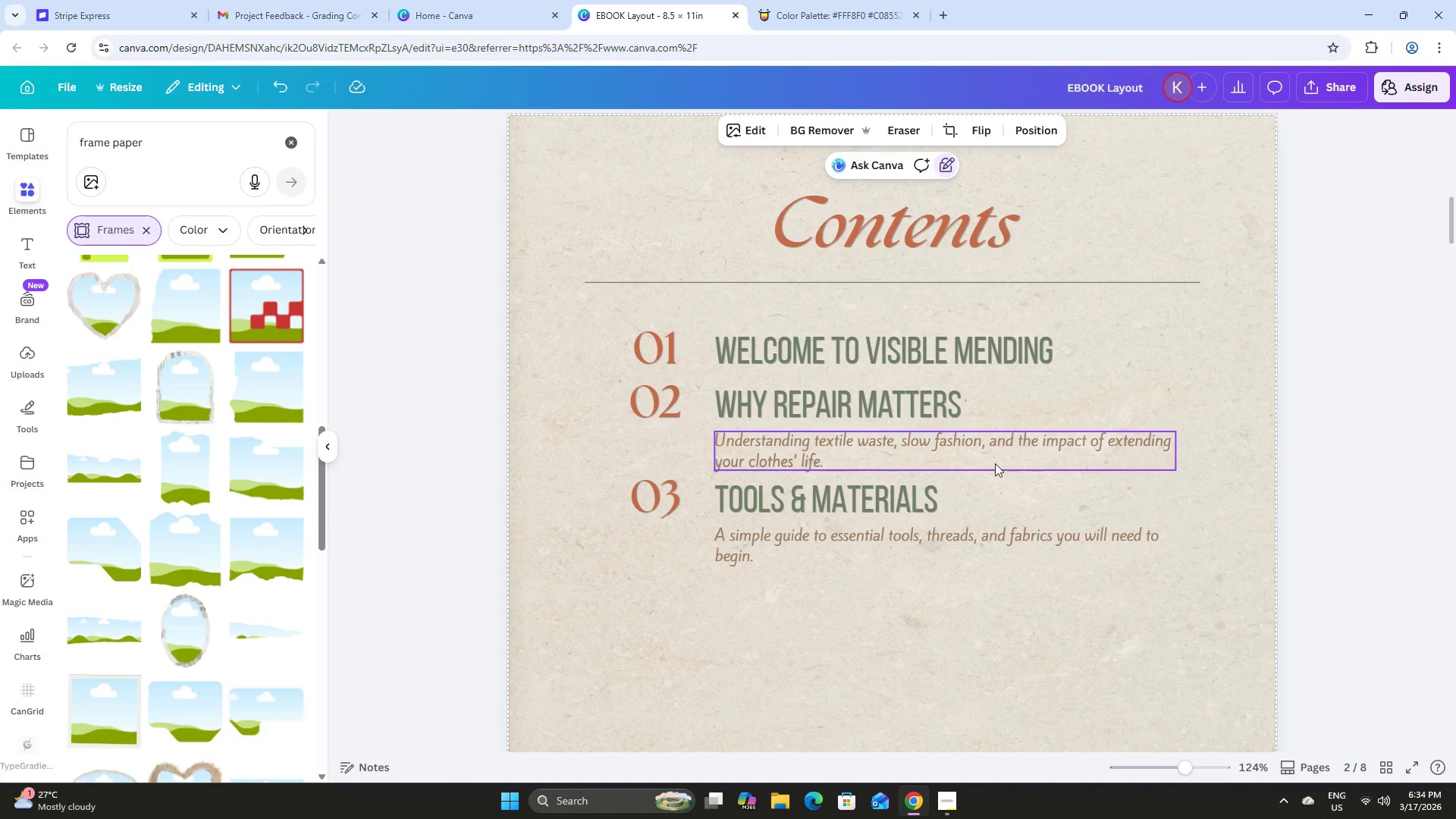 
scroll: coordinate [870, 473], scroll_direction: down, amount: 12.0
 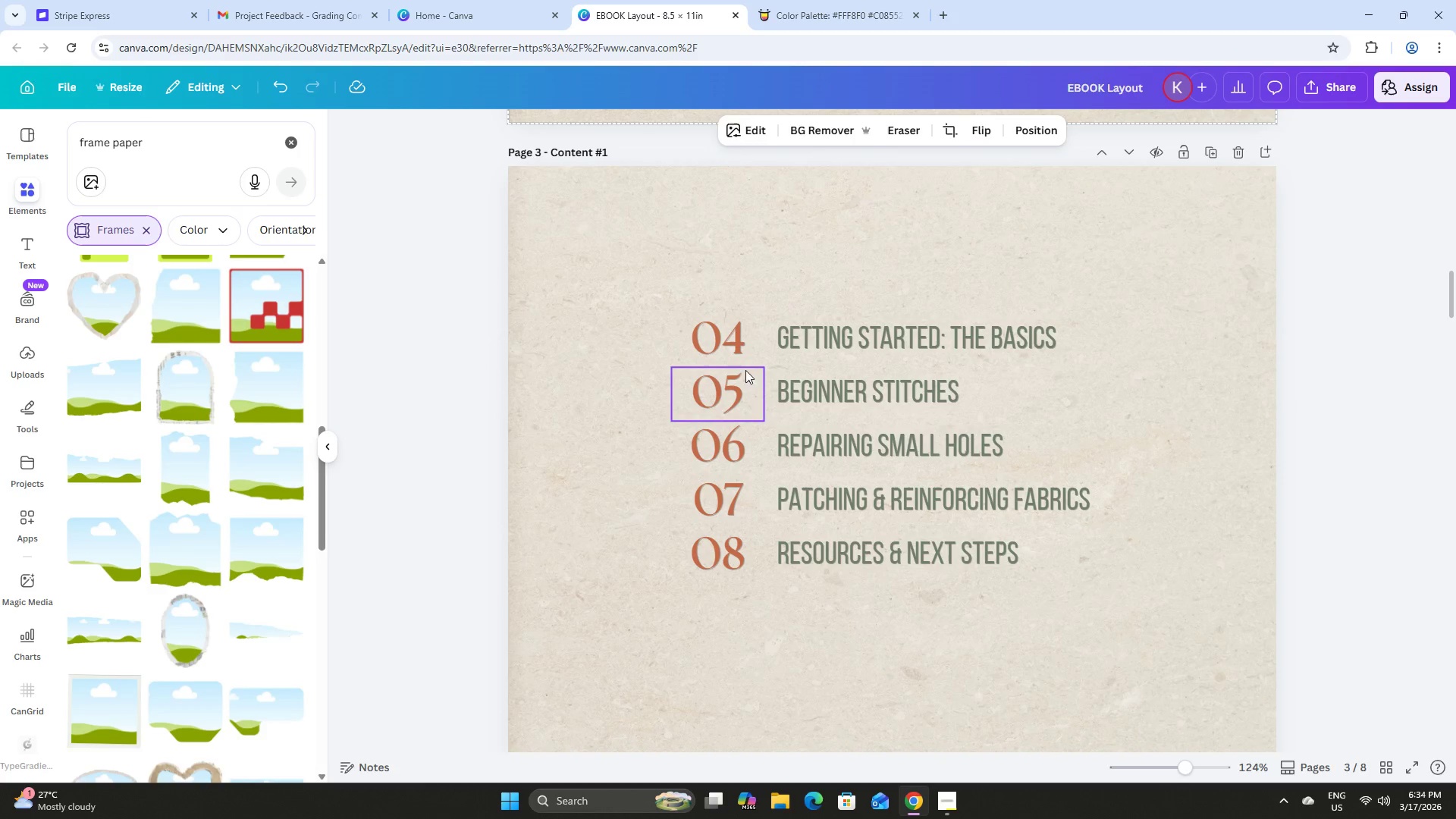 
left_click([720, 324])
 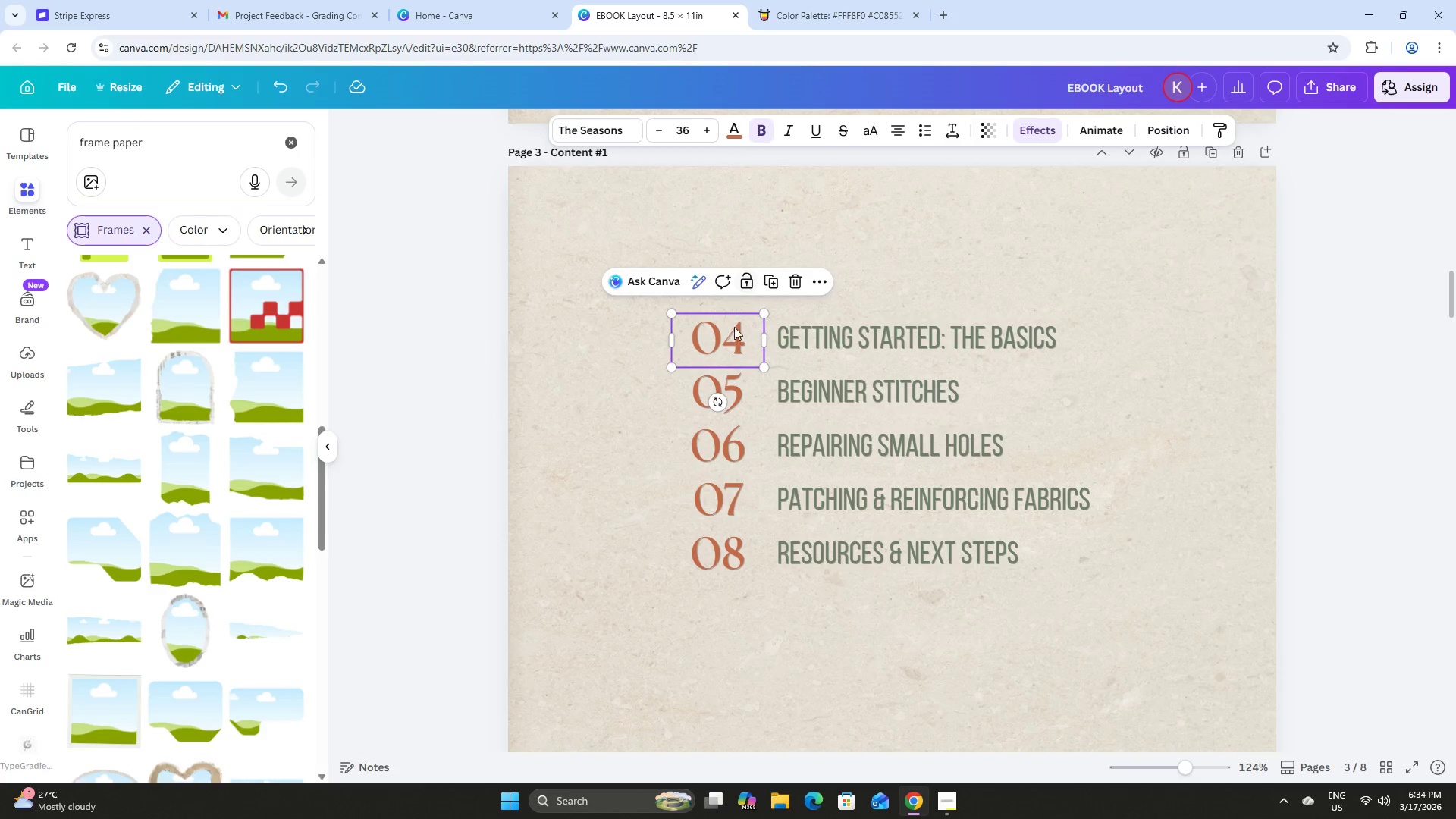 
left_click_drag(start_coordinate=[728, 341], to_coordinate=[702, 271])
 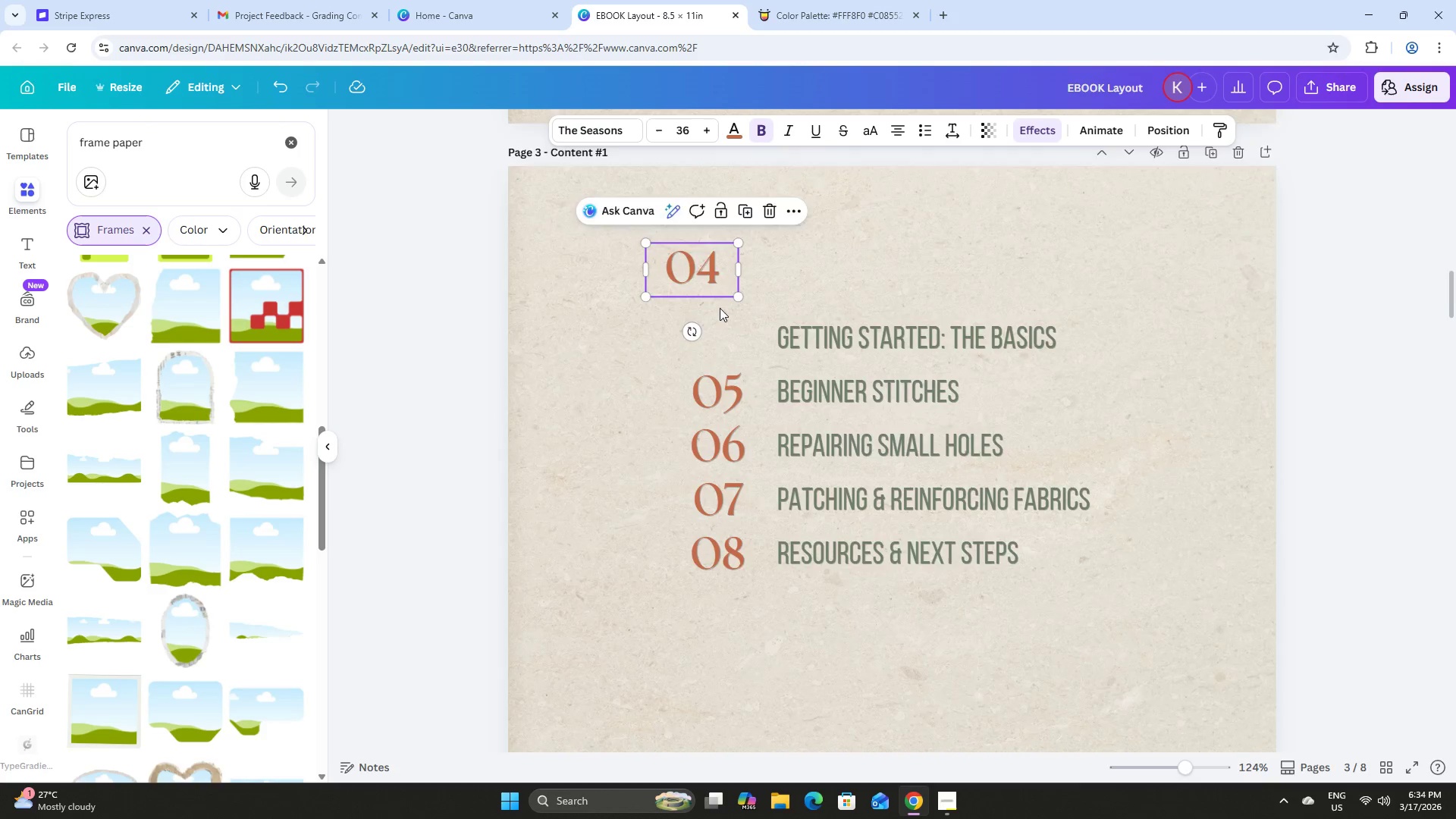 
scroll: coordinate [720, 309], scroll_direction: up, amount: 5.0
 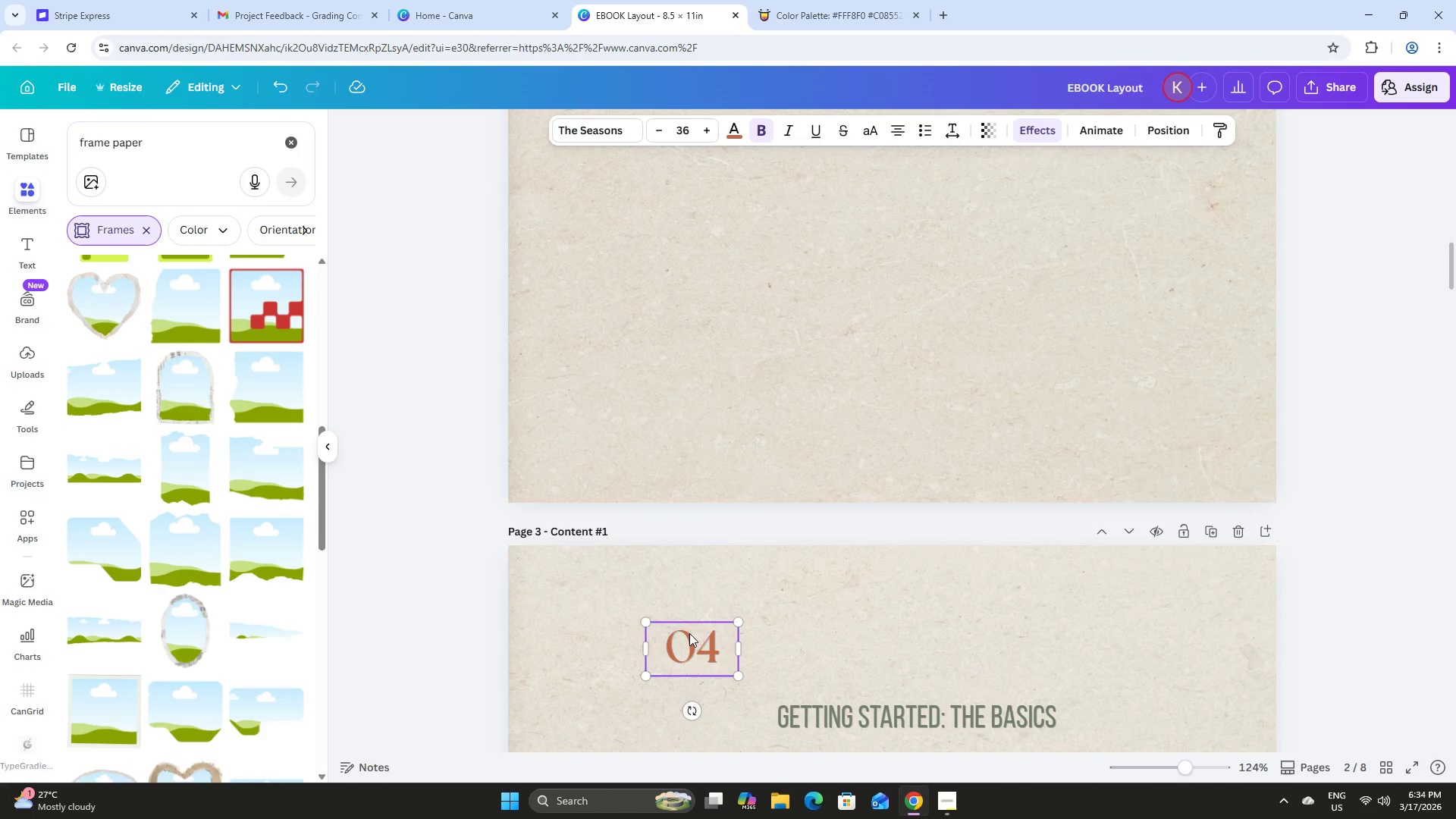 
left_click_drag(start_coordinate=[689, 633], to_coordinate=[671, 252])
 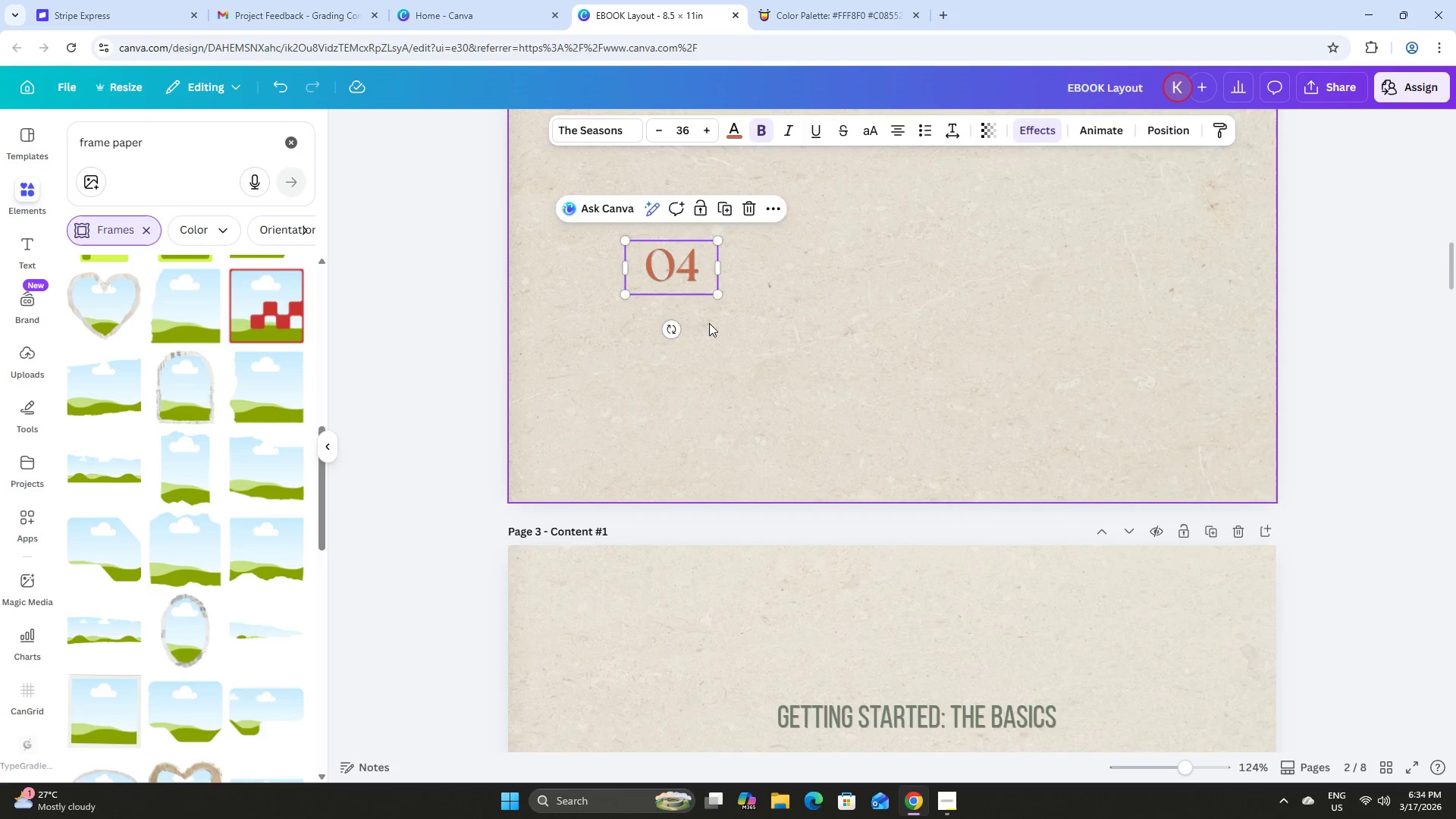 
scroll: coordinate [709, 326], scroll_direction: up, amount: 5.0
 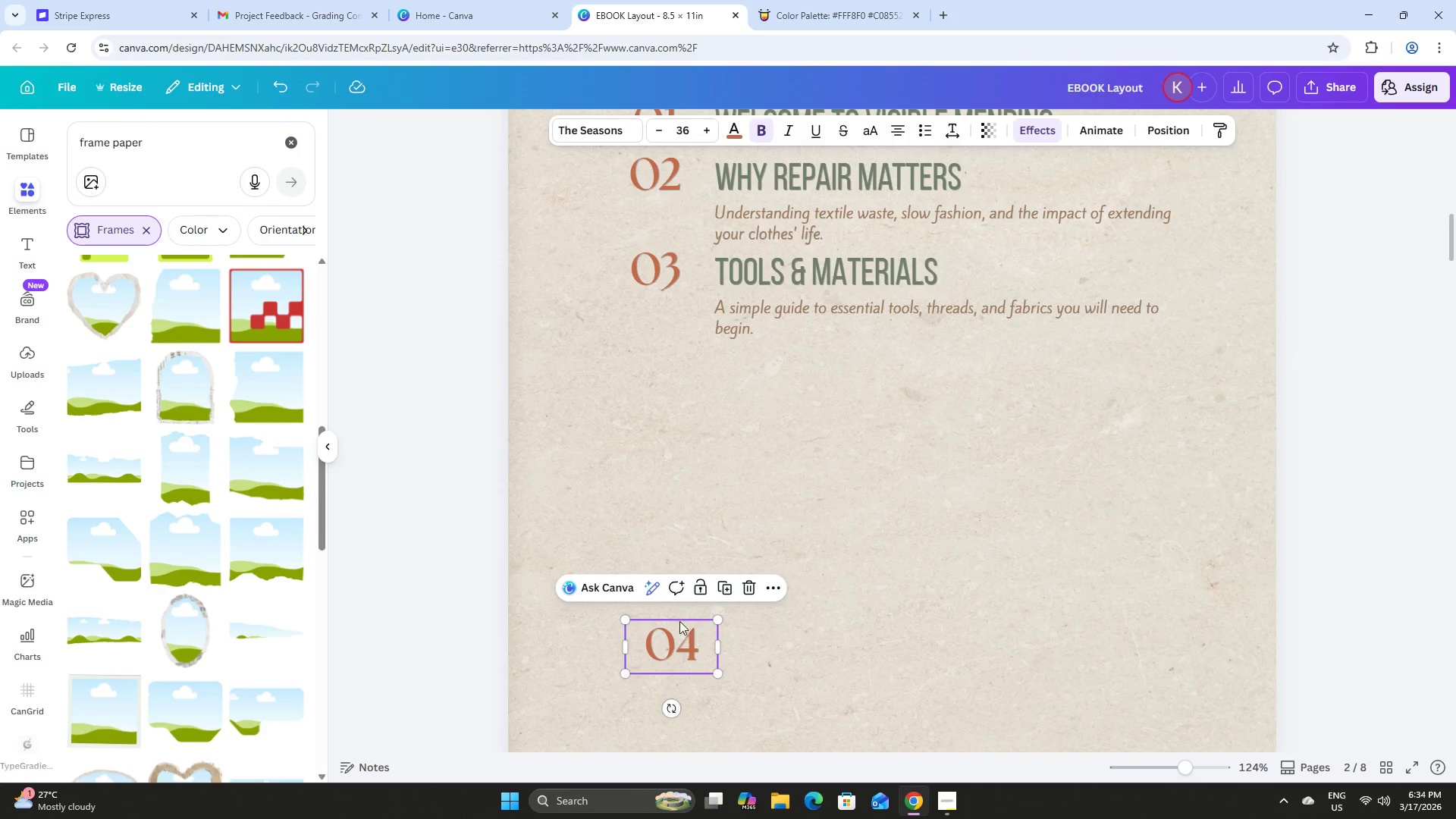 
left_click_drag(start_coordinate=[669, 642], to_coordinate=[652, 362])
 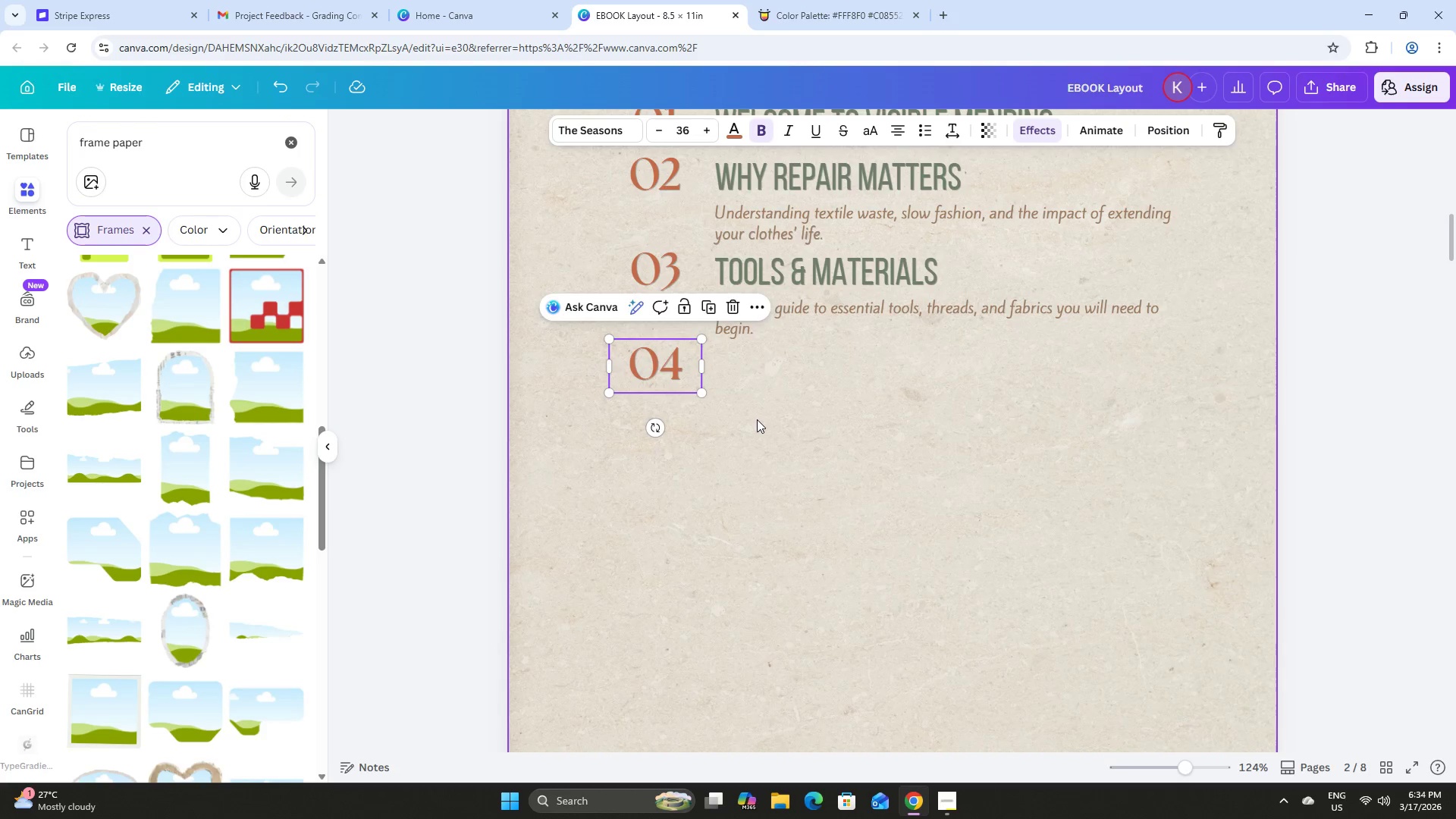 
scroll: coordinate [757, 419], scroll_direction: up, amount: 3.0
 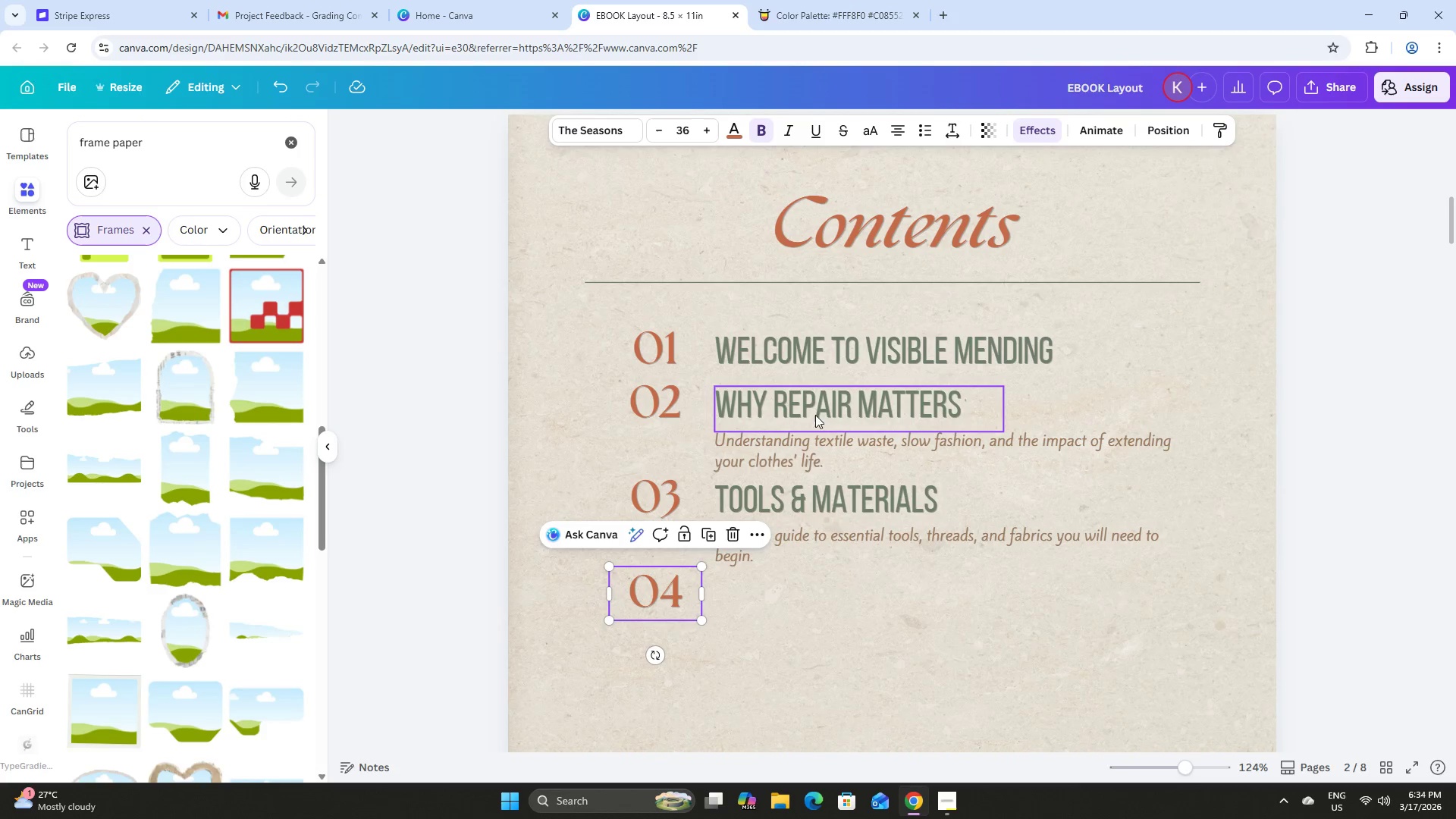 
scroll: coordinate [824, 416], scroll_direction: down, amount: 7.0
 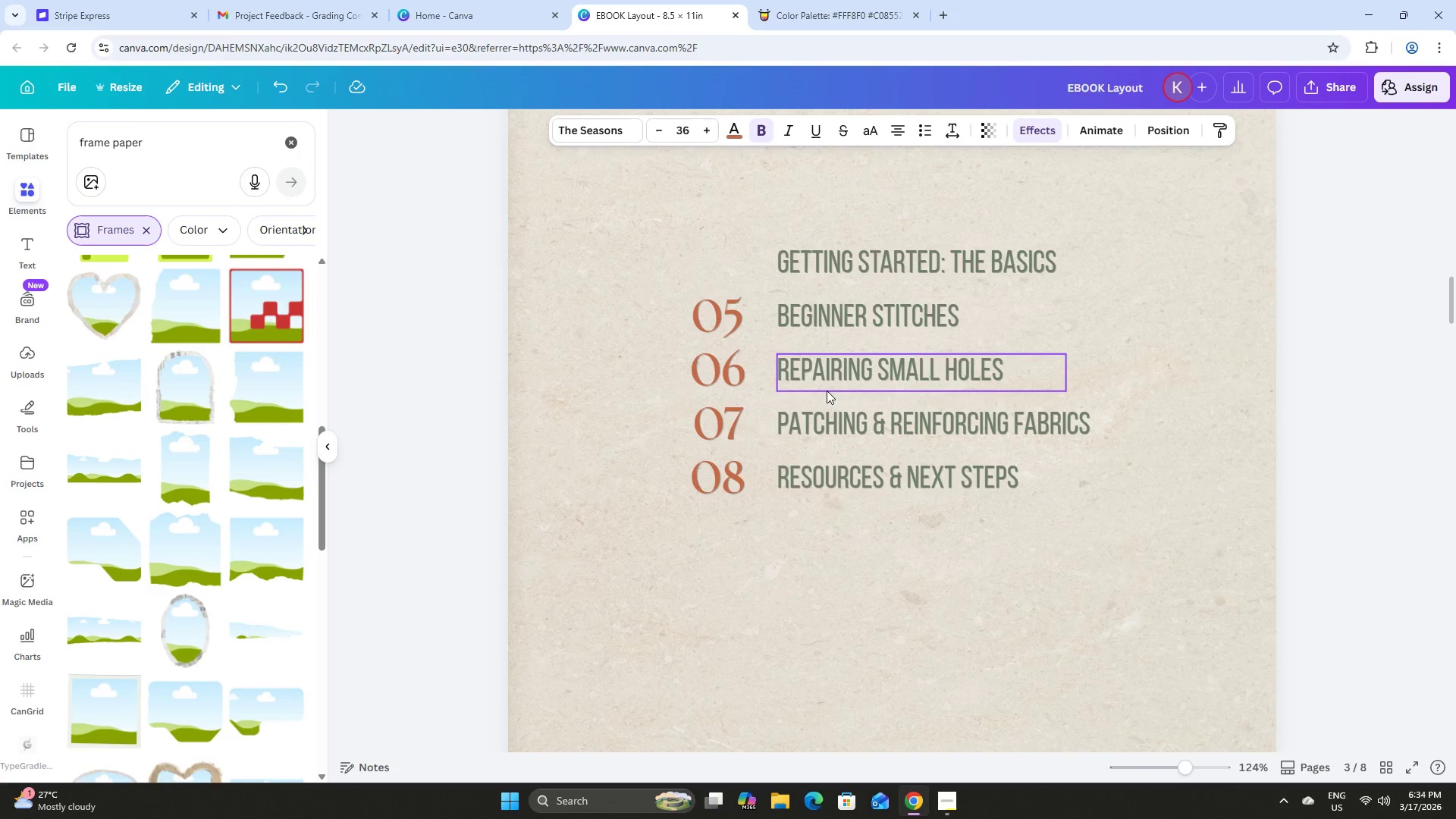 
scroll: coordinate [830, 400], scroll_direction: up, amount: 2.0
 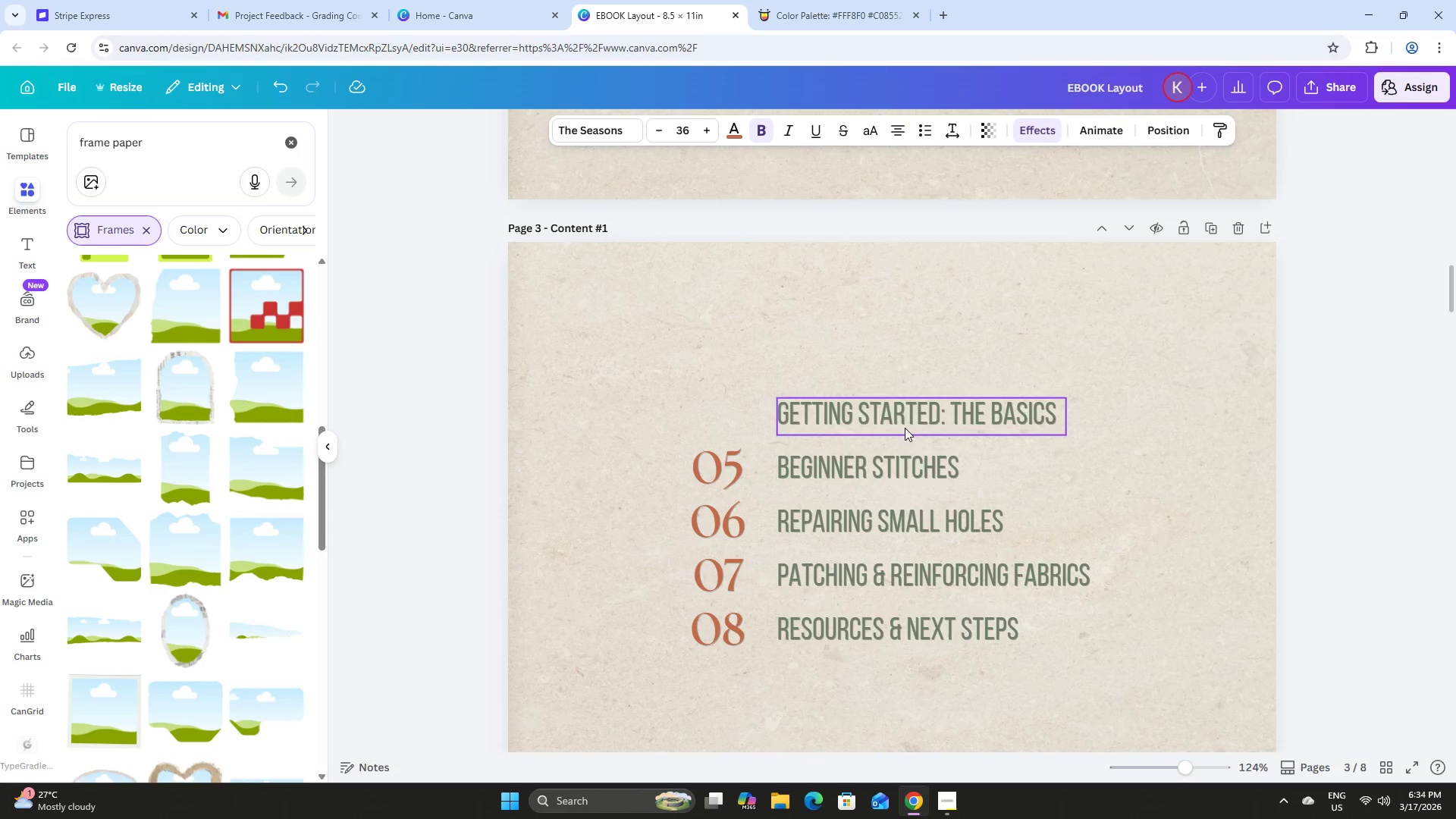 
left_click([900, 422])
 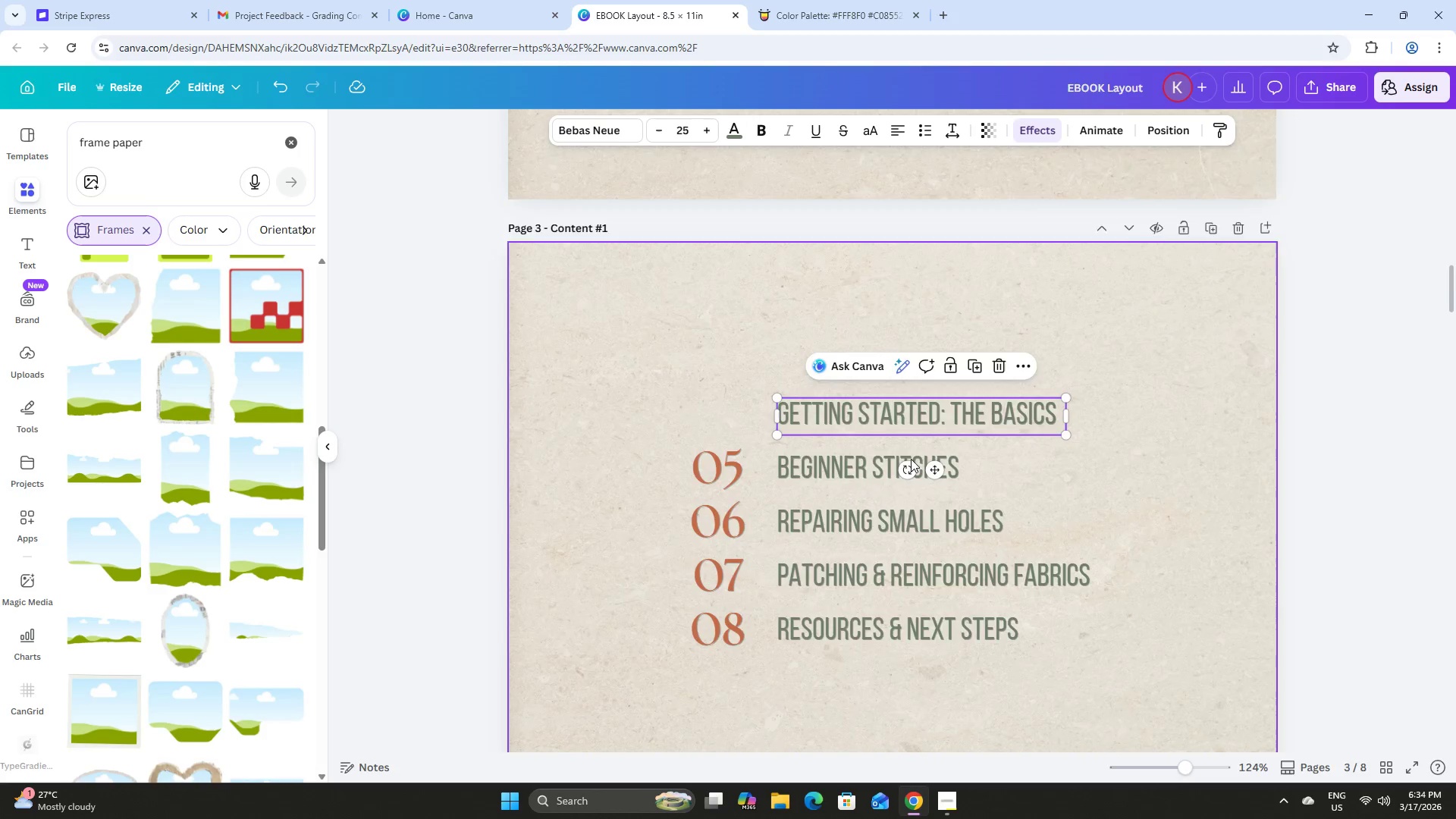 
scroll: coordinate [919, 472], scroll_direction: up, amount: 3.0
 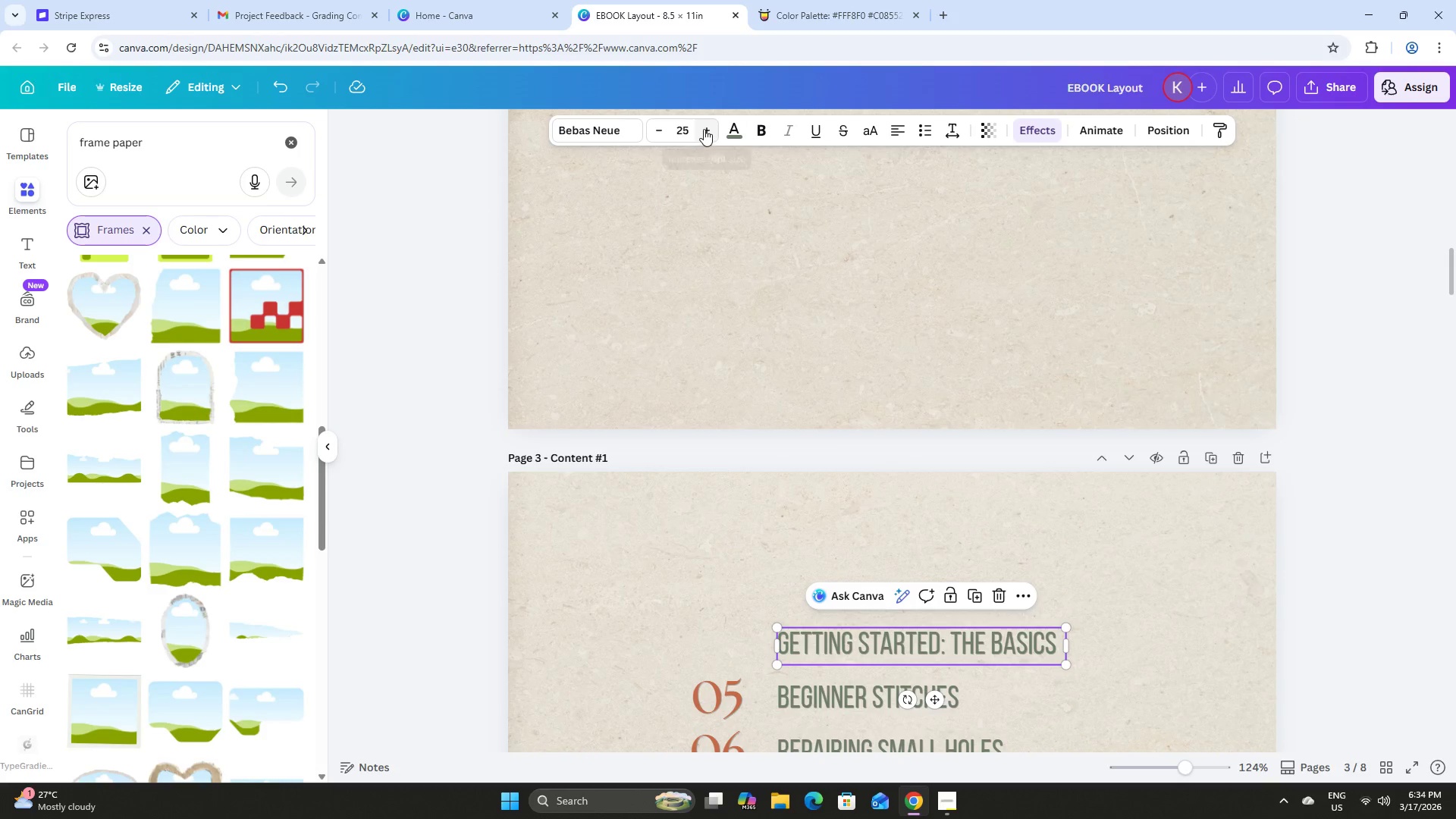 
left_click([681, 127])
 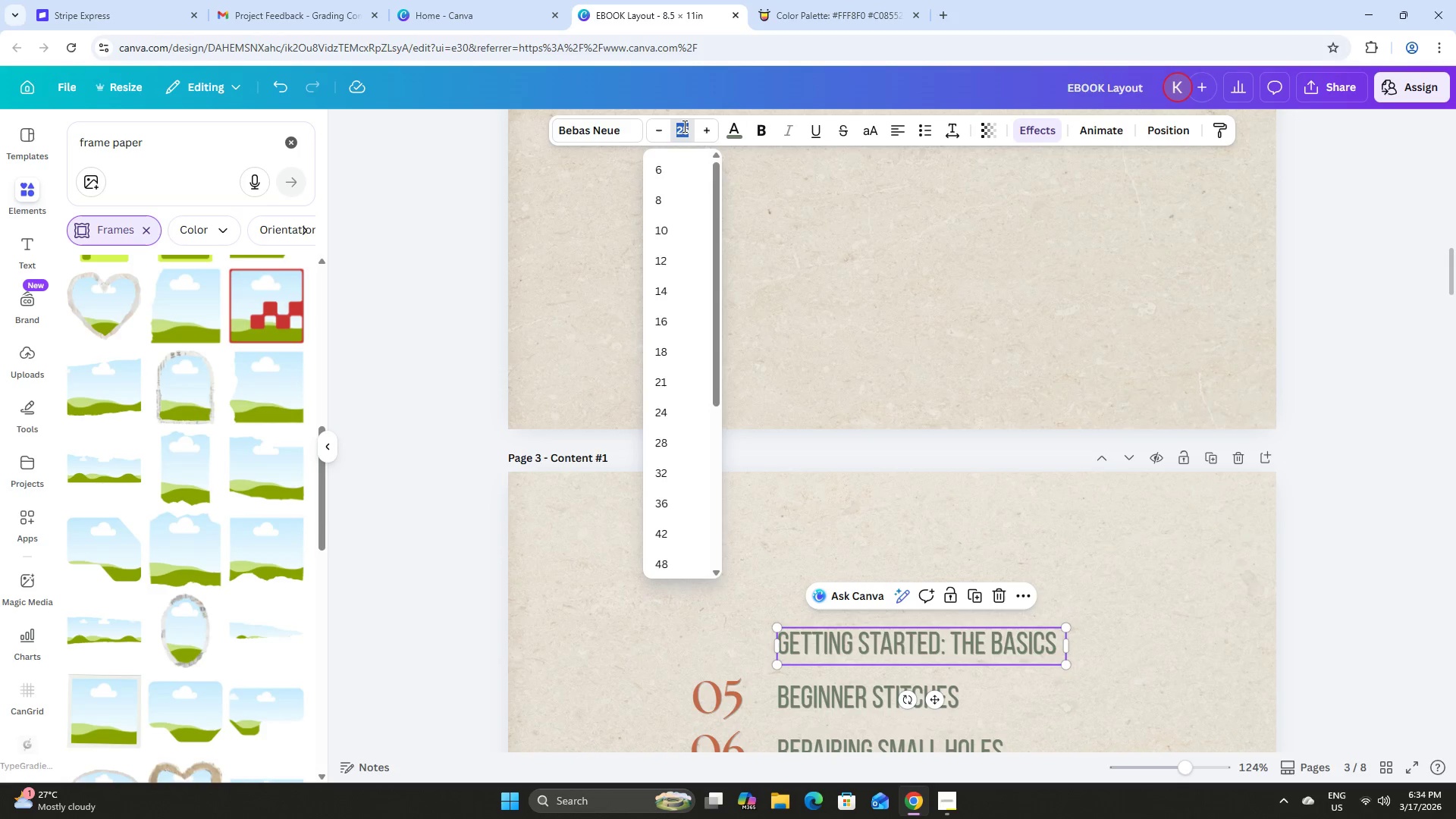 
key(Numpad3)
 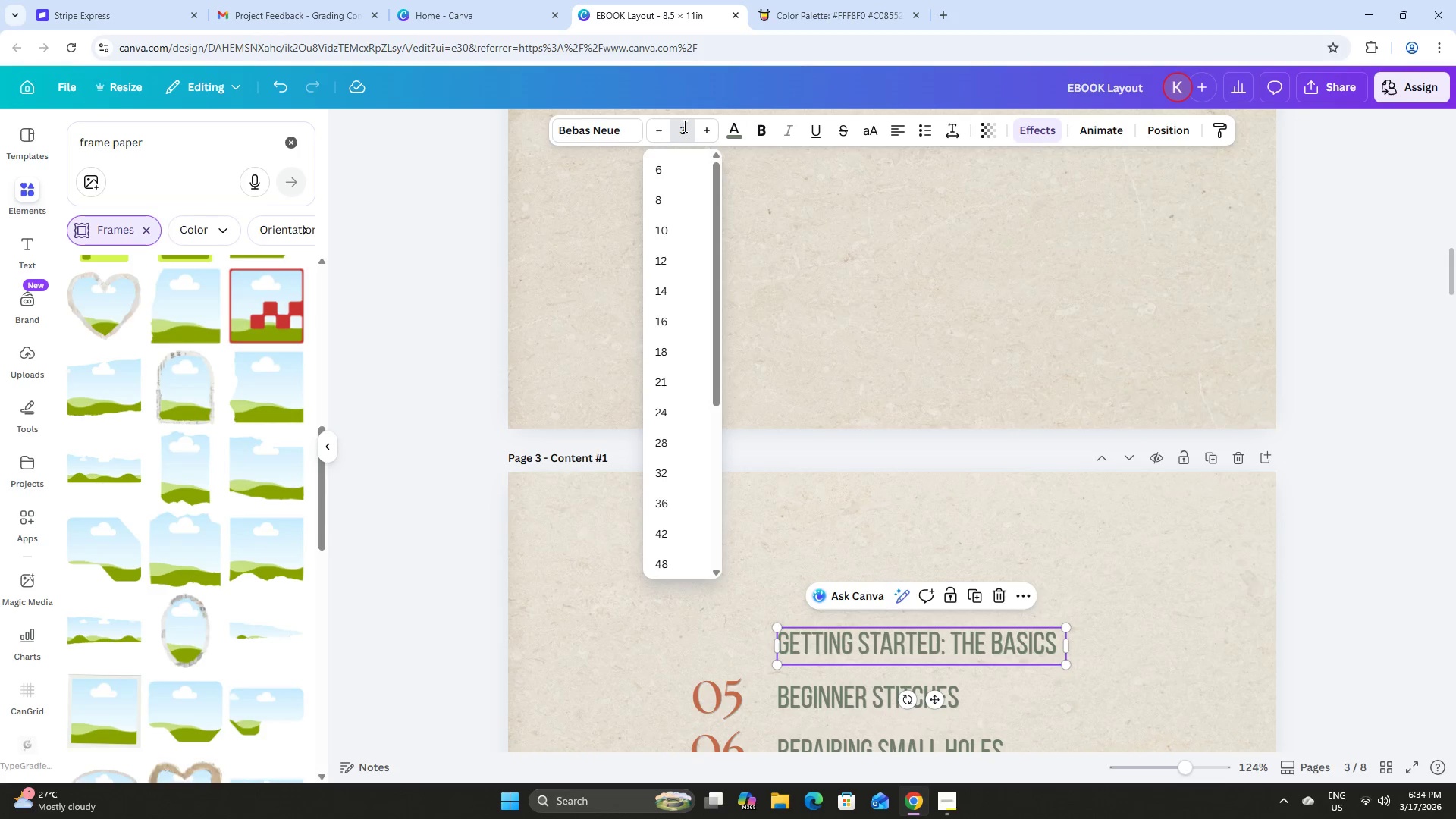 
key(Numpad0)
 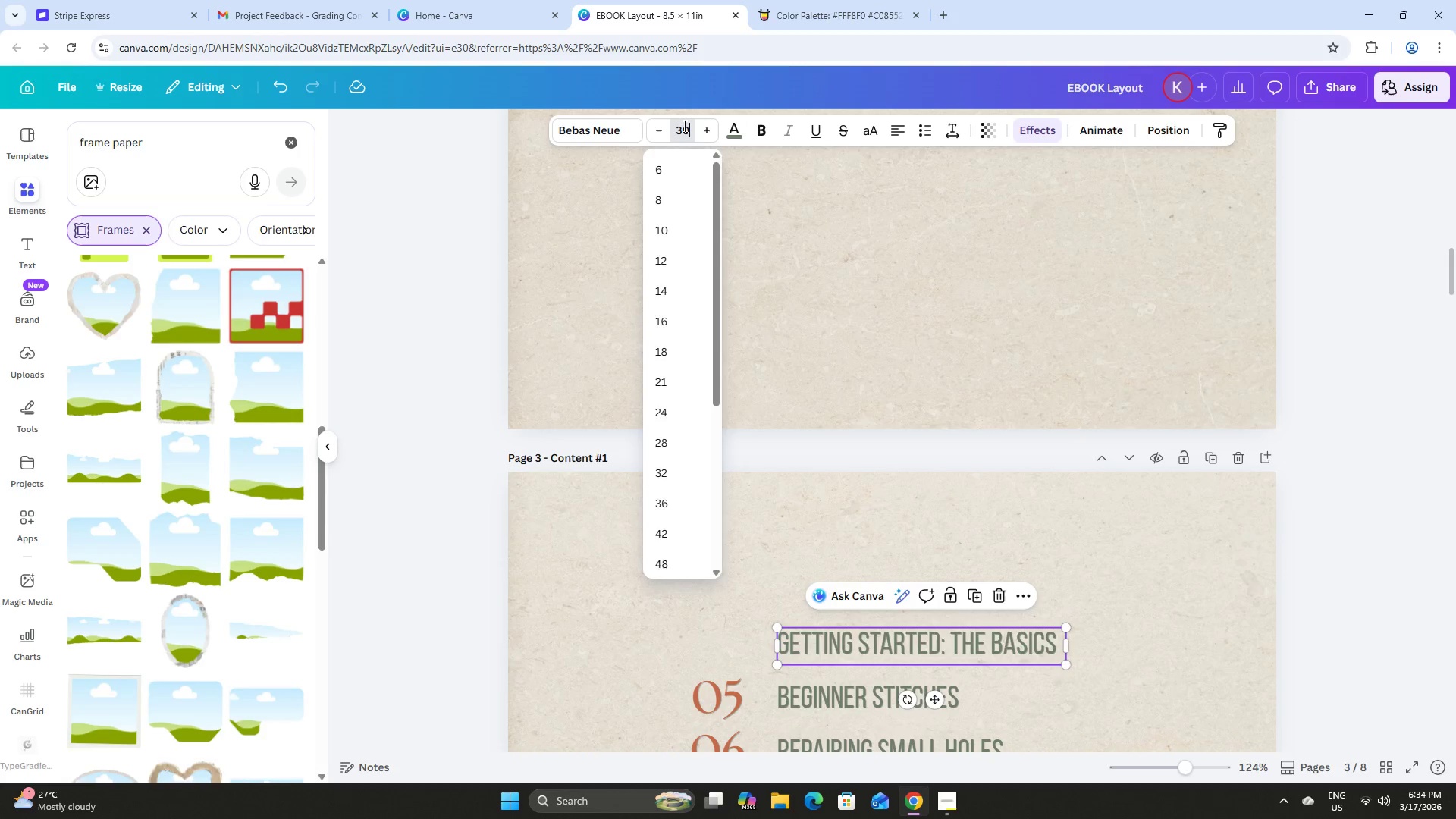 
key(NumpadEnter)
 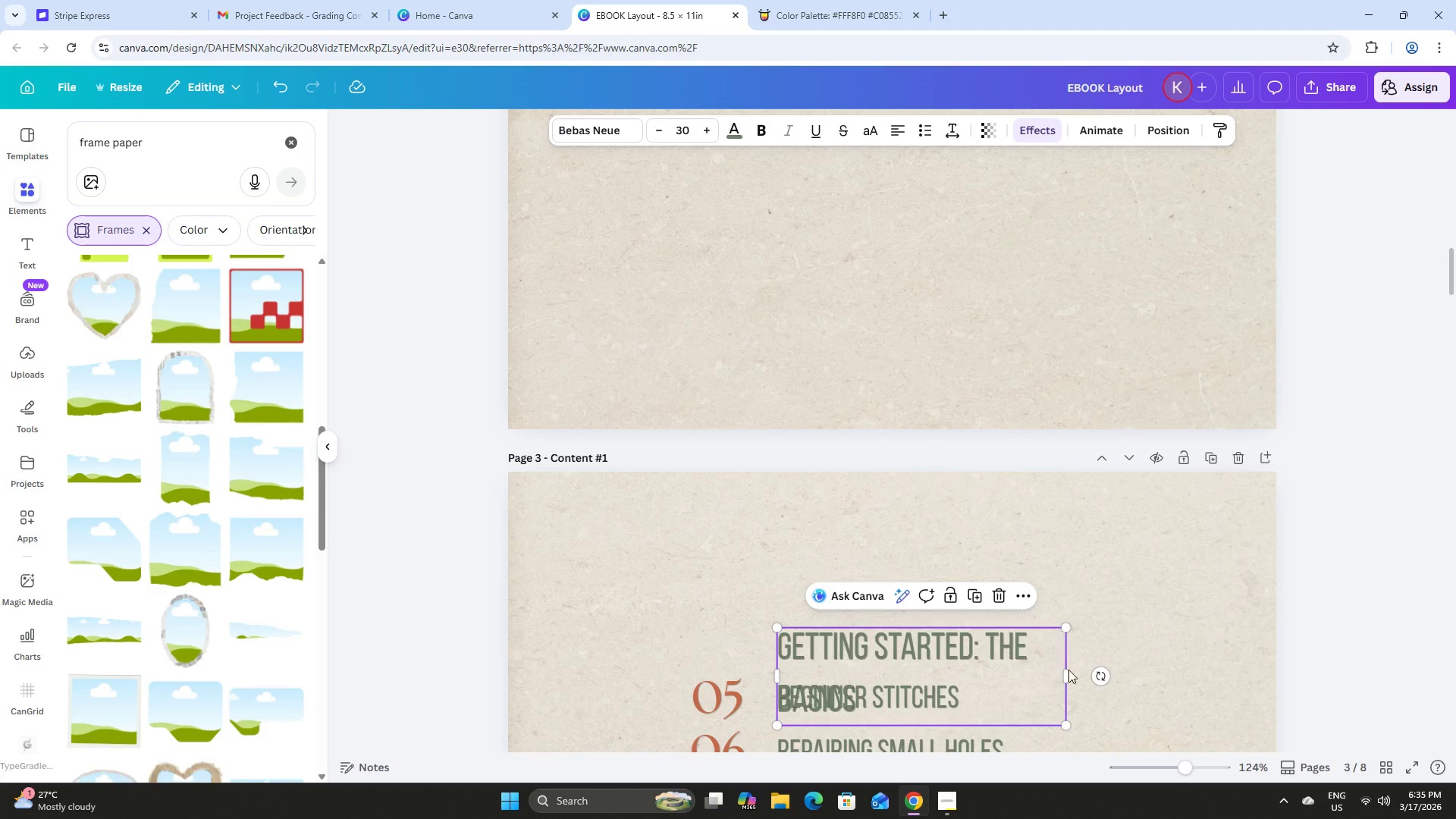 
left_click_drag(start_coordinate=[1074, 679], to_coordinate=[1127, 649])
 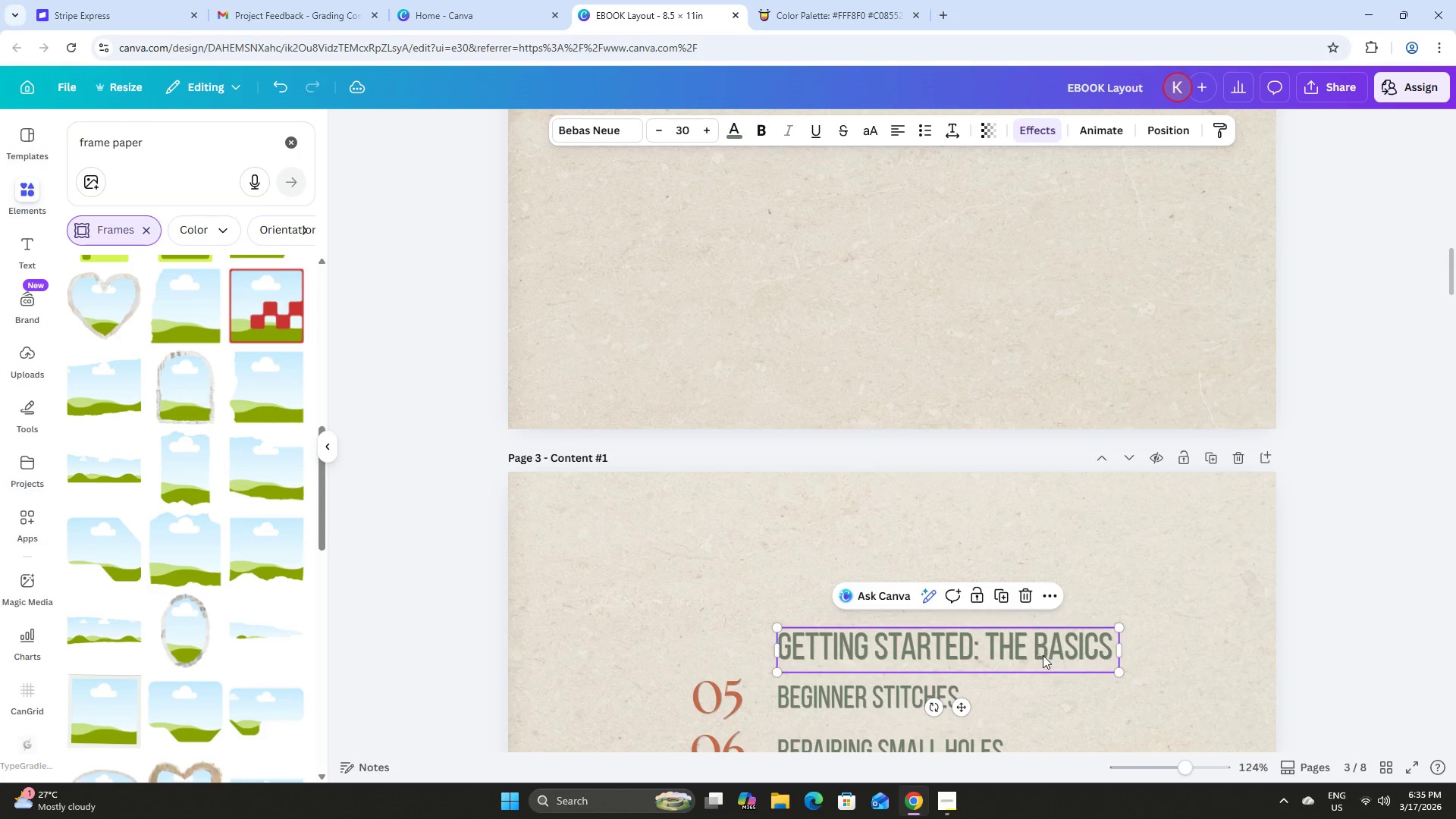 
left_click_drag(start_coordinate=[1043, 655], to_coordinate=[963, 262])
 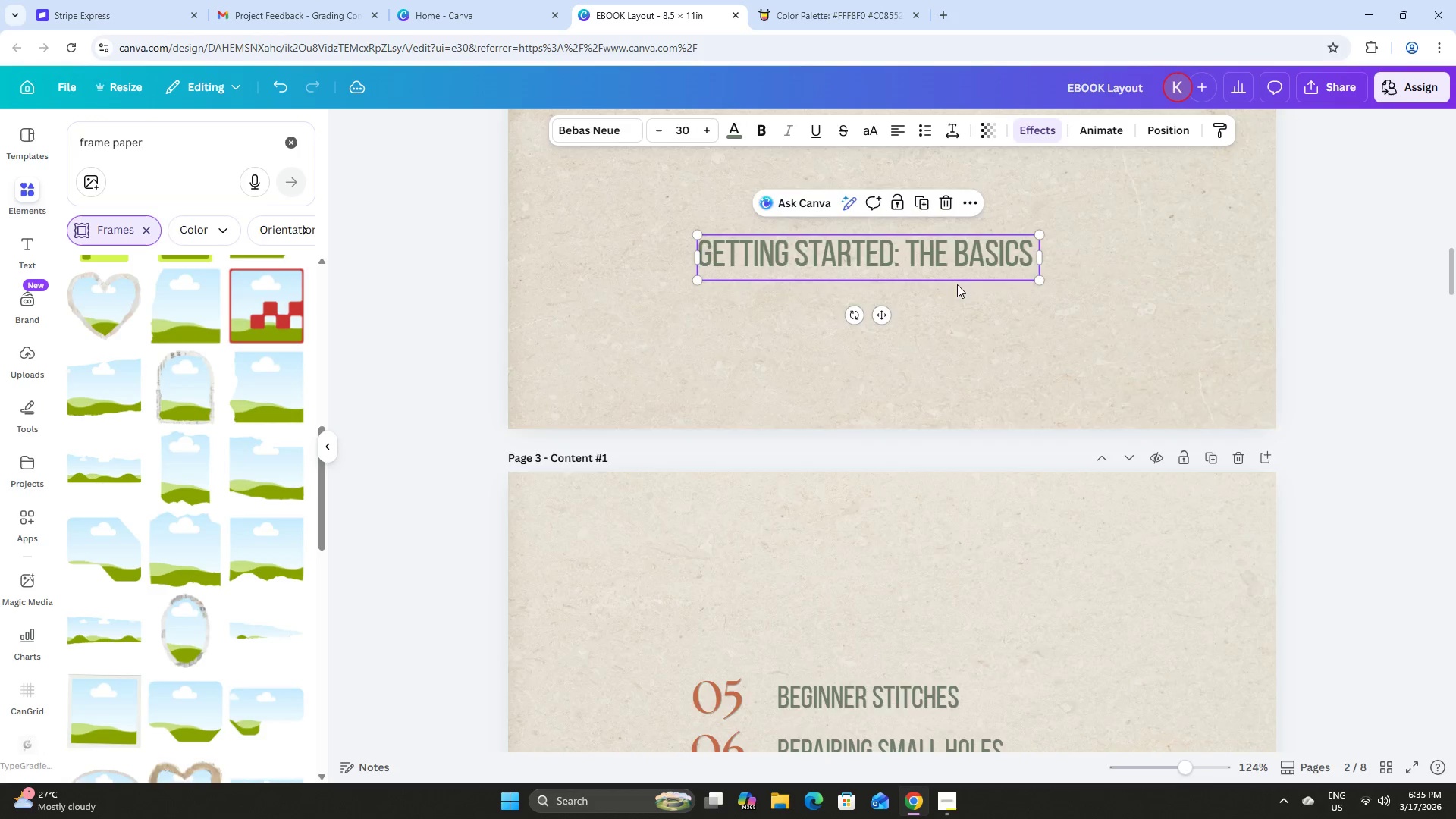 
scroll: coordinate [962, 289], scroll_direction: up, amount: 5.0
 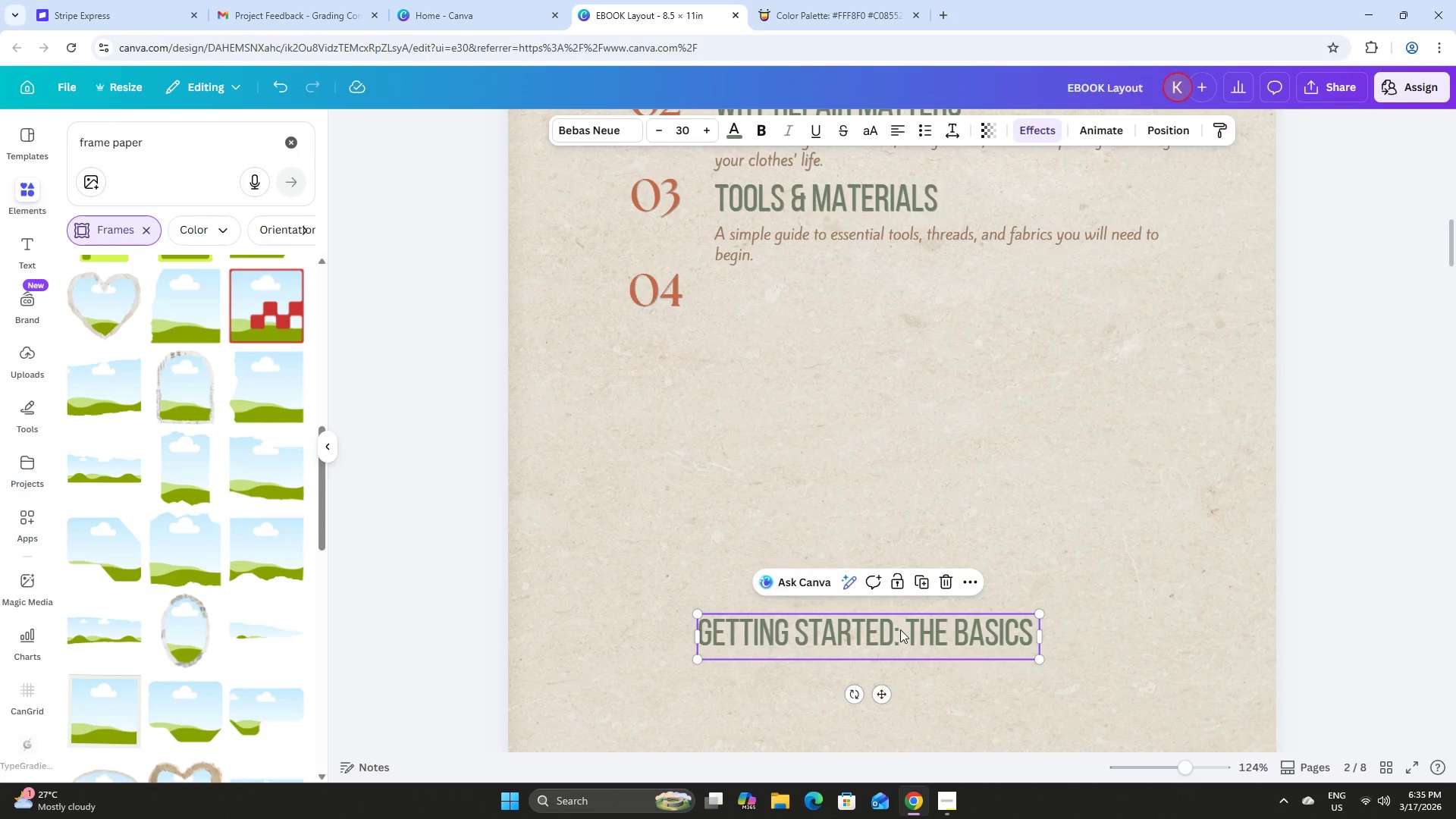 
left_click_drag(start_coordinate=[899, 631], to_coordinate=[905, 290])
 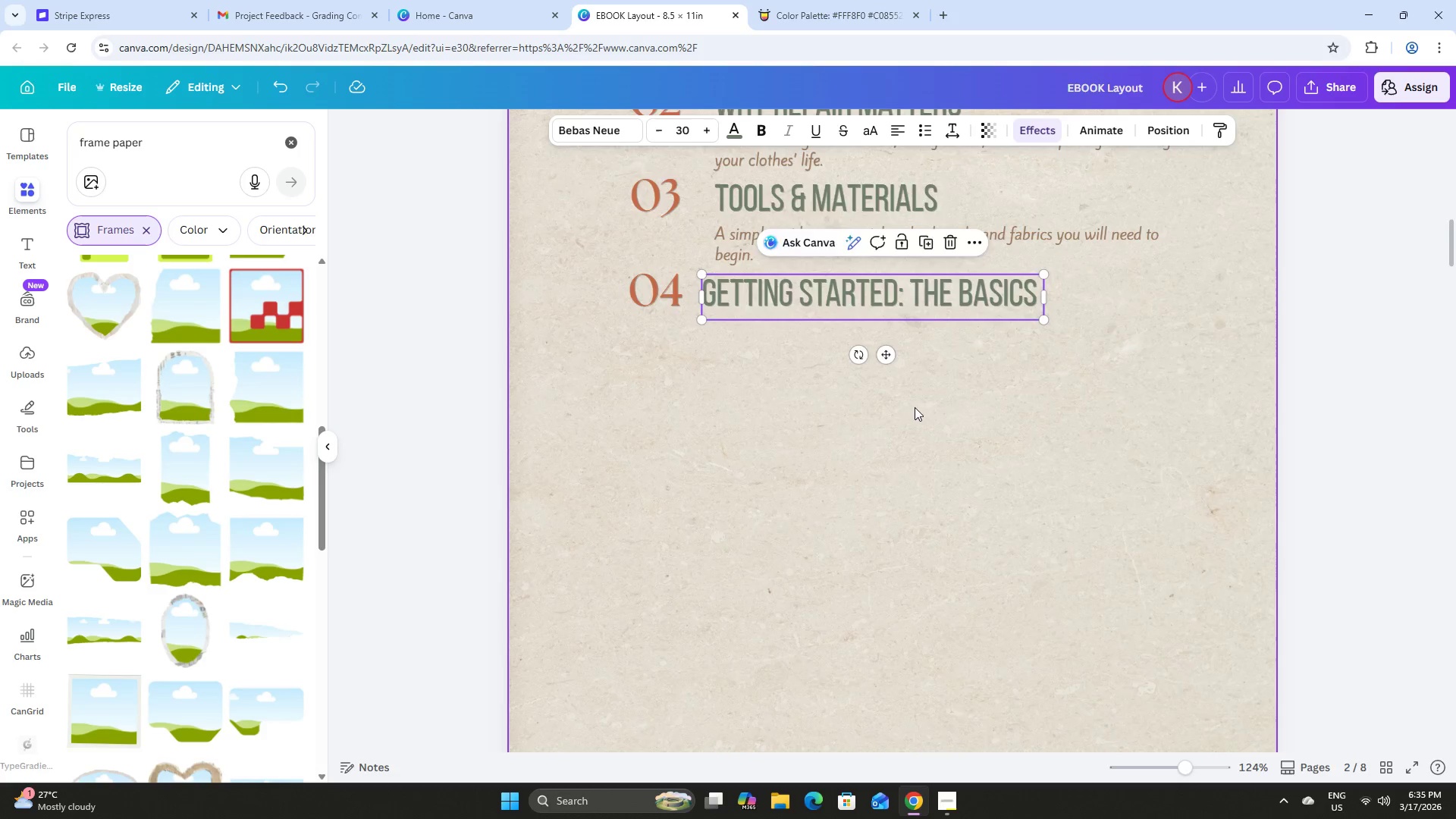 
scroll: coordinate [912, 379], scroll_direction: up, amount: 2.0
 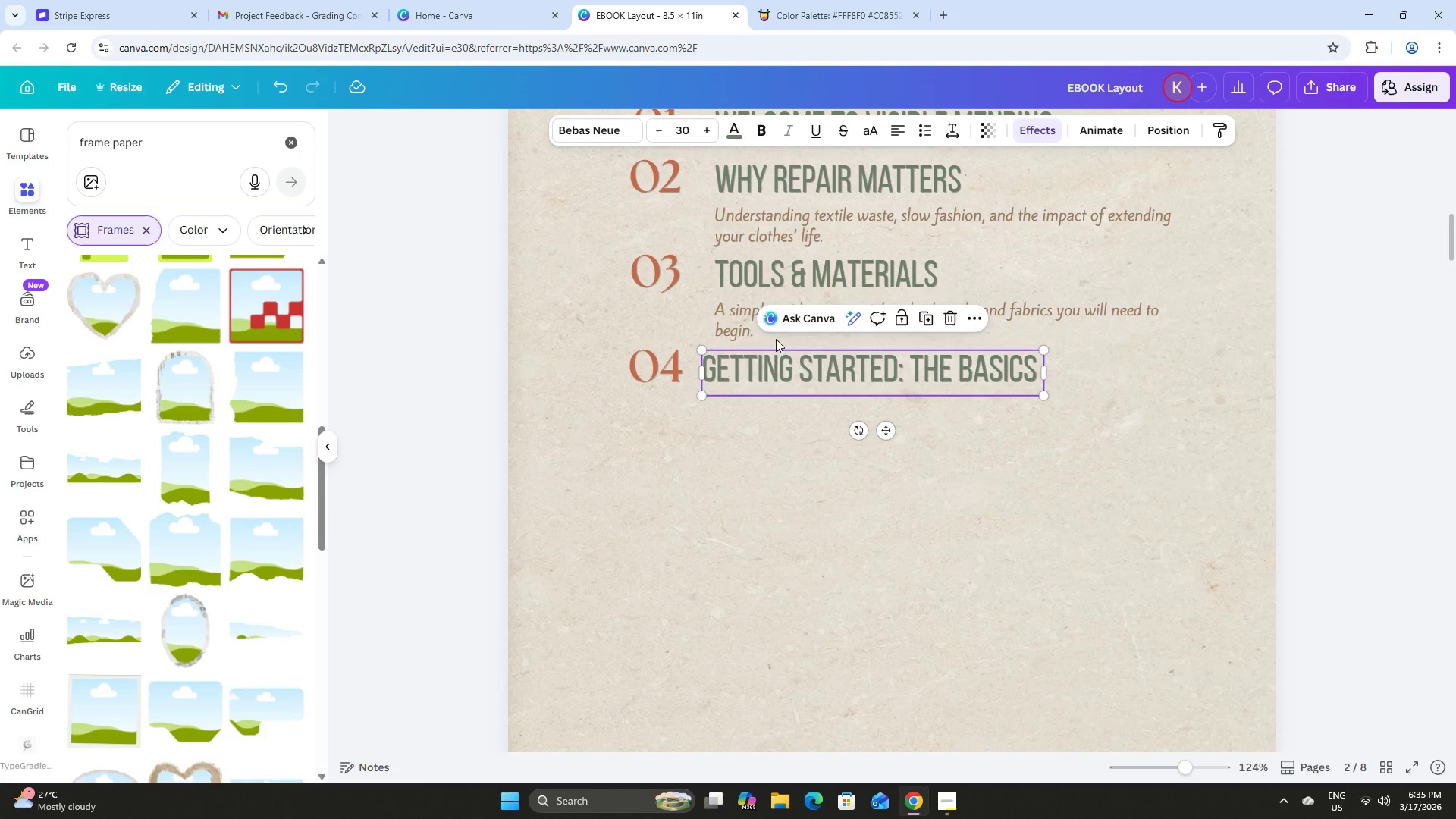 
left_click([772, 324])
 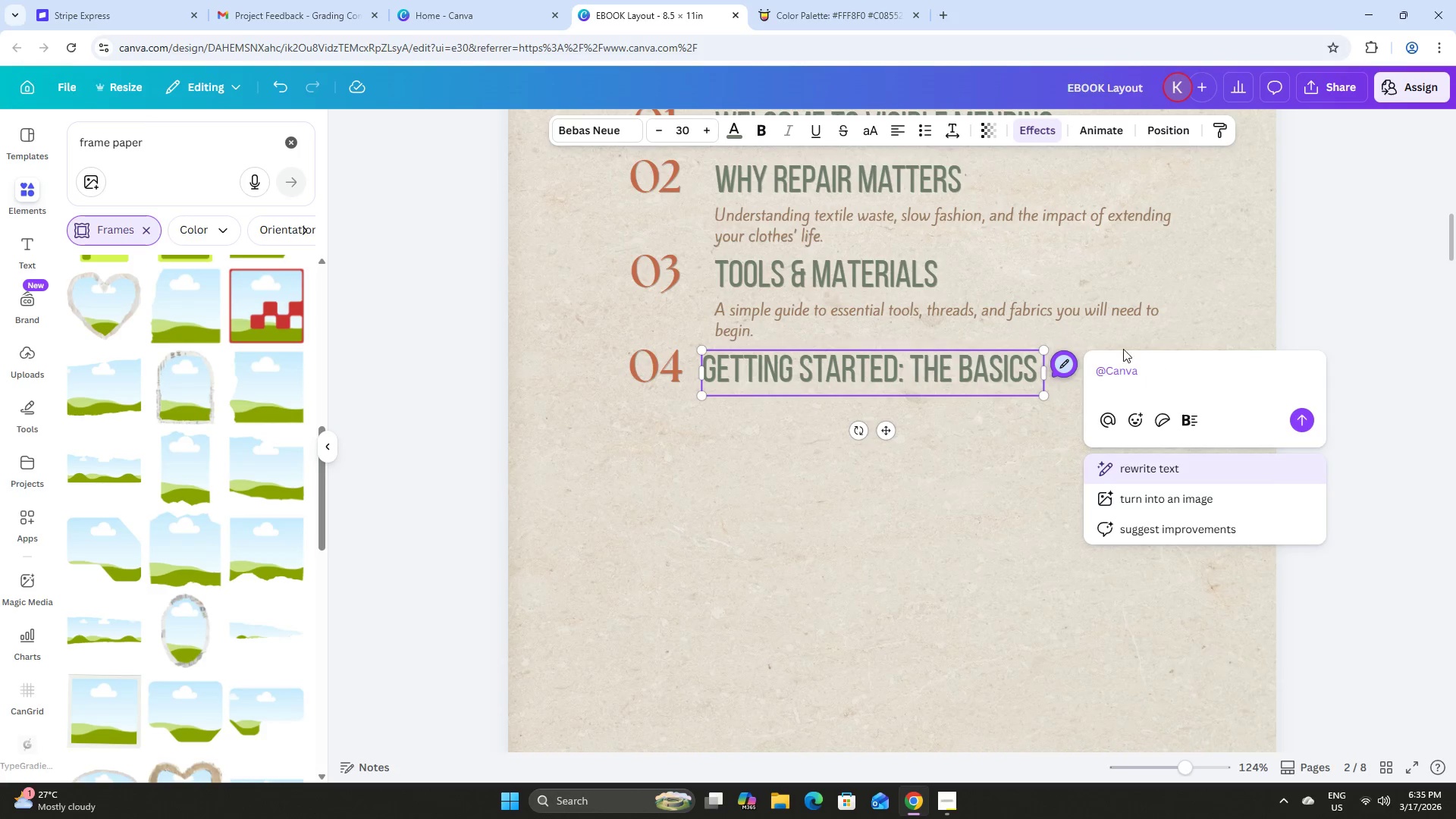 
left_click([1021, 330])
 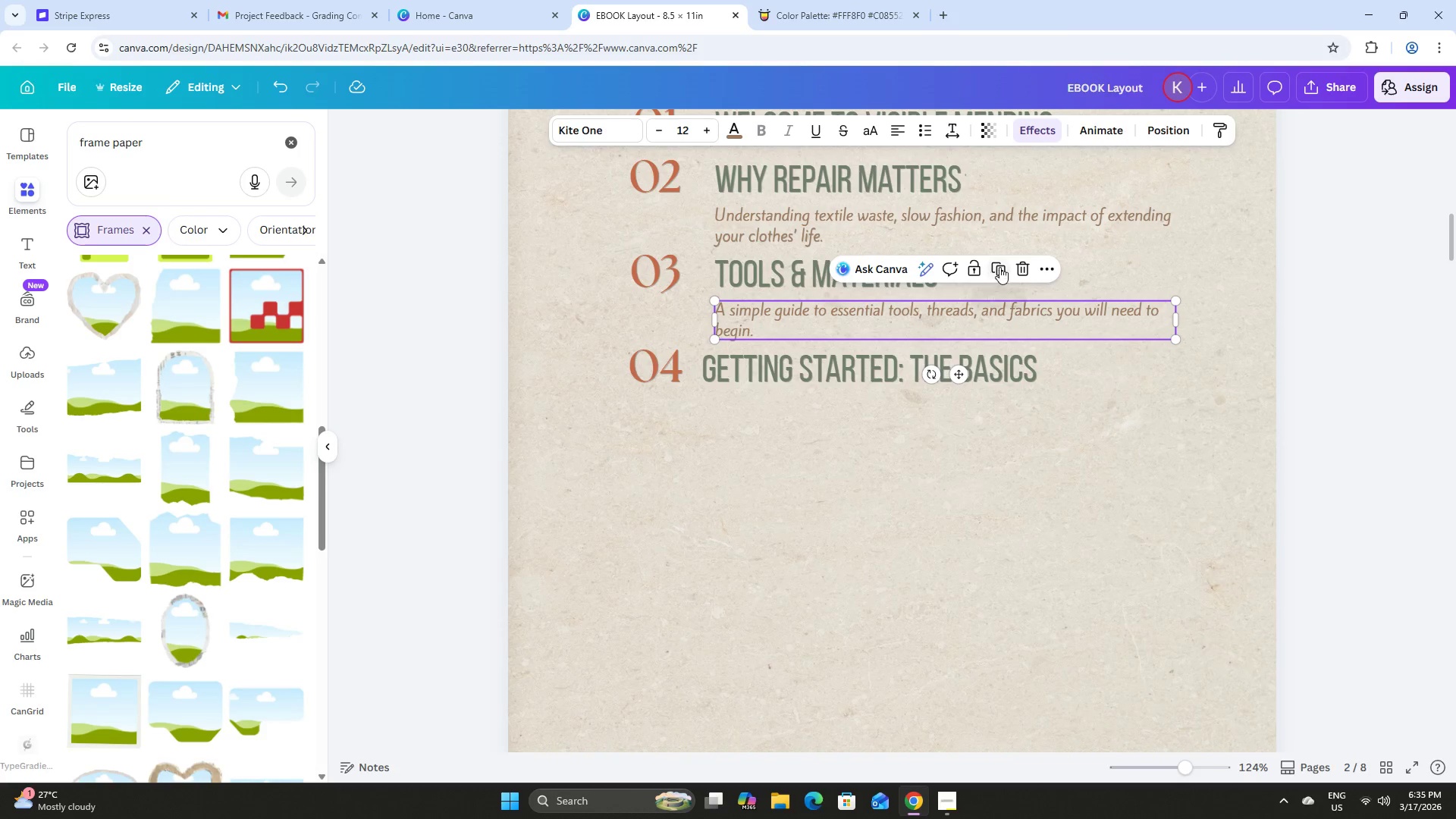 
left_click([1004, 266])
 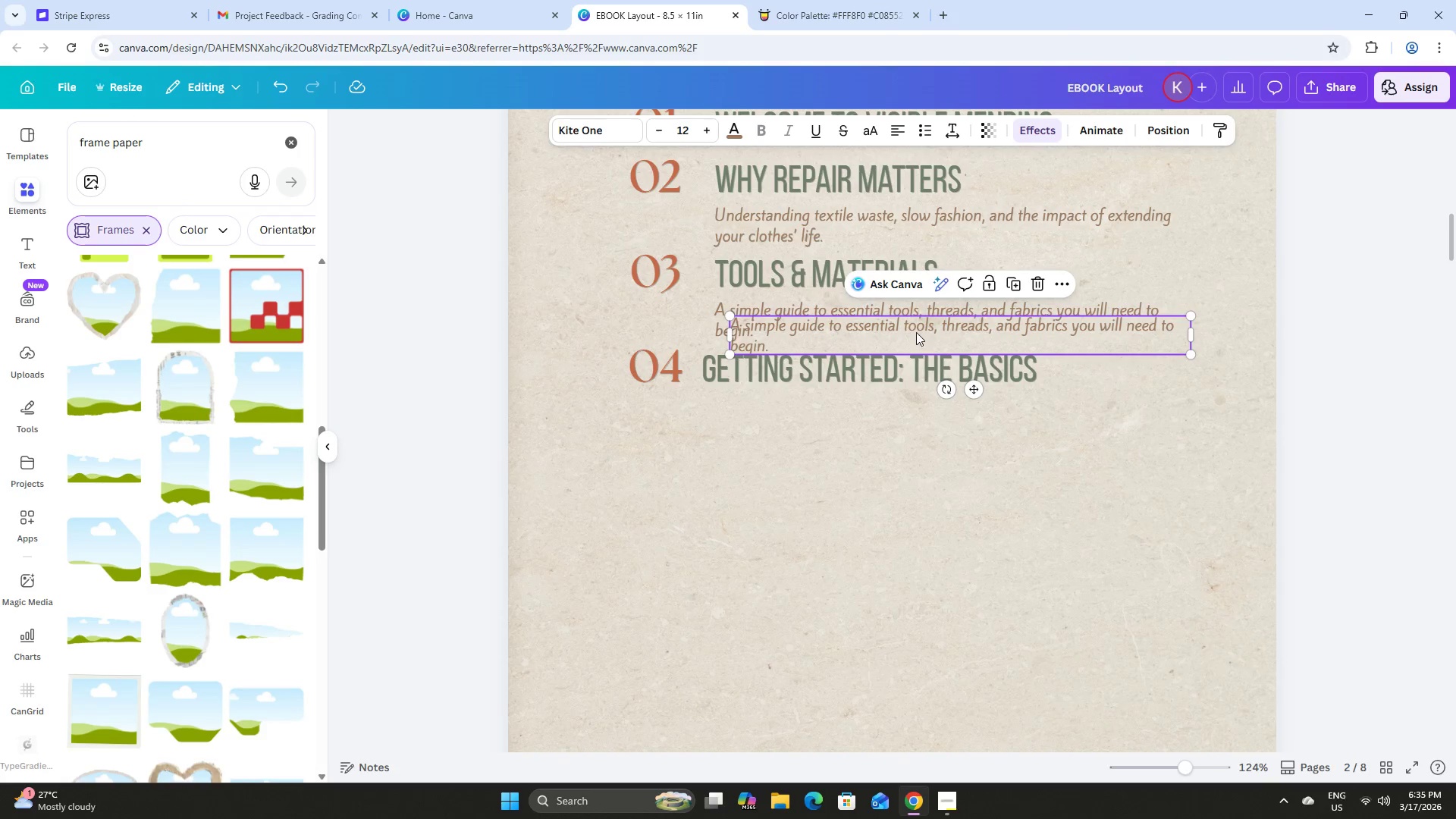 
left_click_drag(start_coordinate=[916, 332], to_coordinate=[899, 415])
 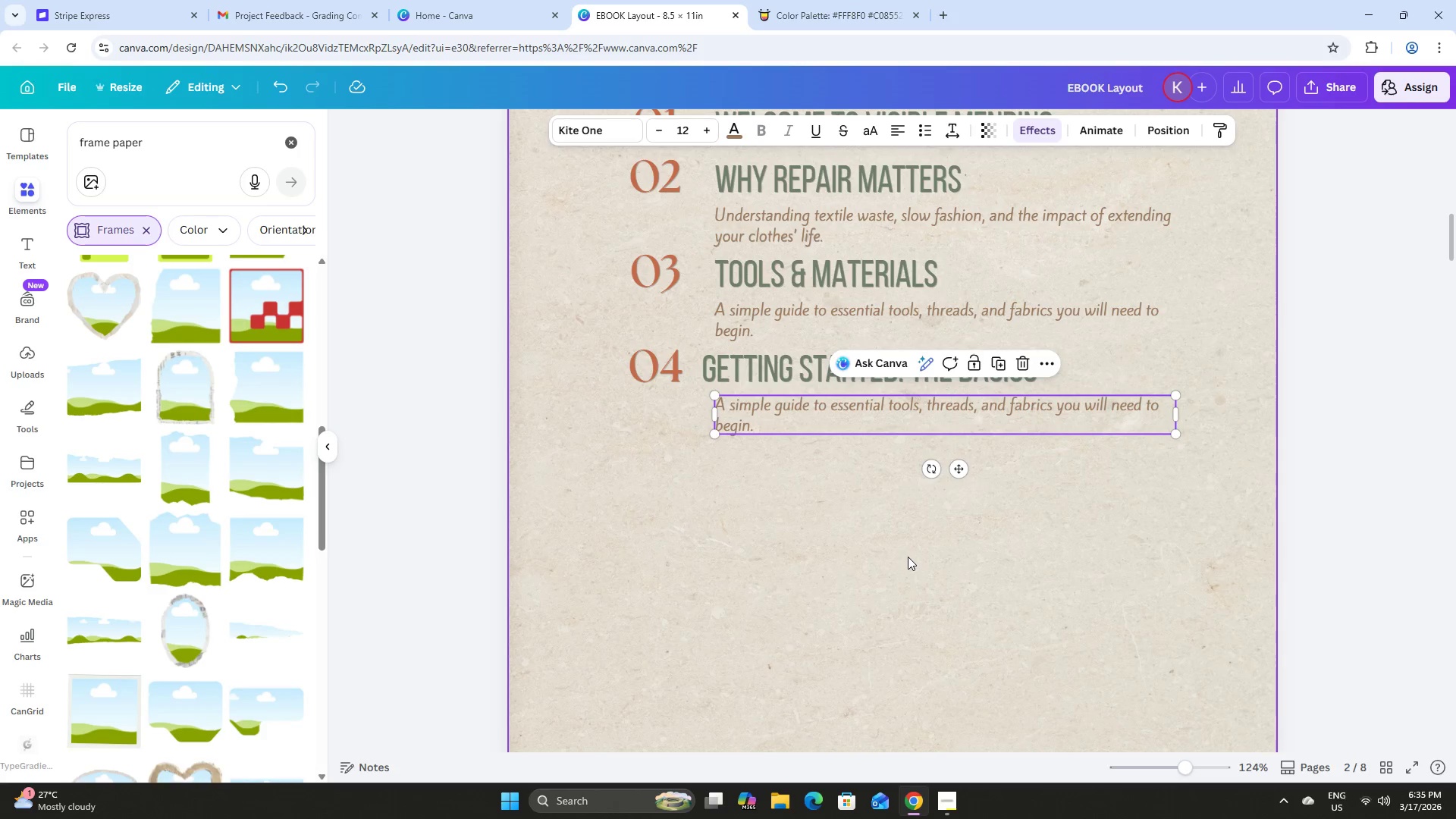 
scroll: coordinate [908, 556], scroll_direction: up, amount: 1.0
 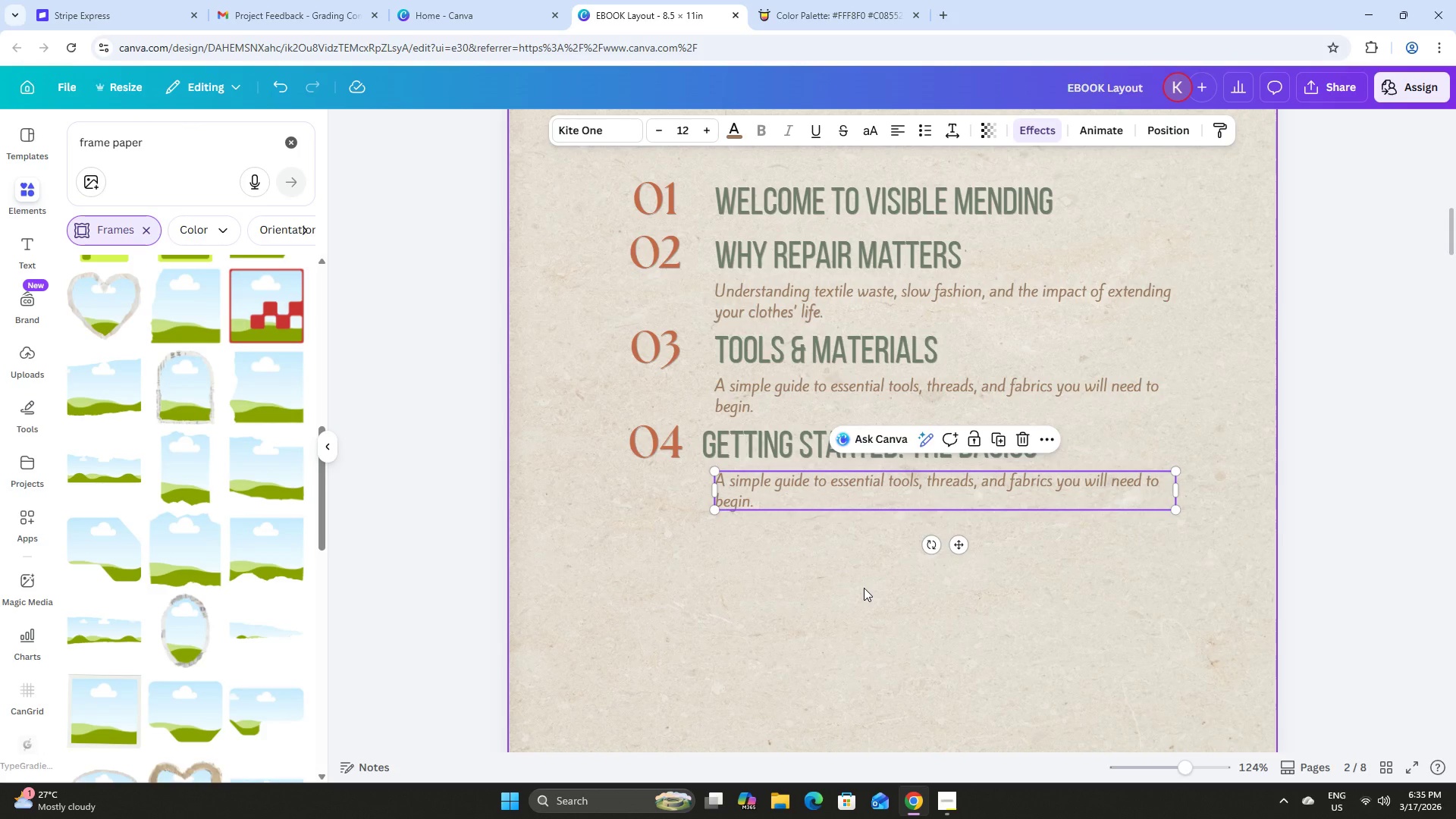 
left_click([854, 594])
 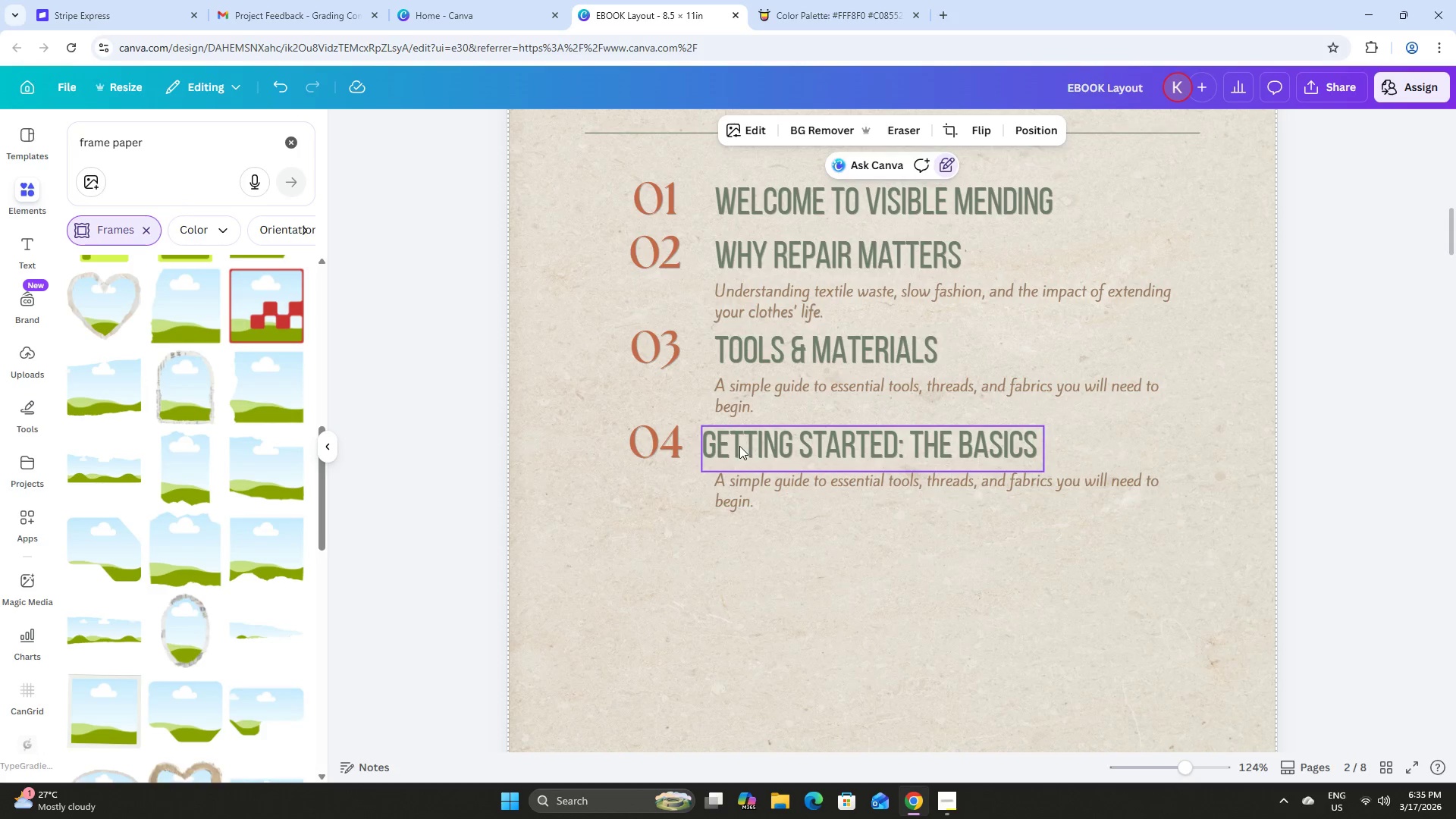 
left_click_drag(start_coordinate=[739, 446], to_coordinate=[748, 446])
 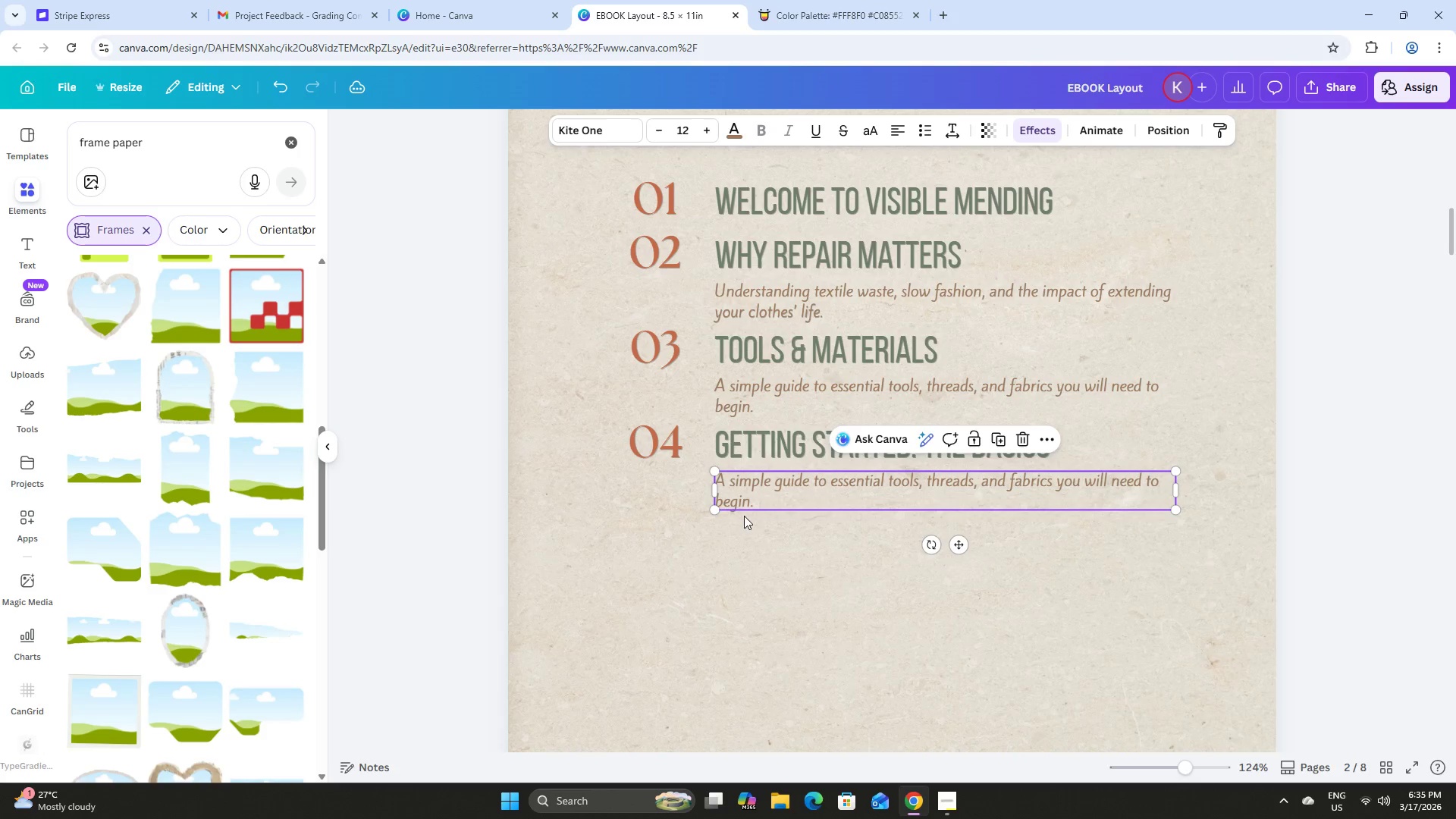 
scroll: coordinate [783, 534], scroll_direction: up, amount: 2.0
 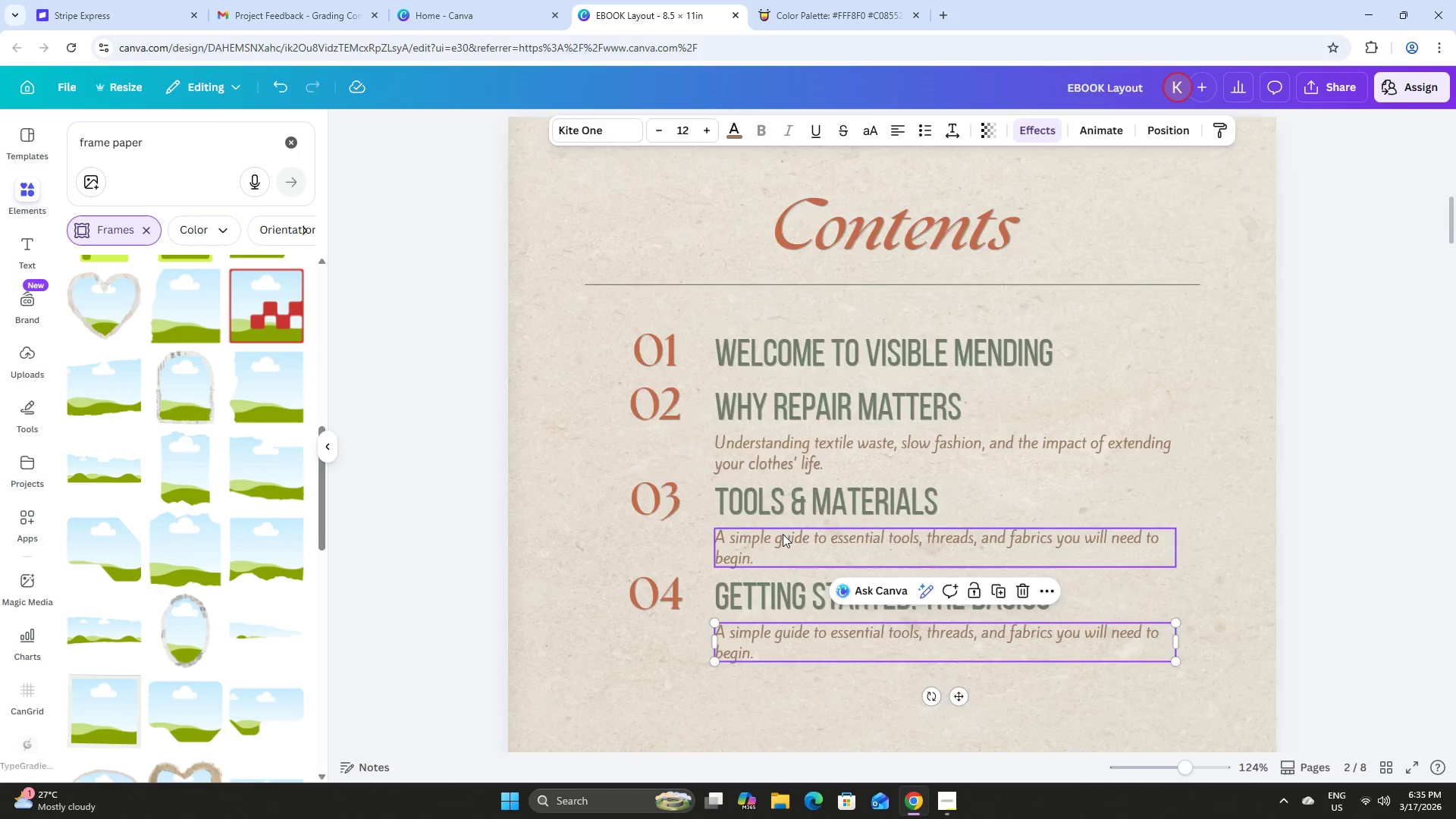 
scroll: coordinate [783, 534], scroll_direction: down, amount: 1.0
 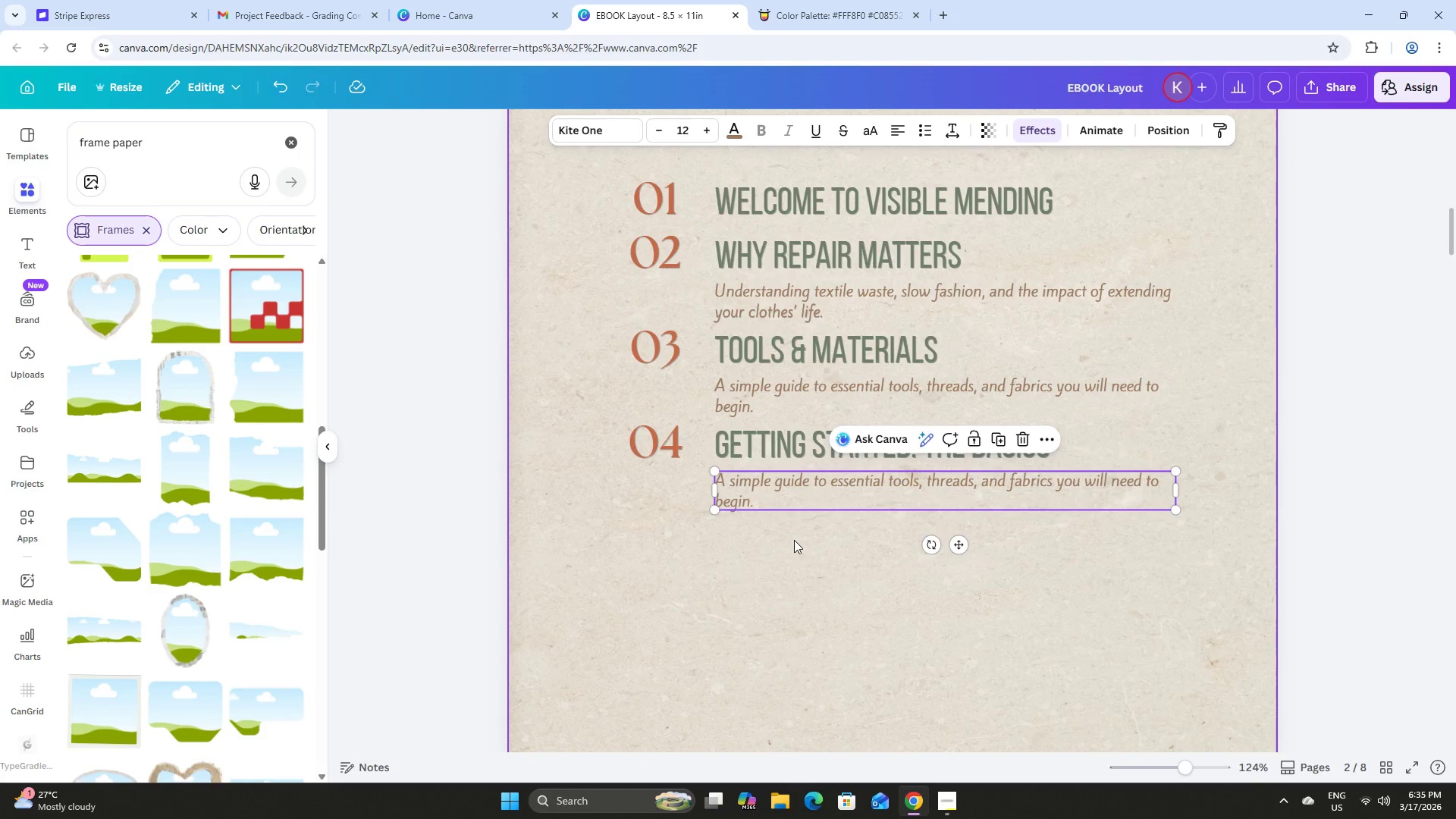 
left_click([798, 485])
 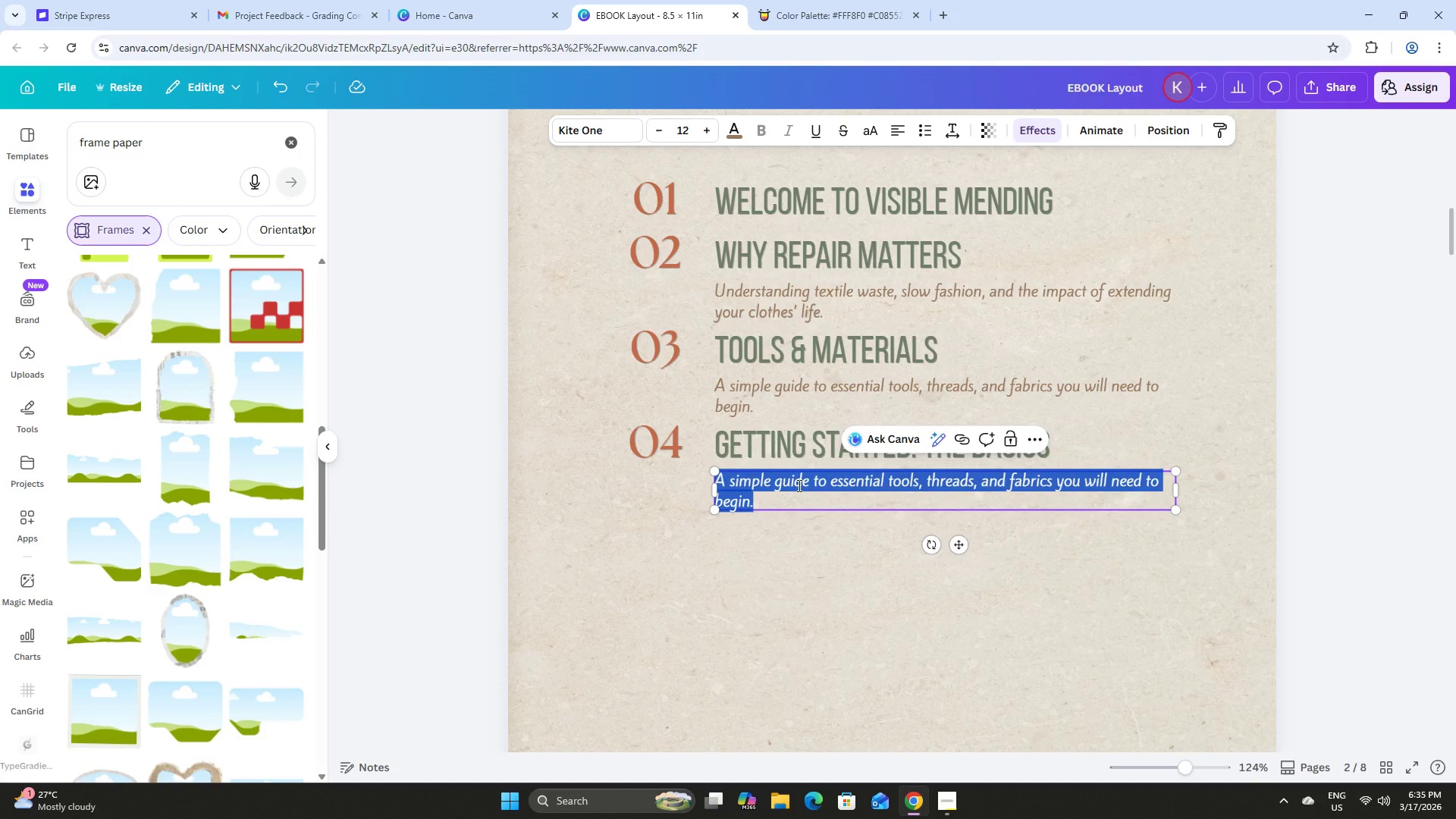 
type(Preparing your garmentr)
key(Backspace)
type(, choosing thread colors, and setting up your workspace.)
 